 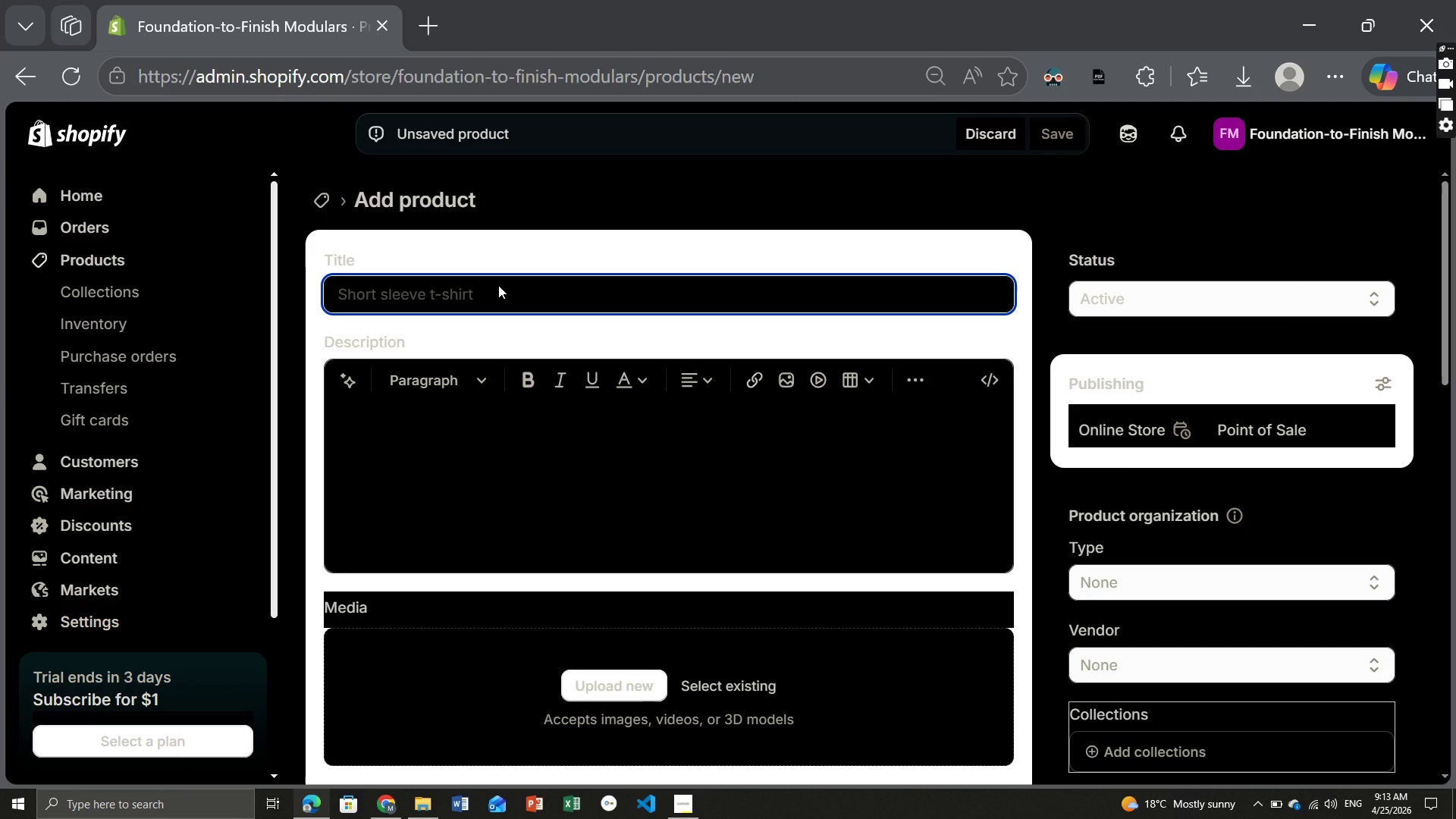 
type(Wall )
key(Backspace)
type(-mounted Micro Kitchen unit for Samm)
key(Backspace)
key(Backspace)
key(Backspace)
type(mall Space)
 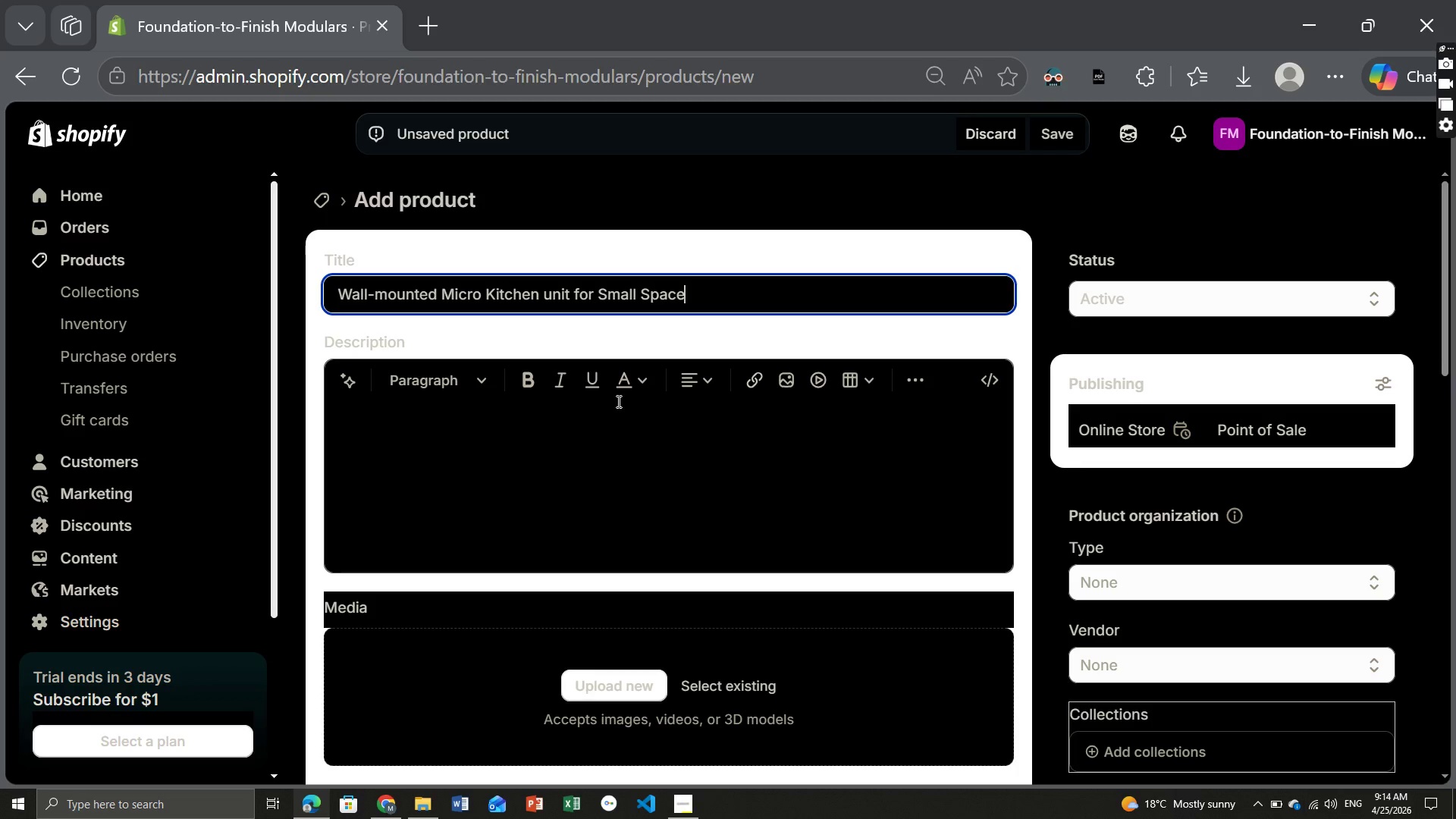 
left_click([548, 288])
 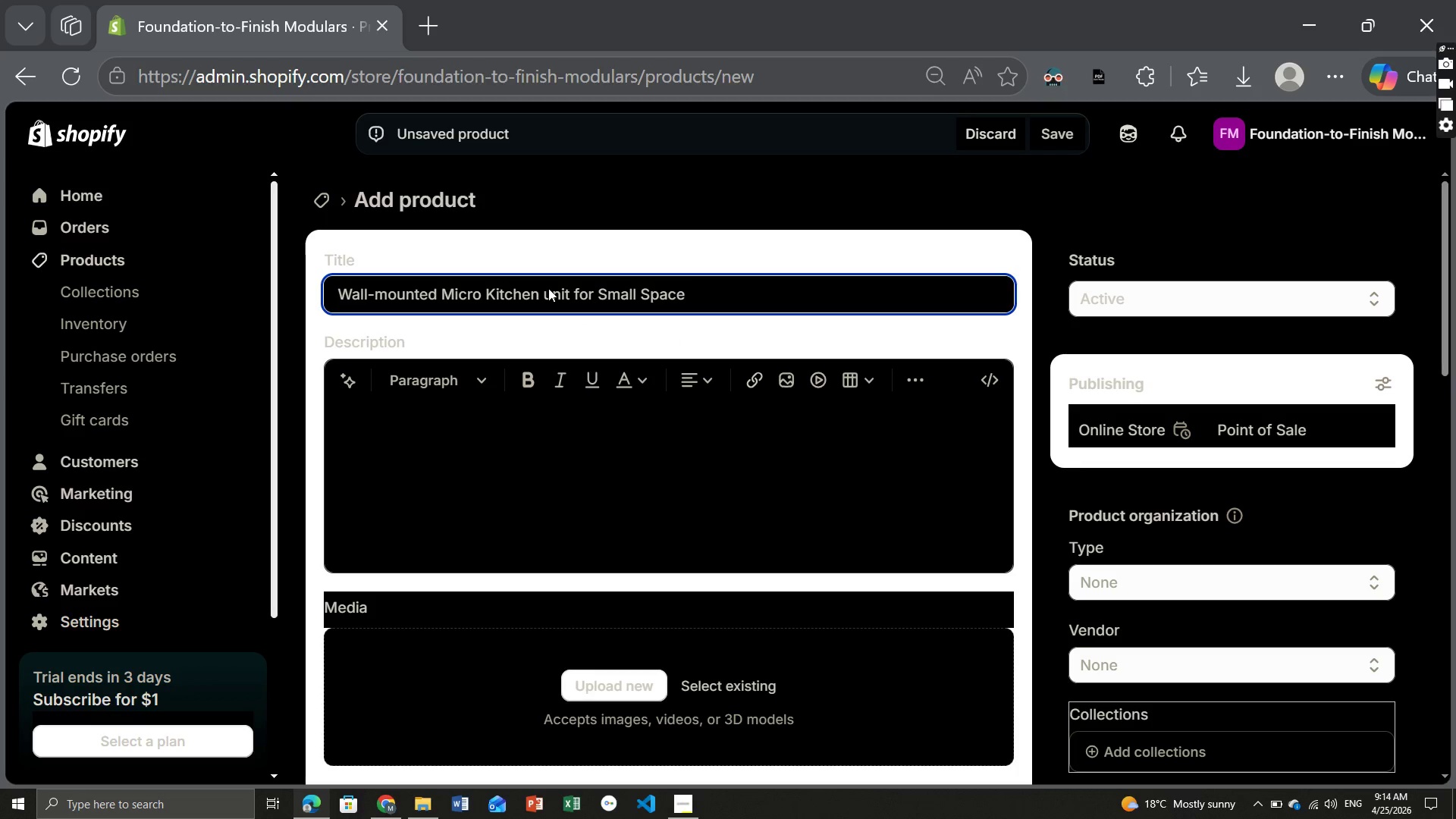 
key(Backspace)
 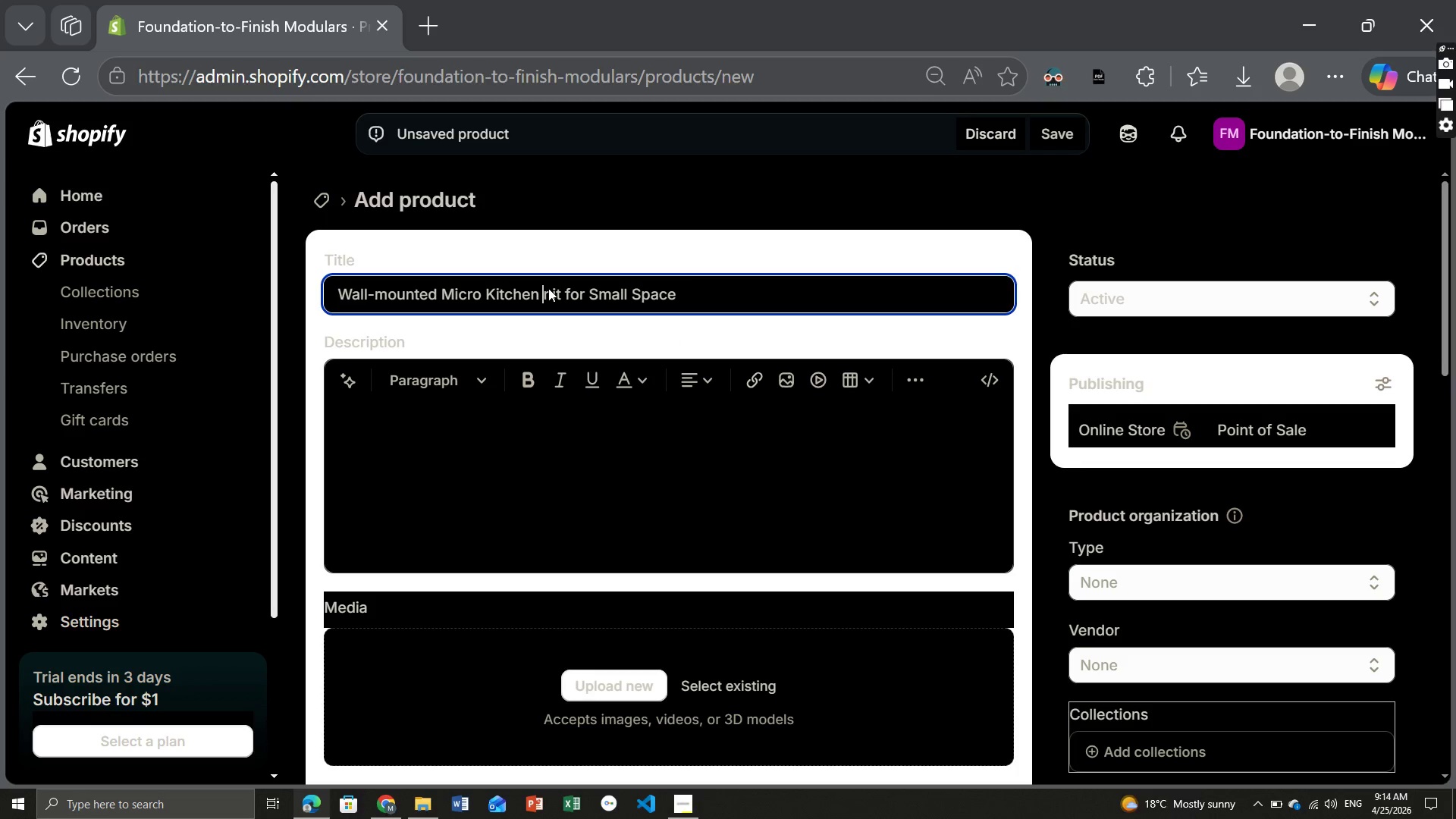 
key(CapsLock)
 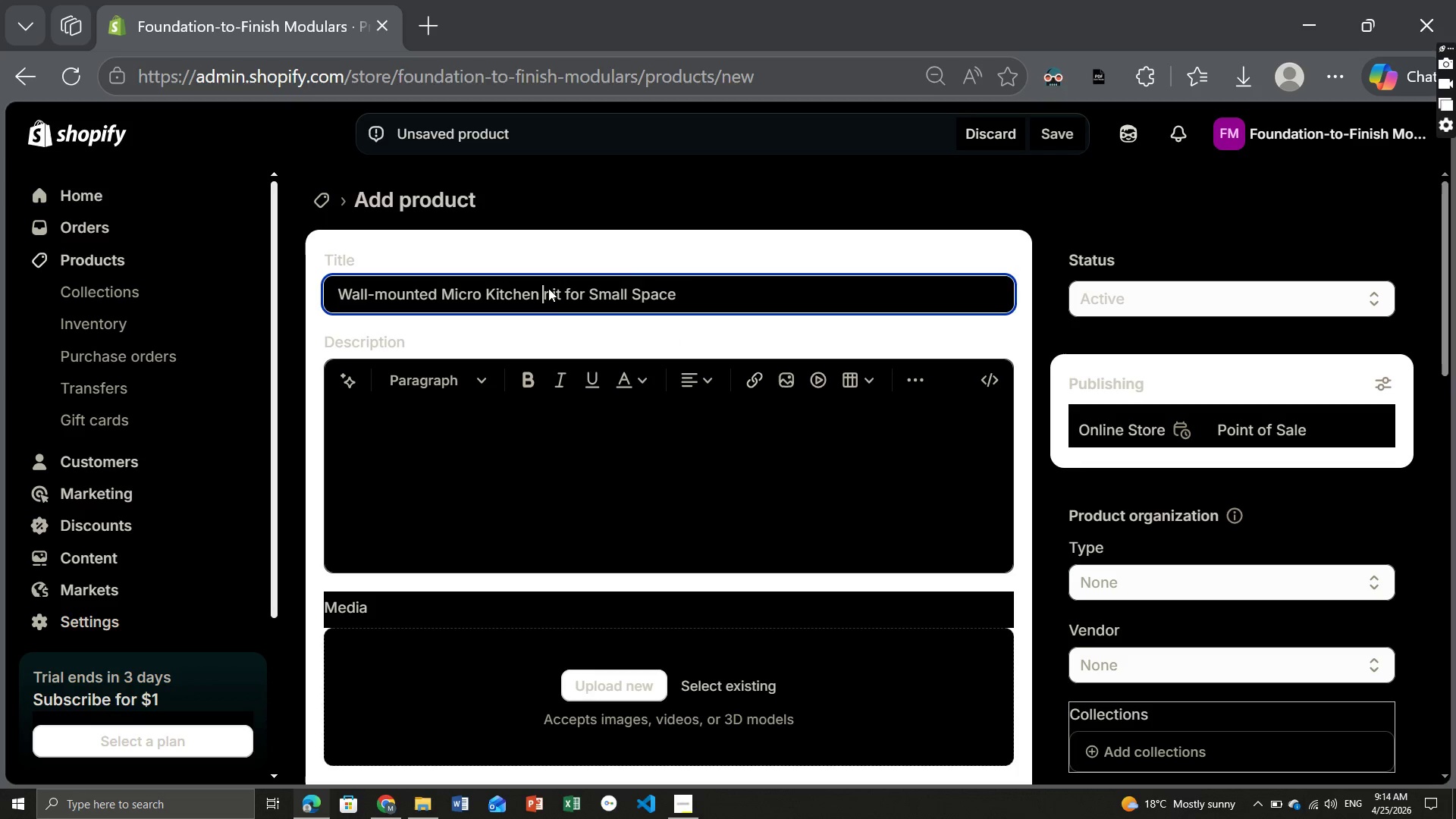 
key(U)
 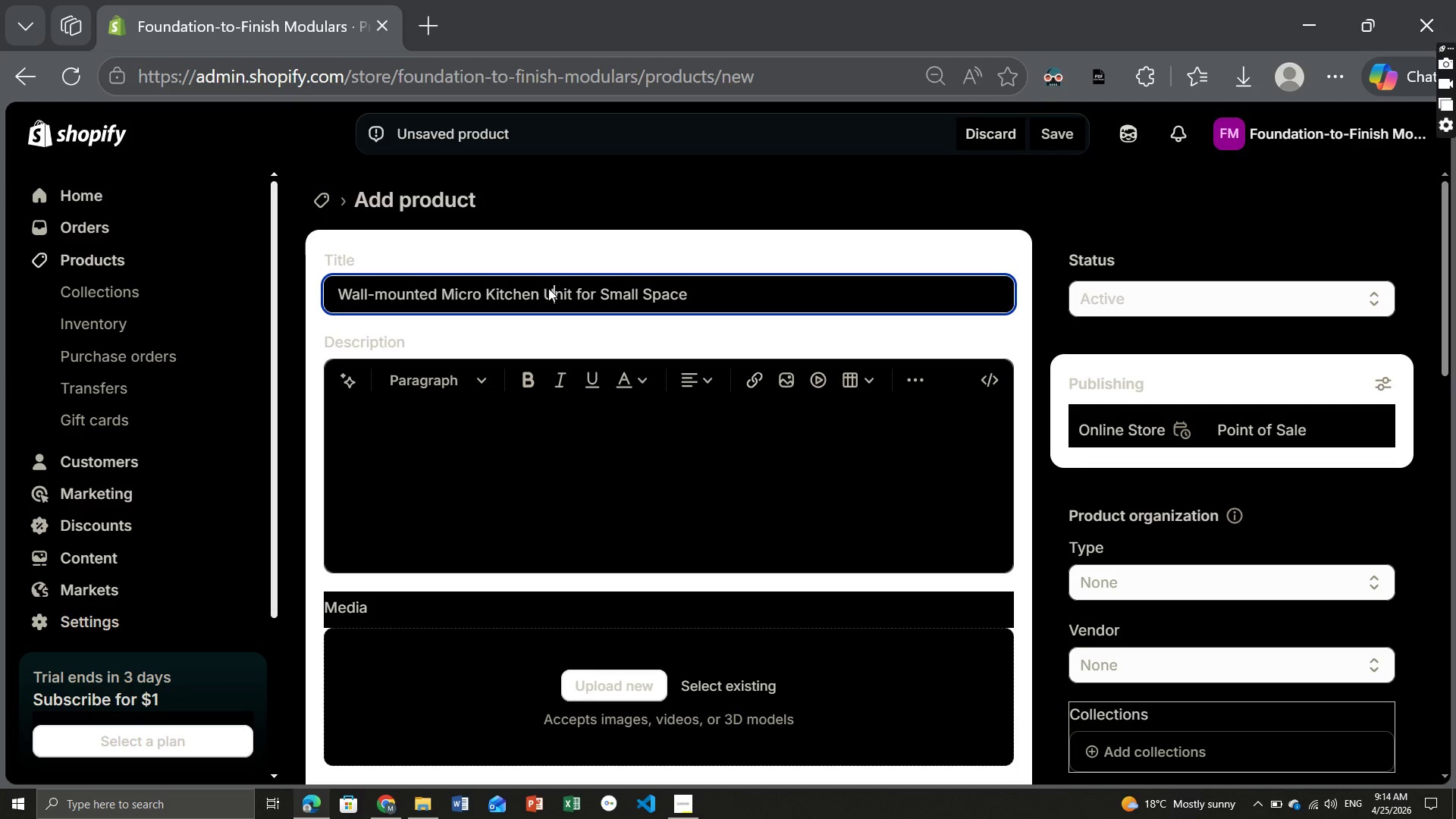 
key(CapsLock)
 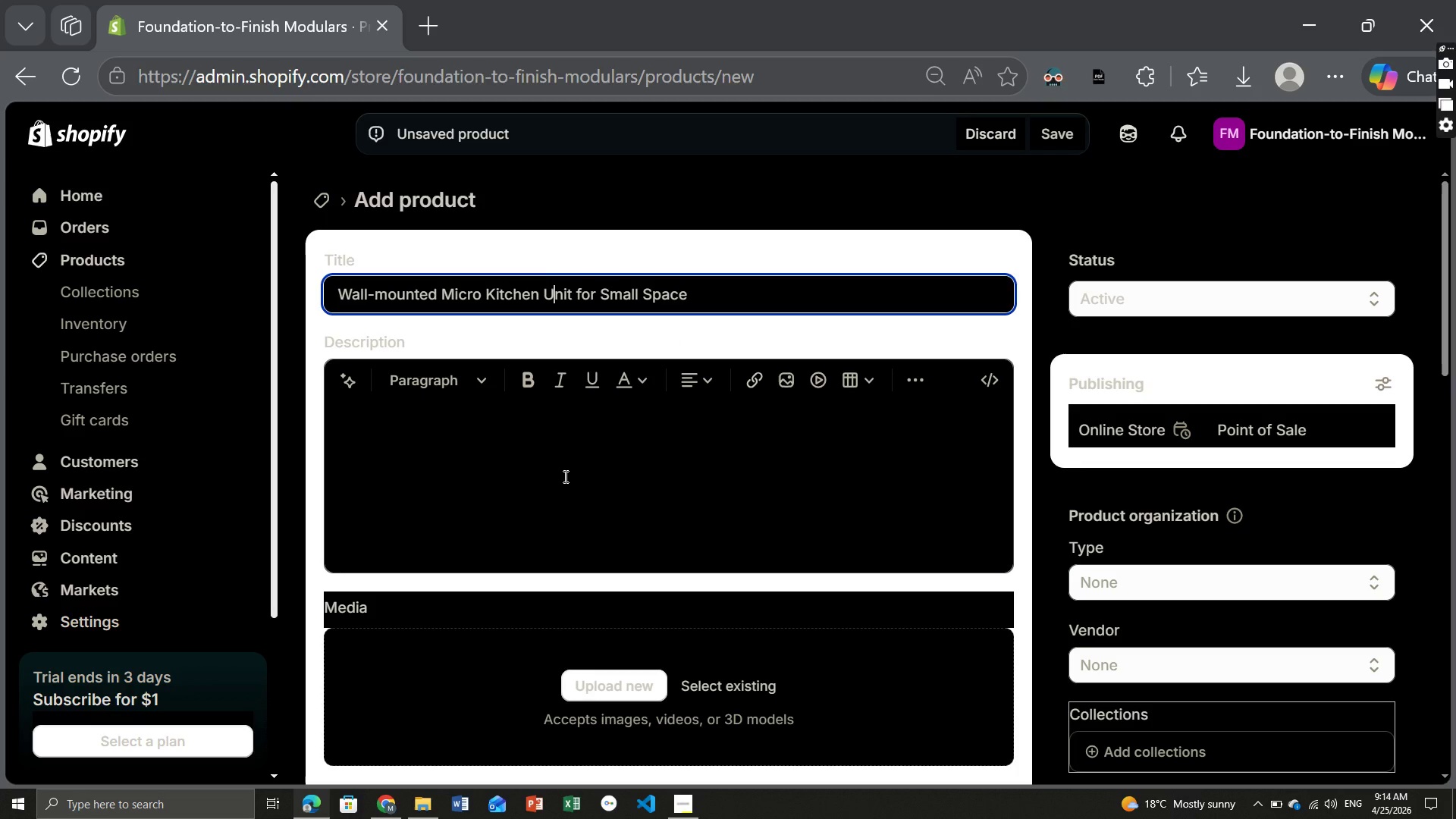 
left_click([564, 476])
 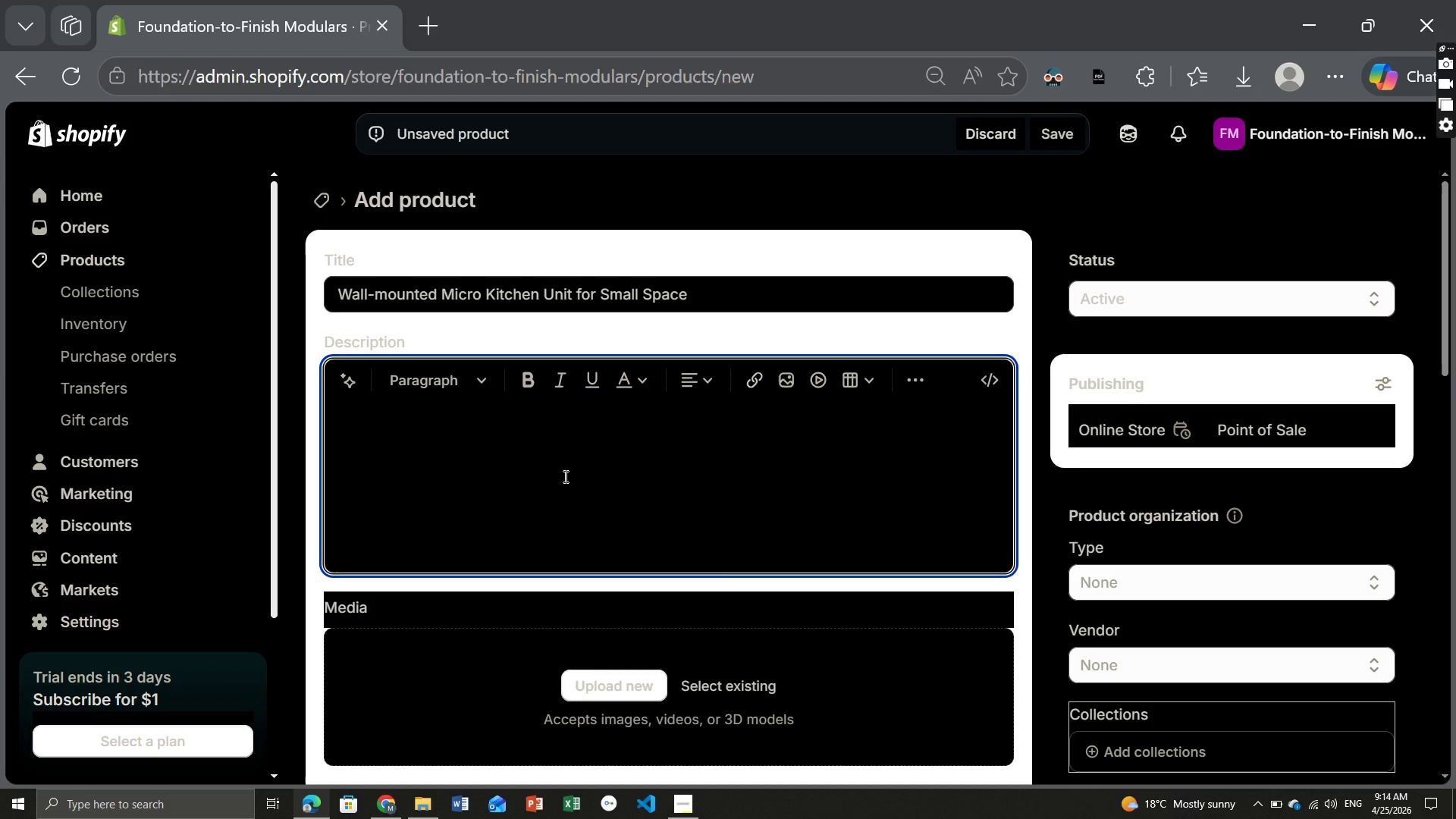 
type(This wall )
key(Backspace)
type(-mounted micro kitchen unit is designed for ulit)
key(Backspace)
key(Backspace)
key(Backspace)
 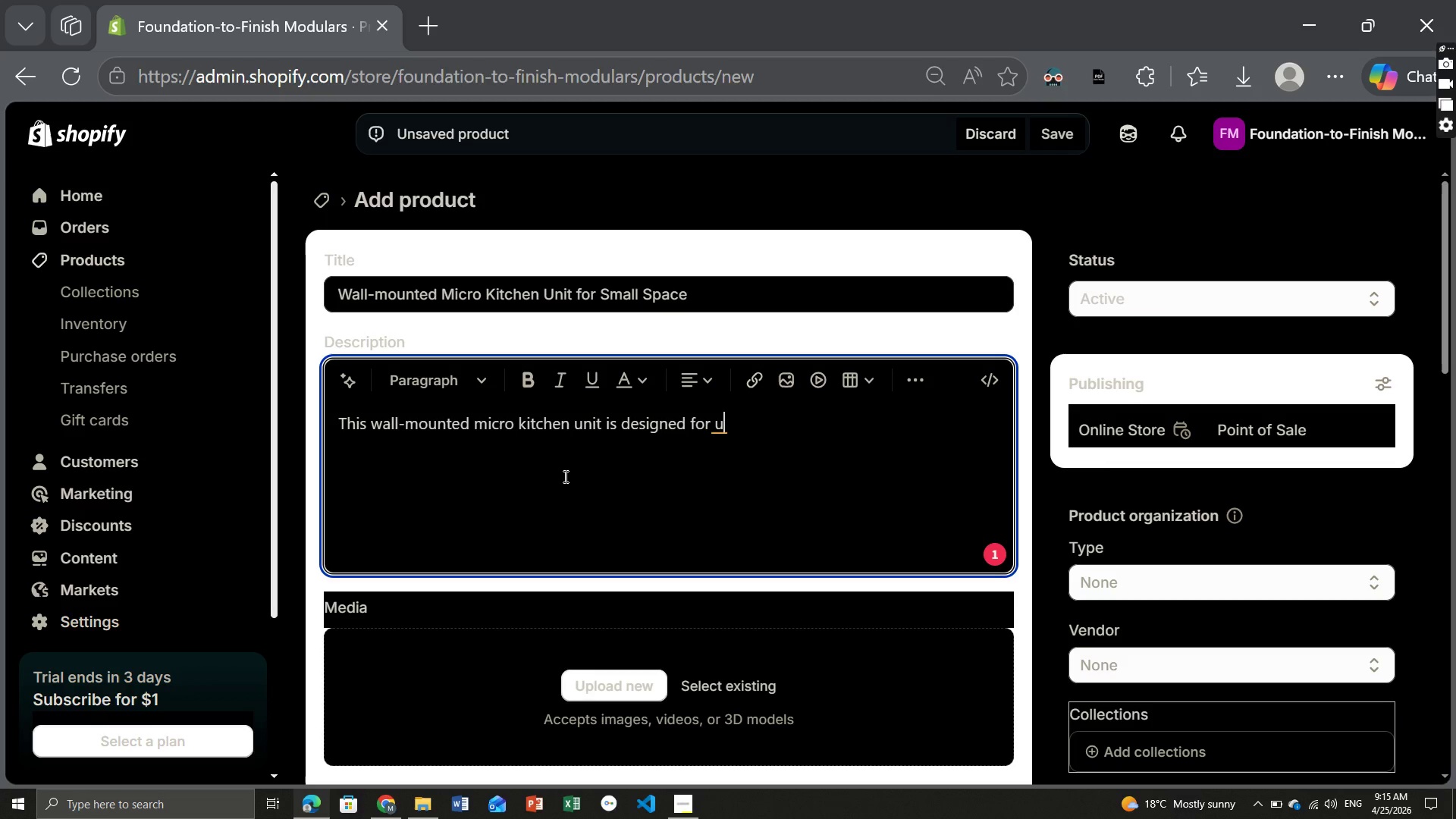 
type(ltra-compact enviroments where every inch matters.)
 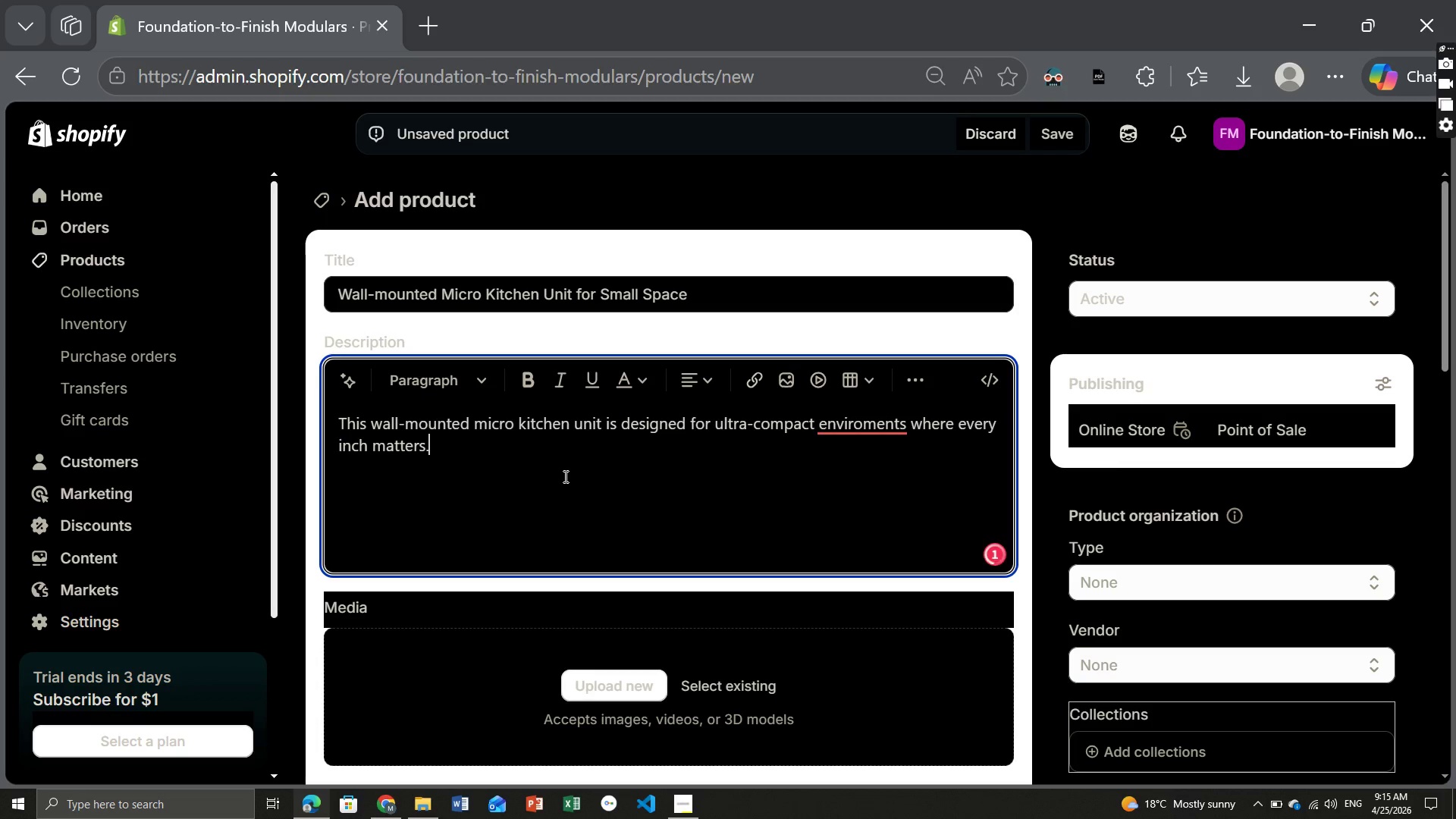 
key(Enter)
 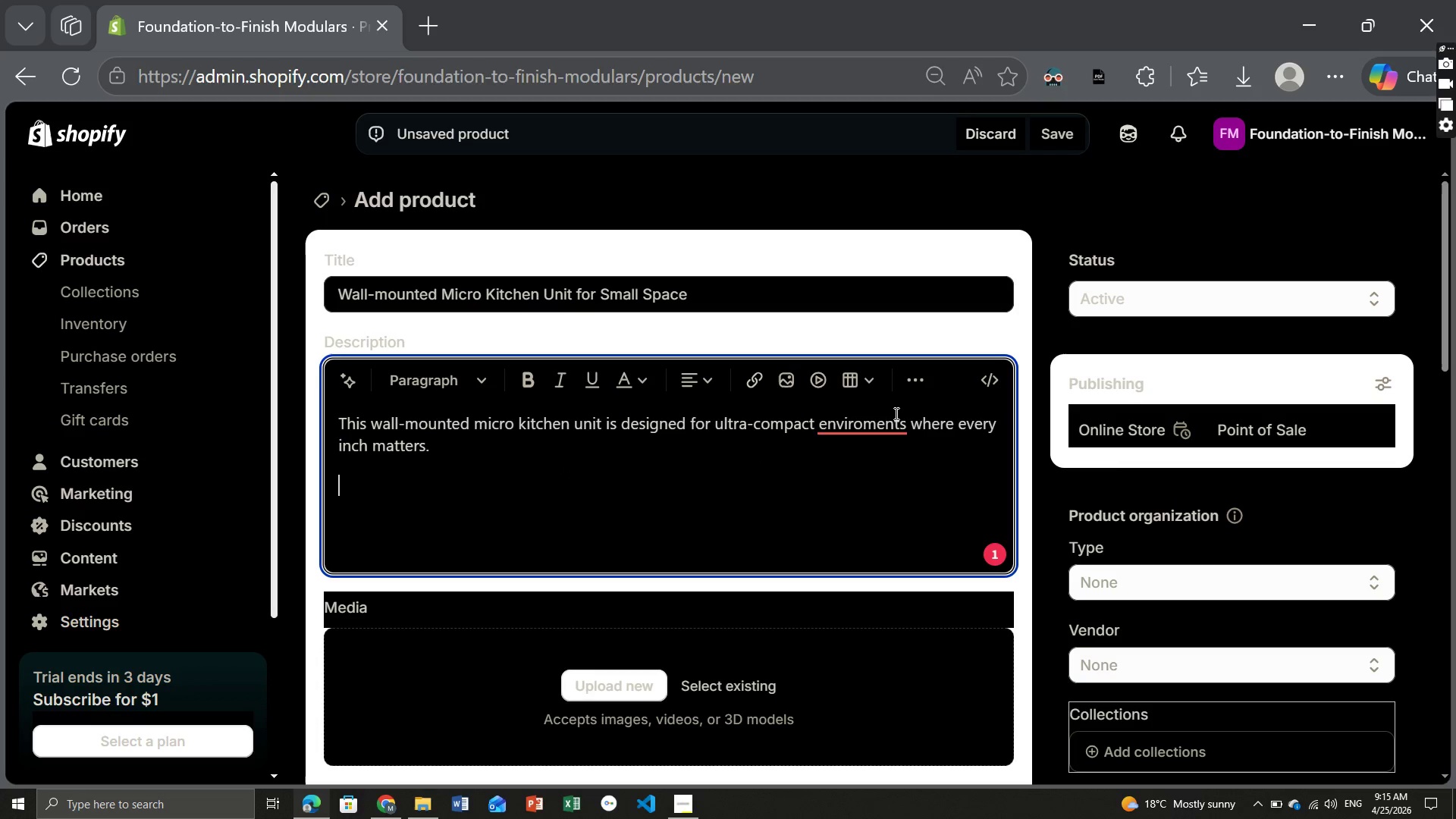 
left_click([881, 422])
 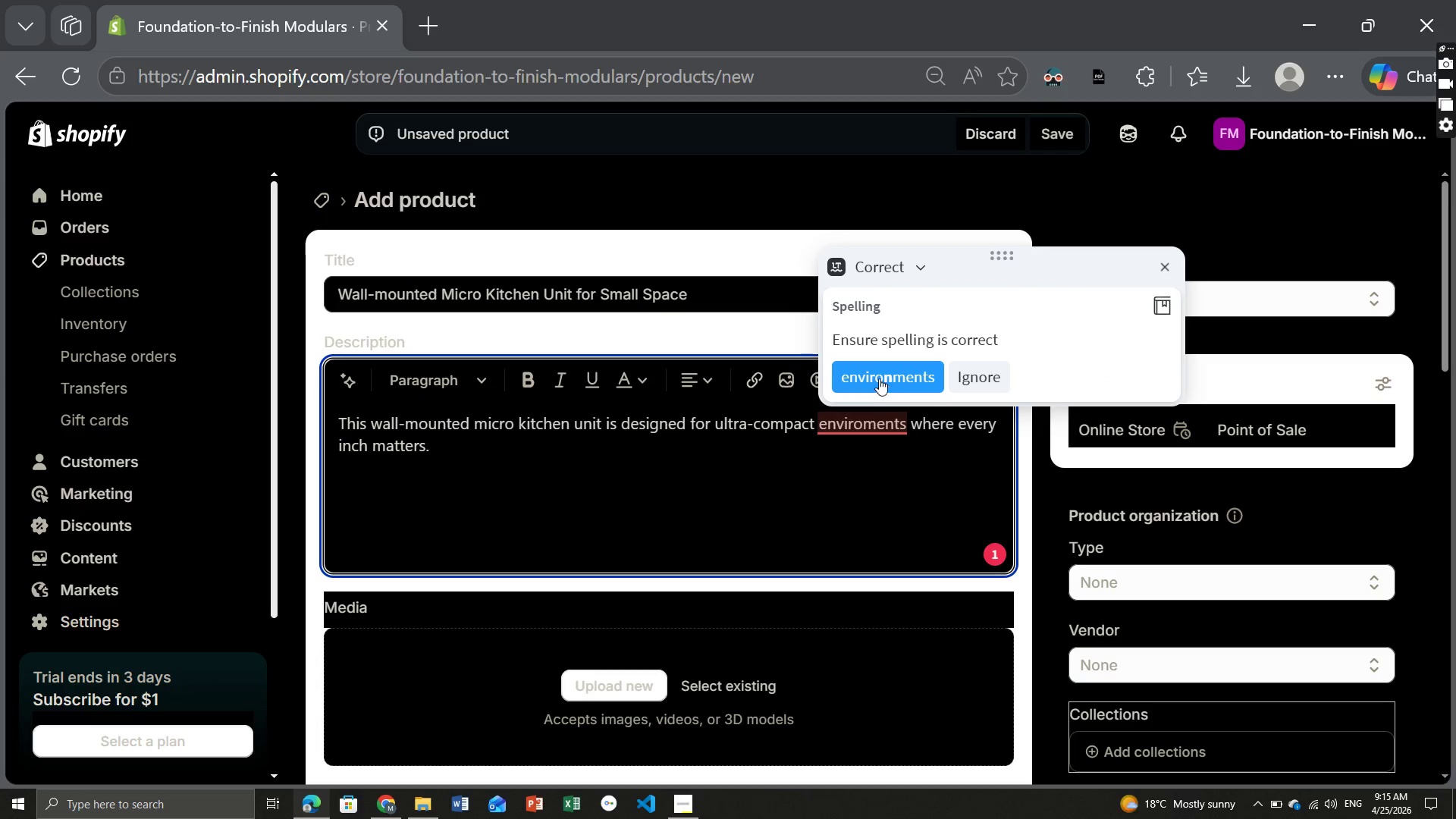 
left_click([874, 370])
 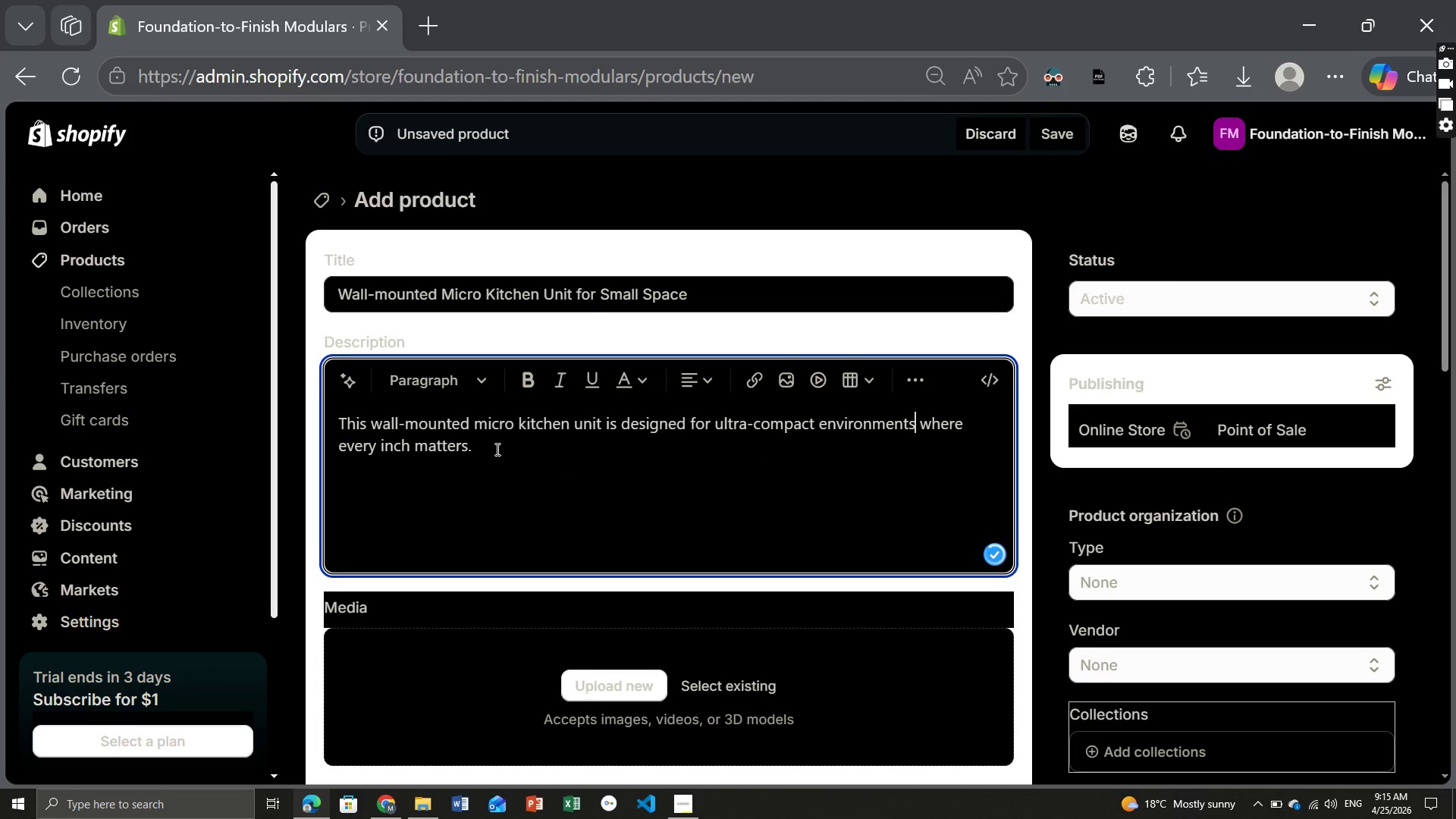 
left_click([488, 453])
 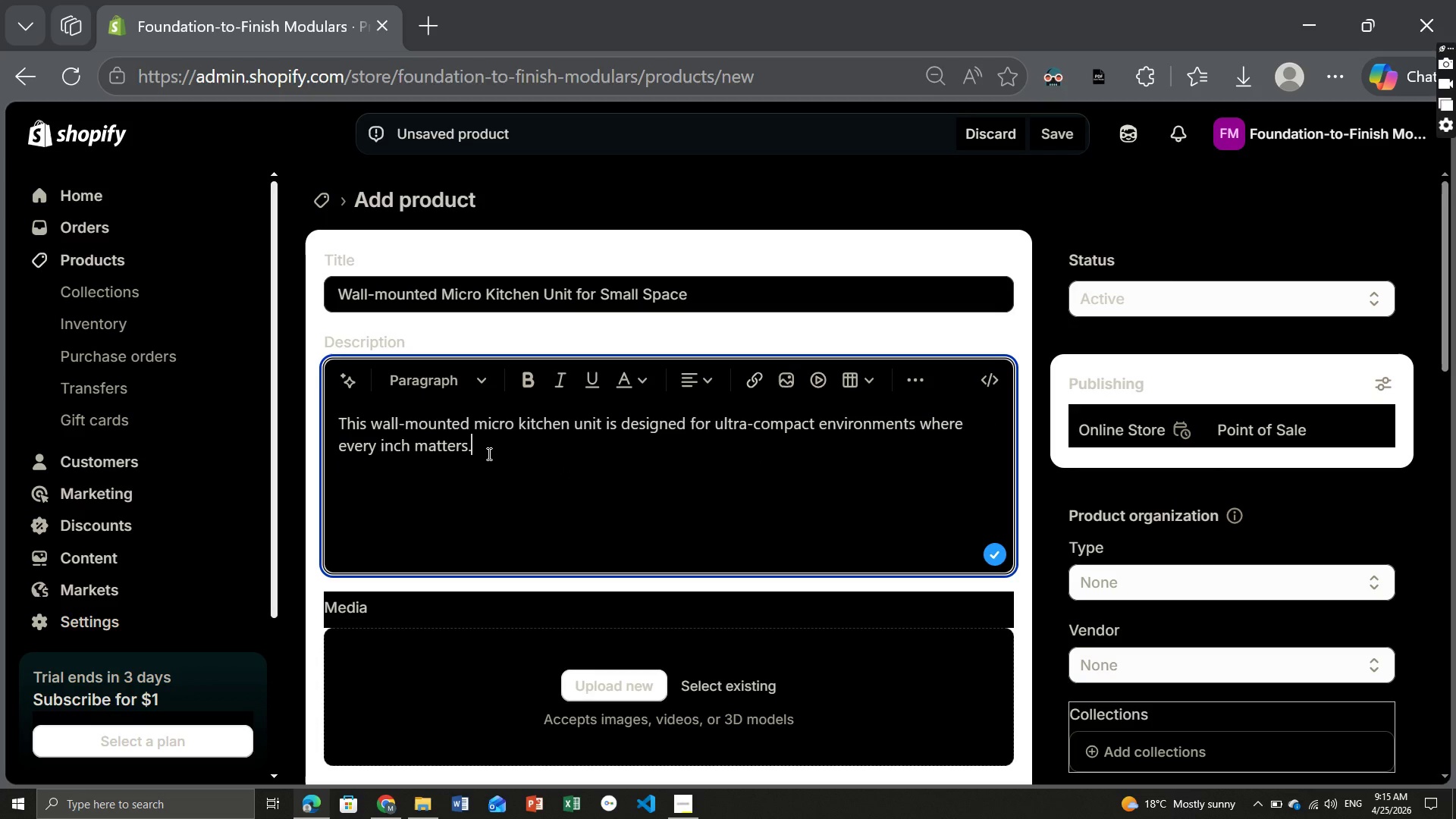 
key(Enter)
 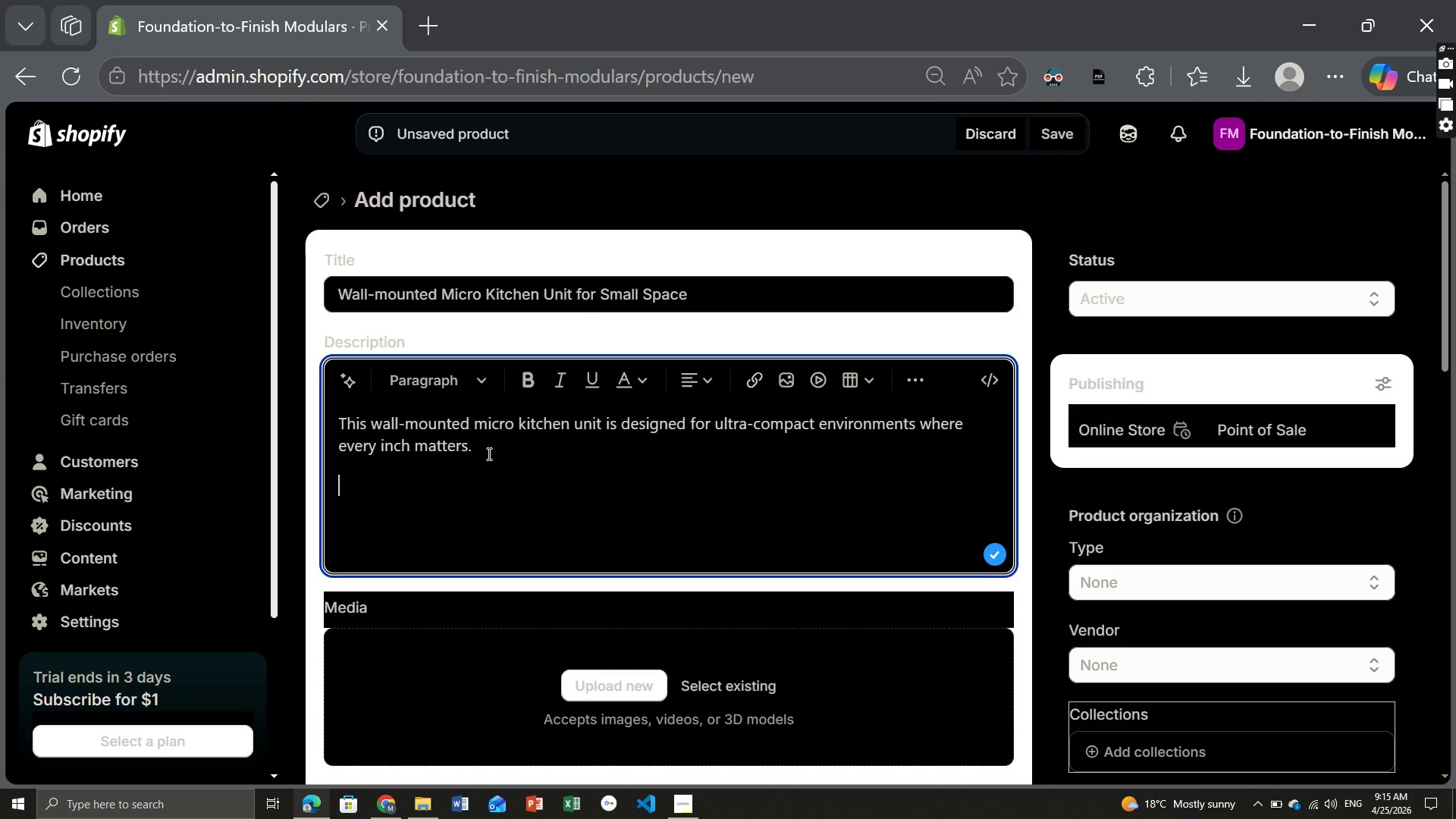 
type(Ideal for micro apartments and DUs, it provides essential kitchen functu)
key(Backspace)
type(ionality )
 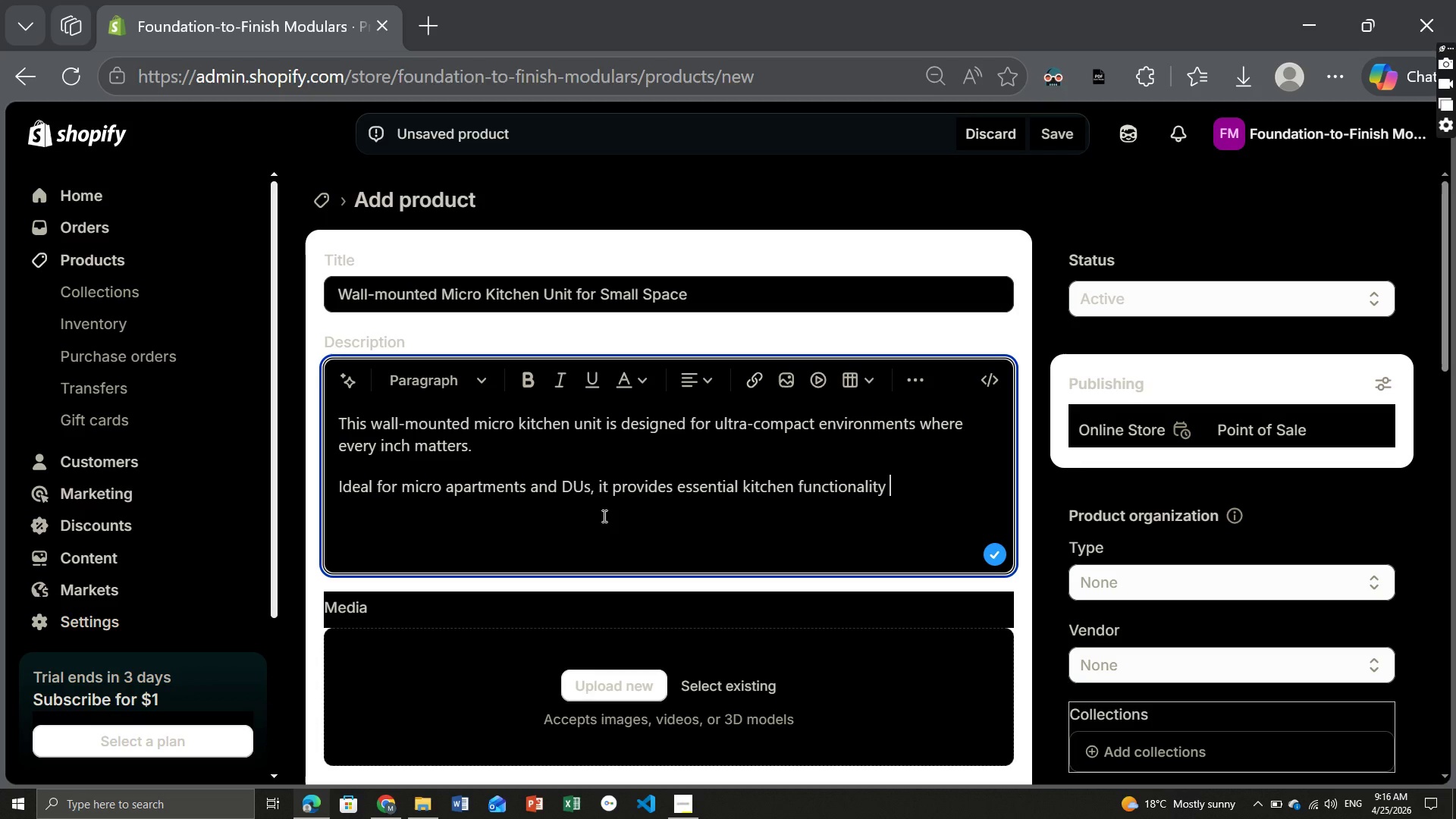 
type(in a minimal footprint.)
 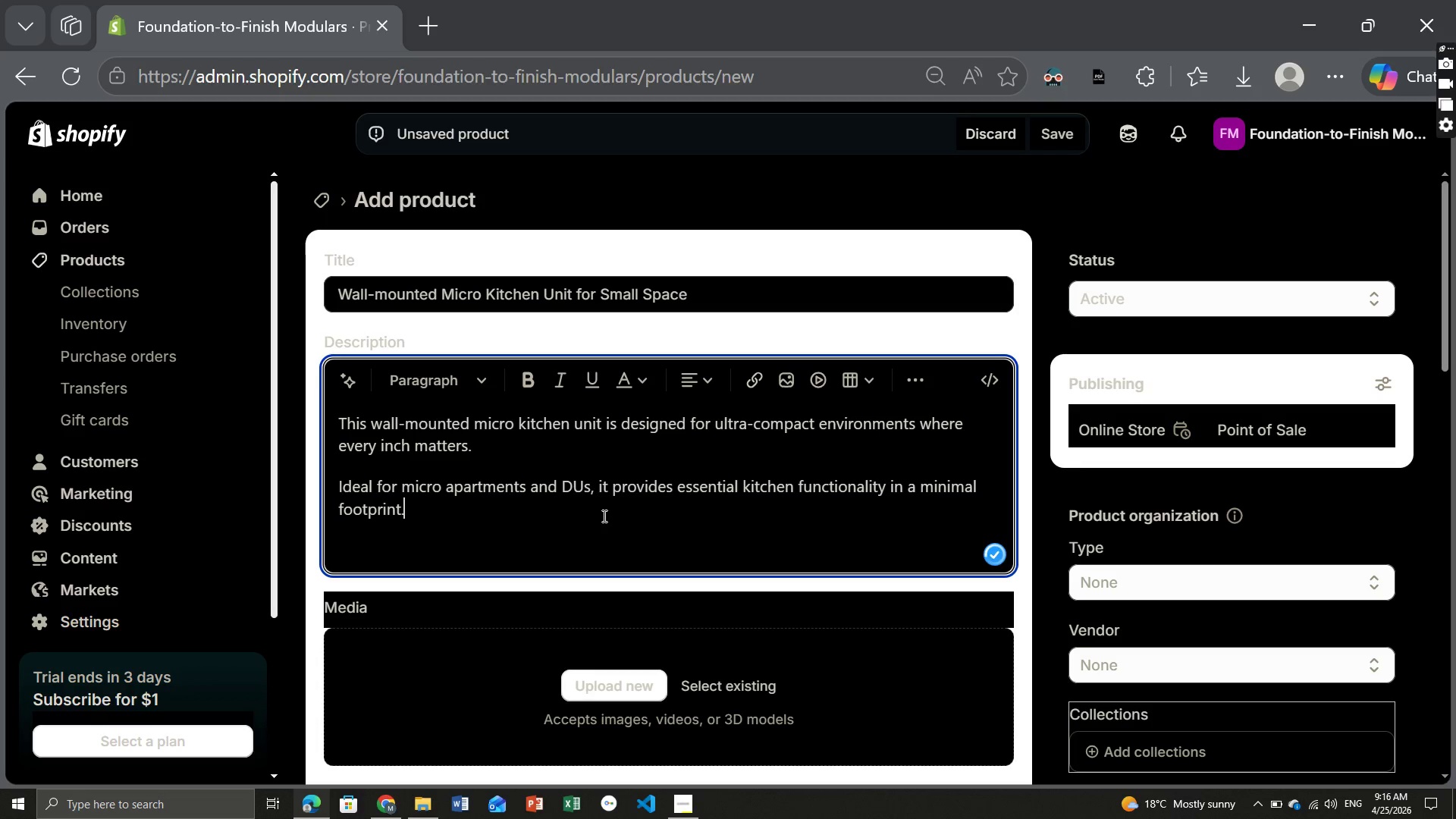 
key(Enter)
 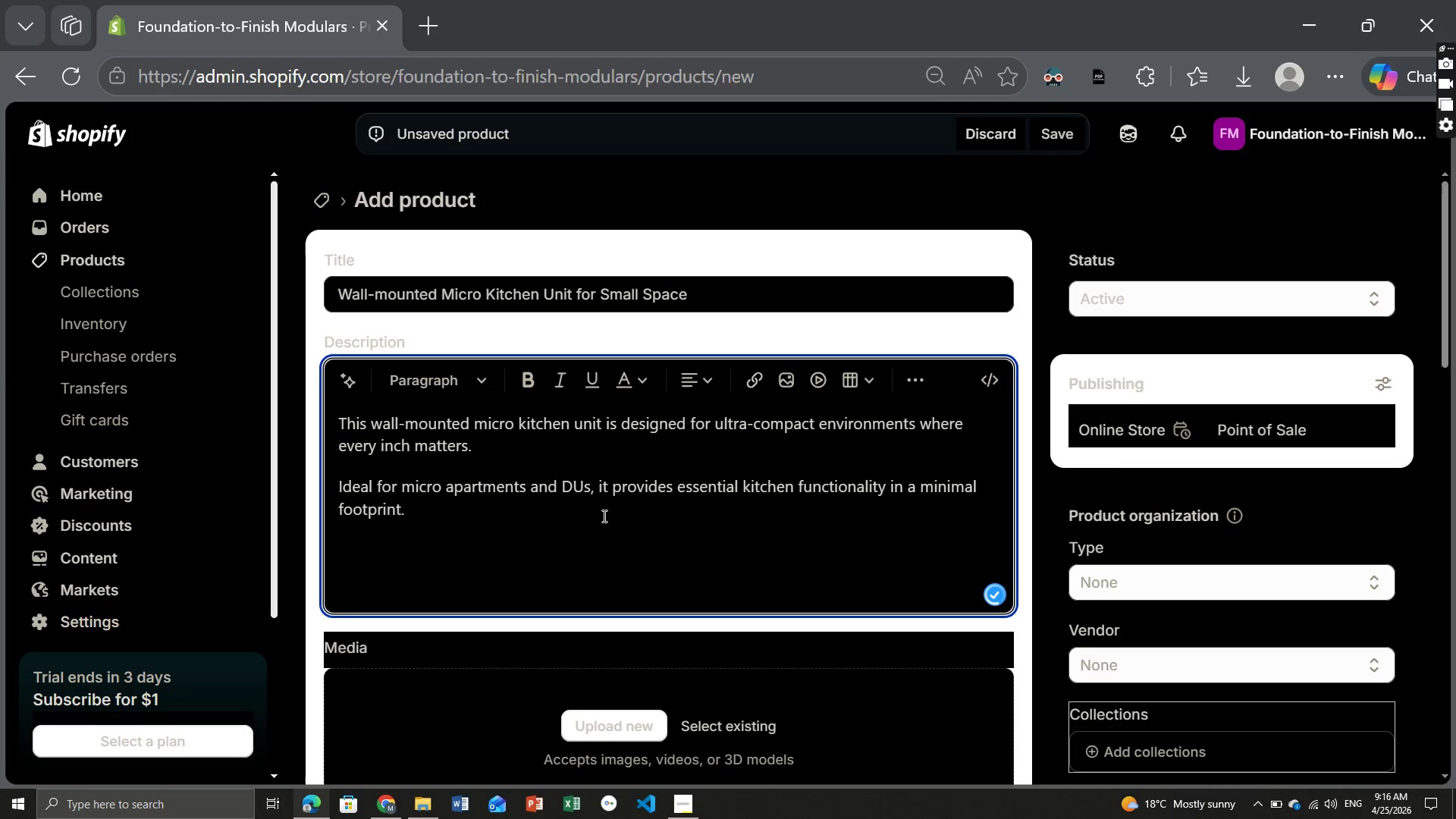 
type(Key Features:[Home])
 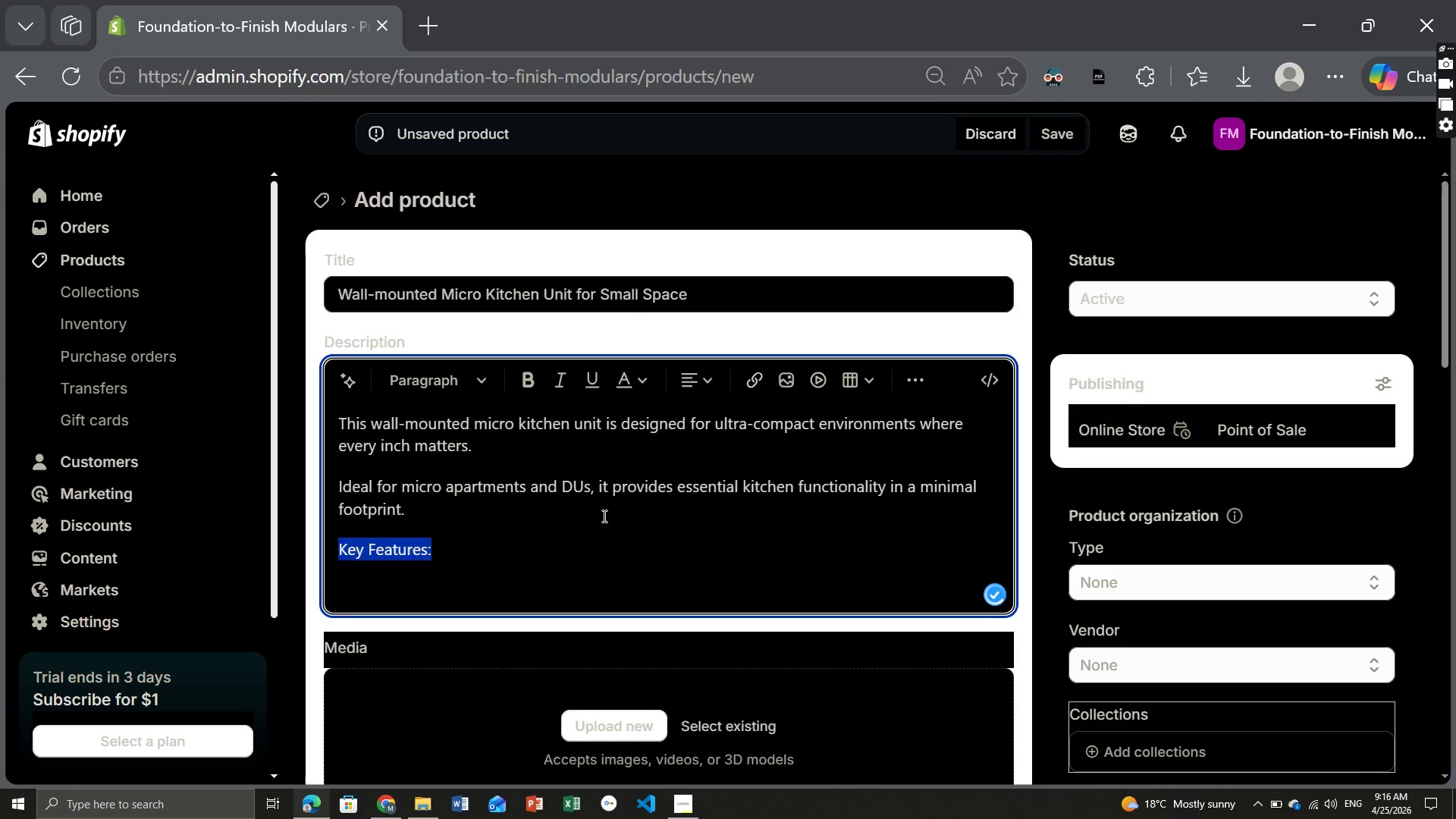 
key(Control+B)
 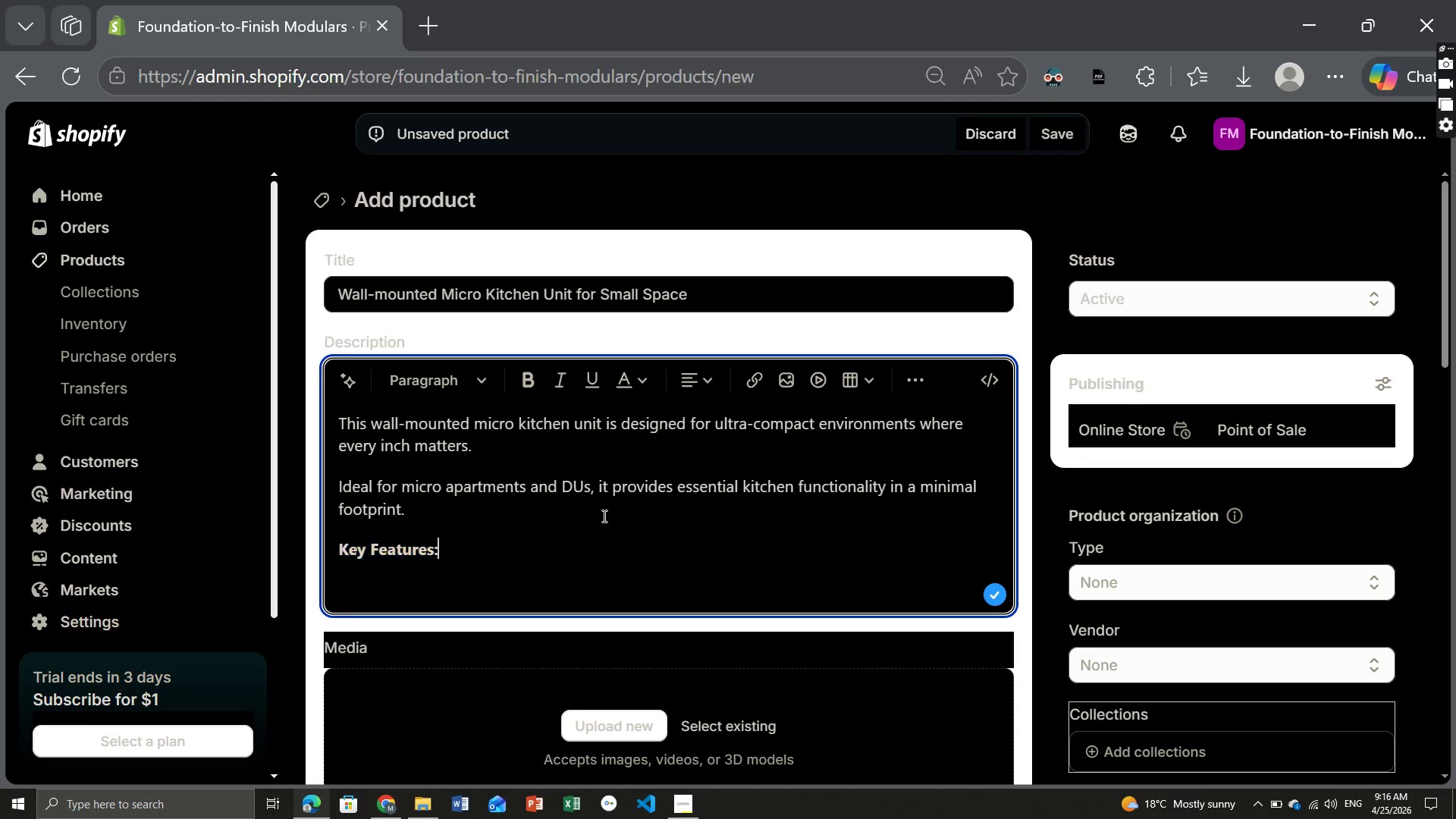 
key(ArrowRight)
 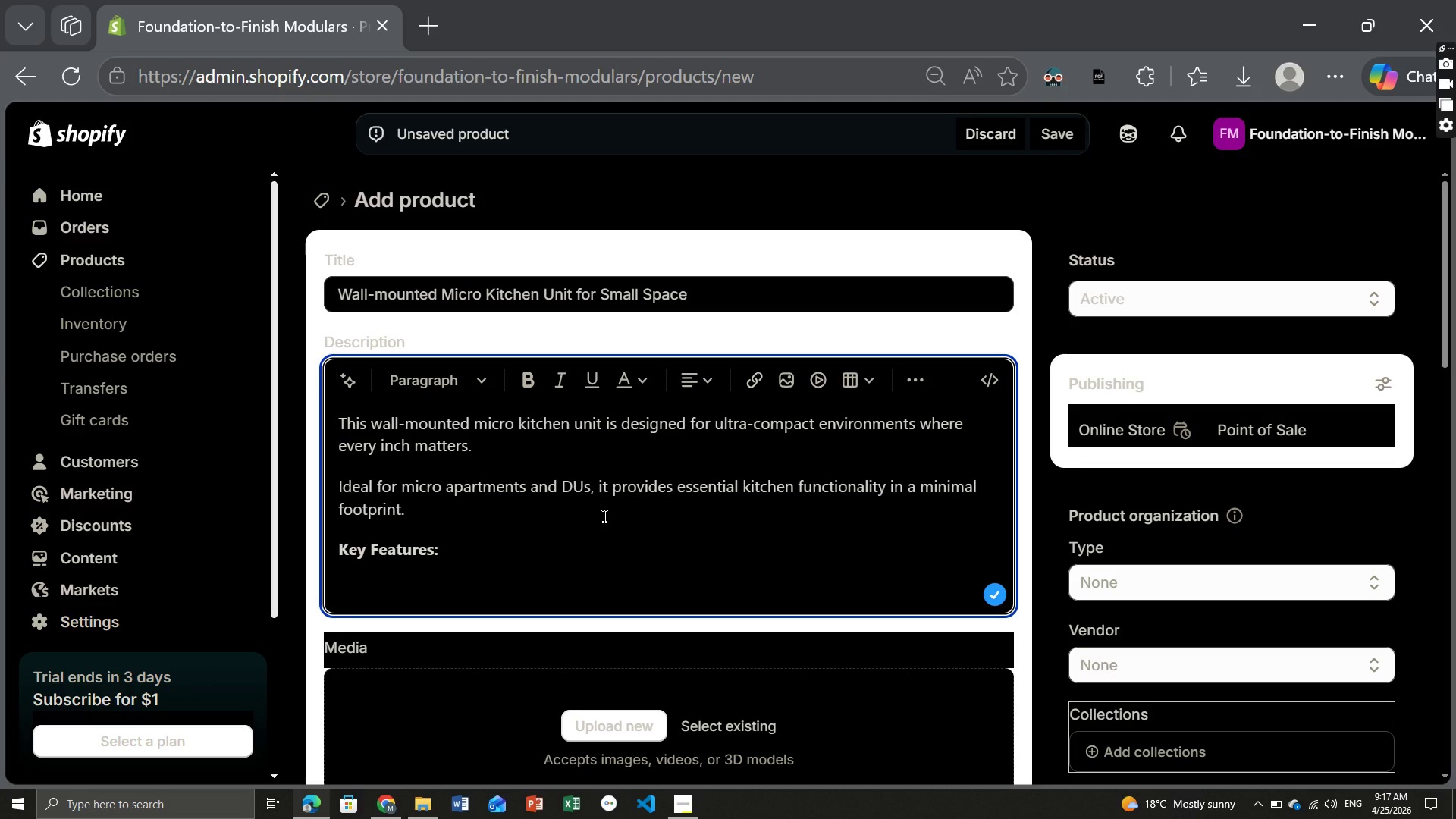 
key(Enter)
 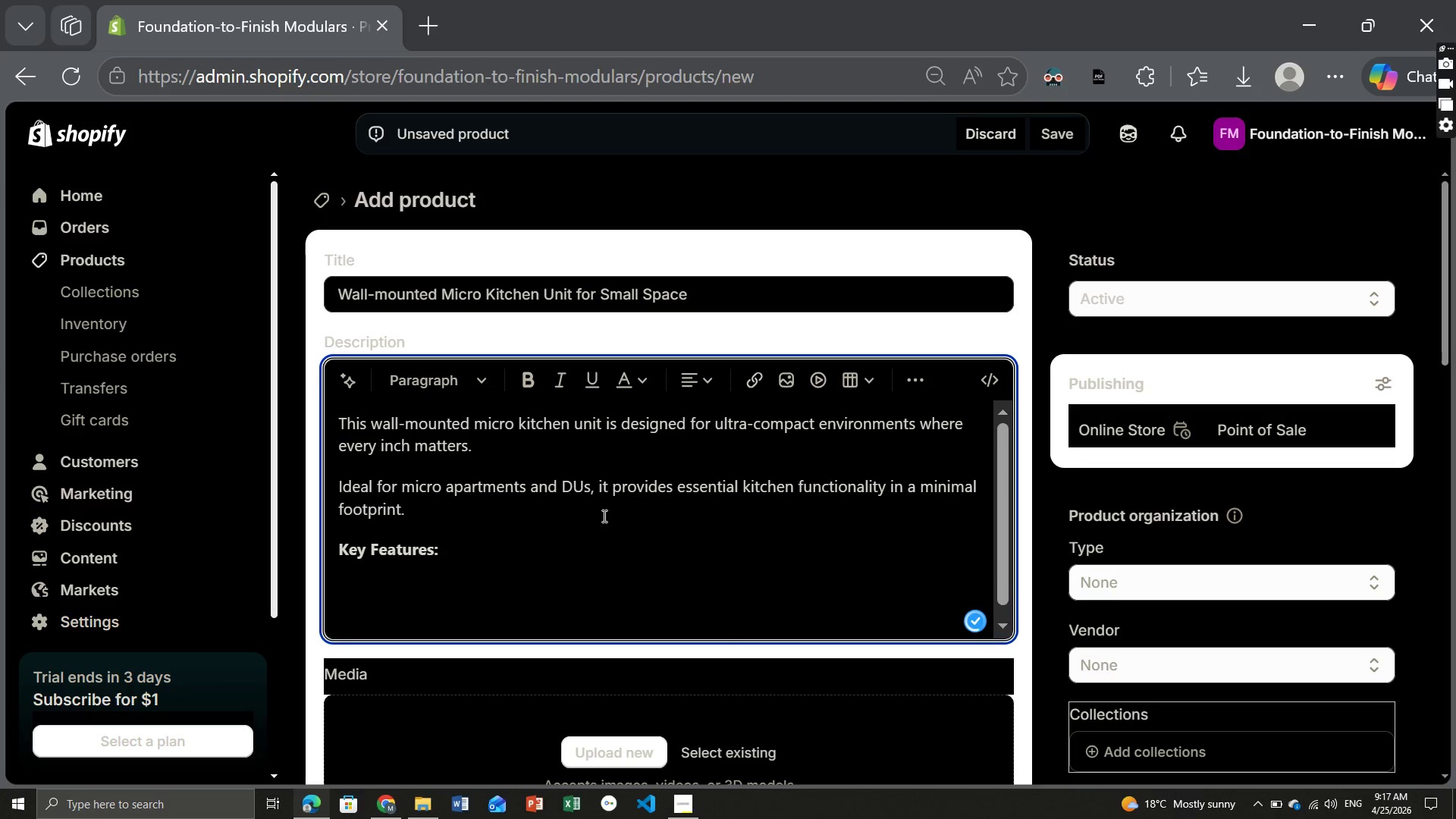 
key(Control+ControlLeft)
 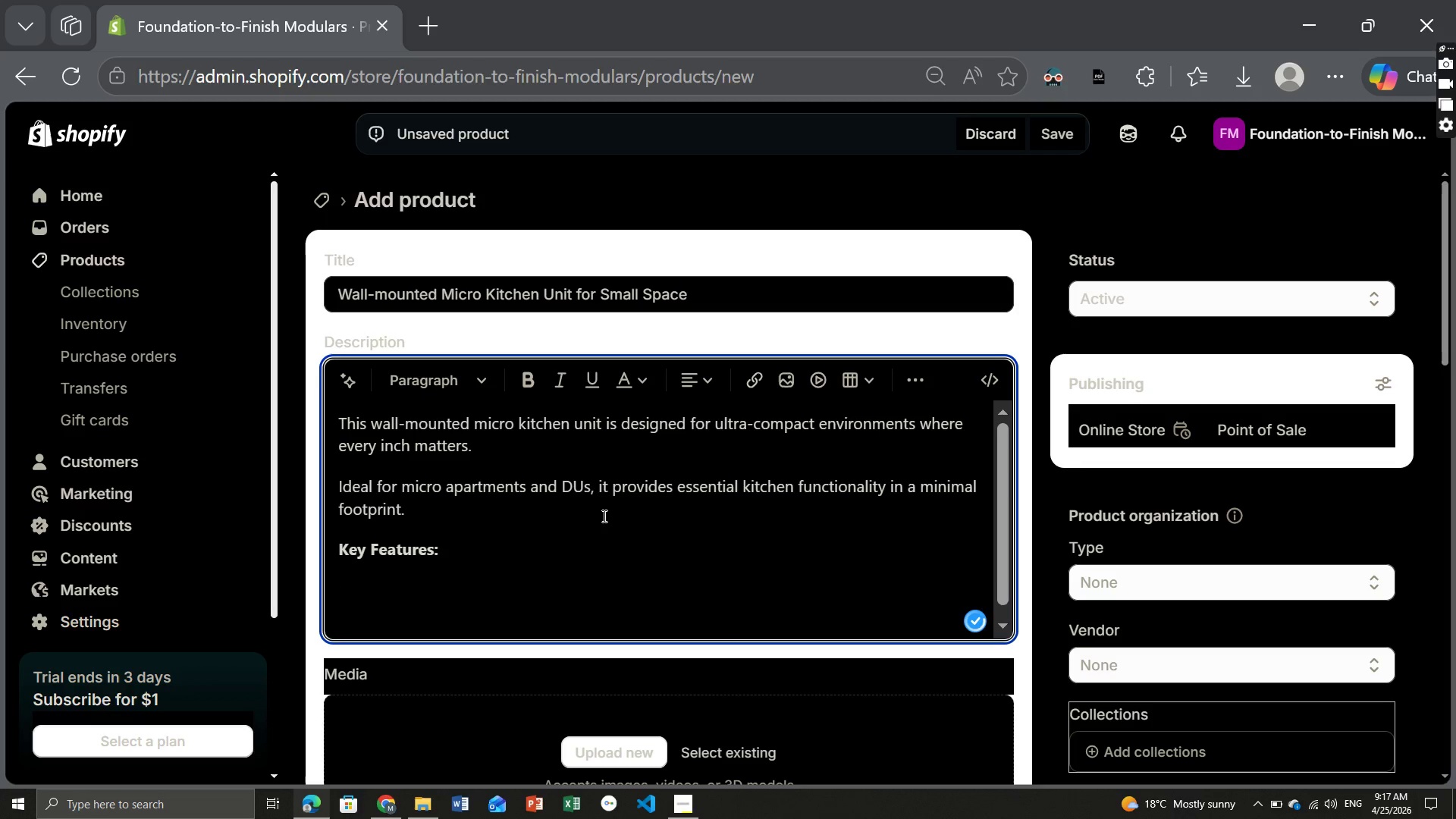 
key(Control+B)
 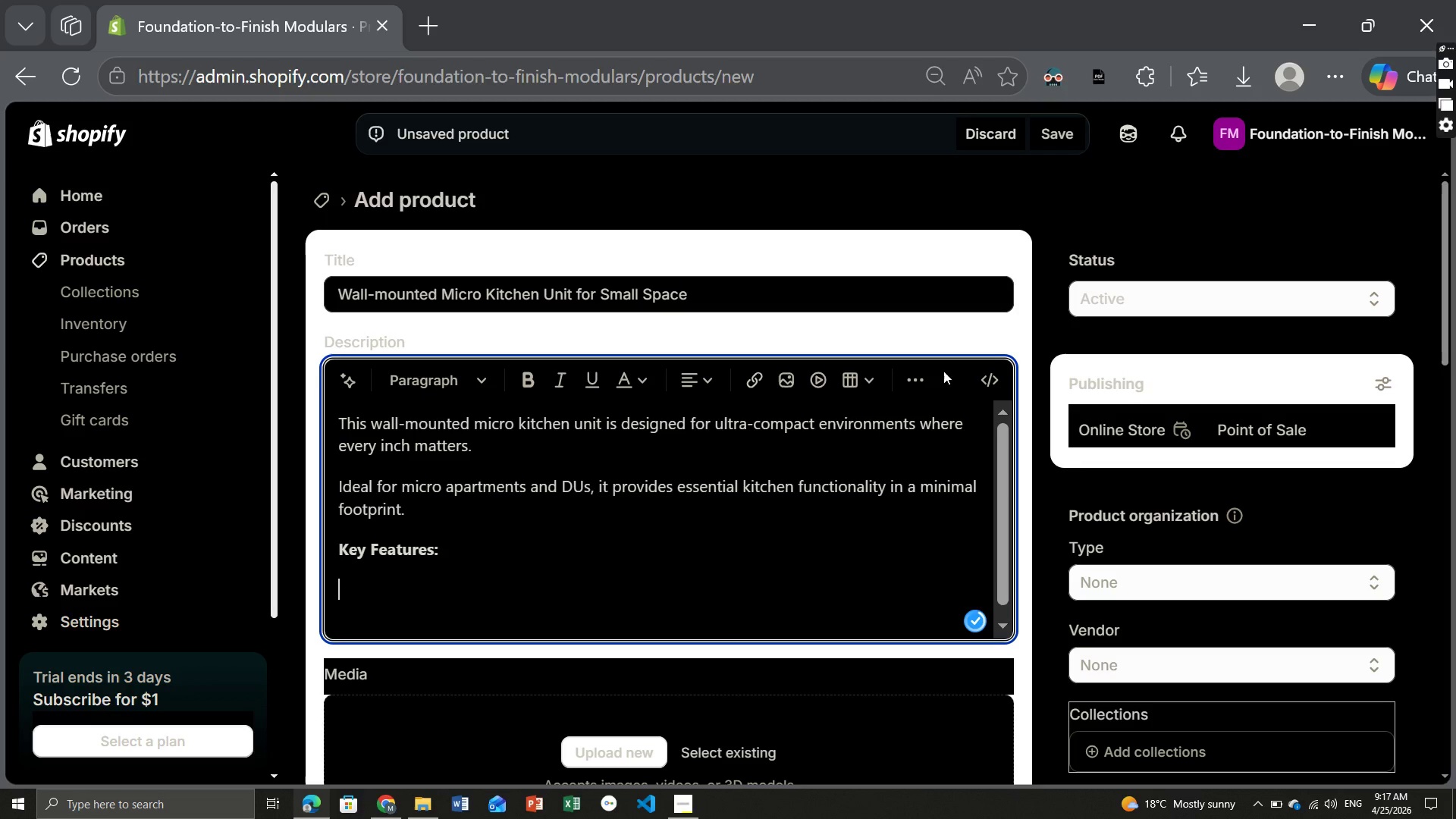 
left_click([922, 381])
 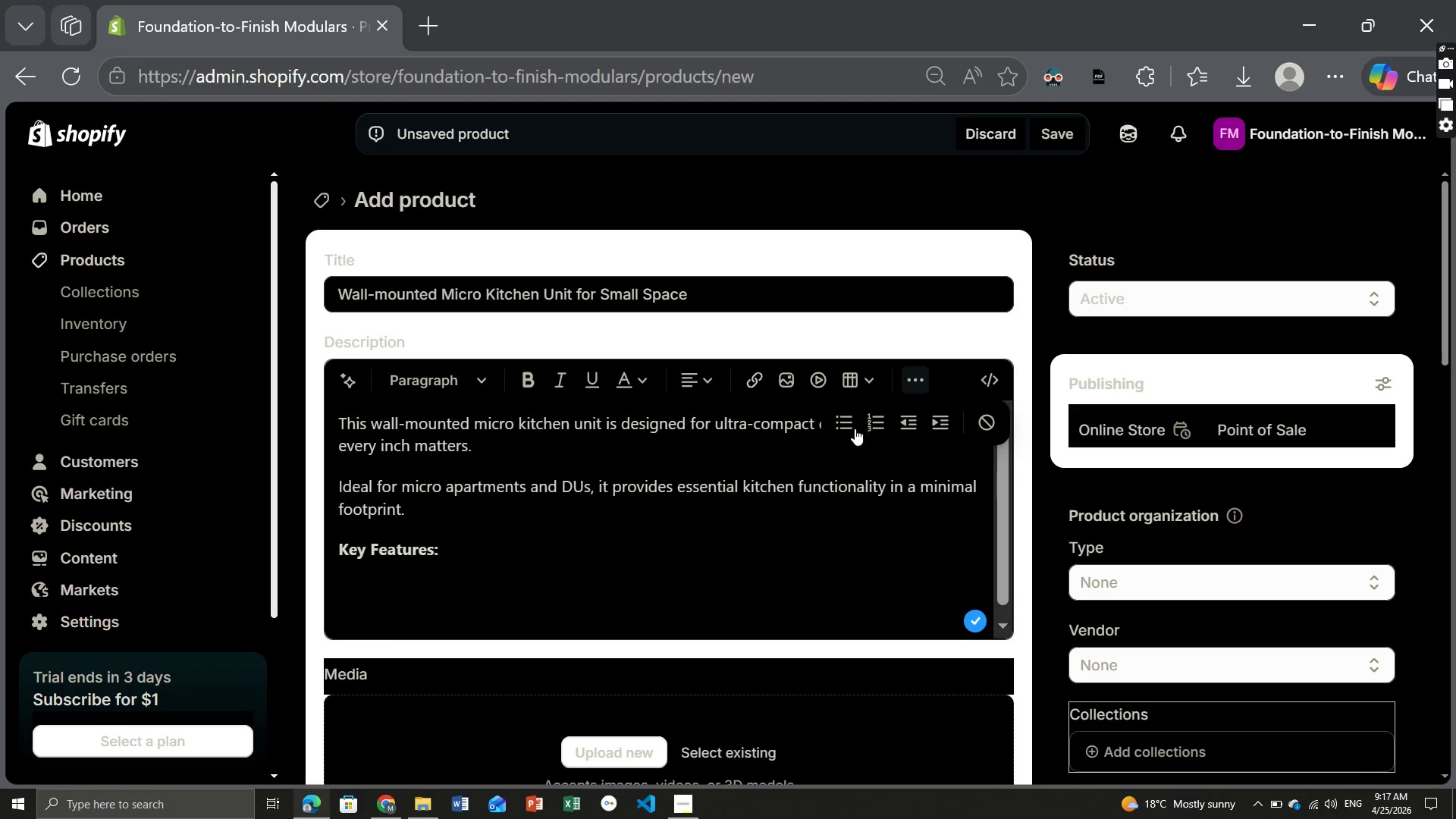 
left_click([847, 425])
 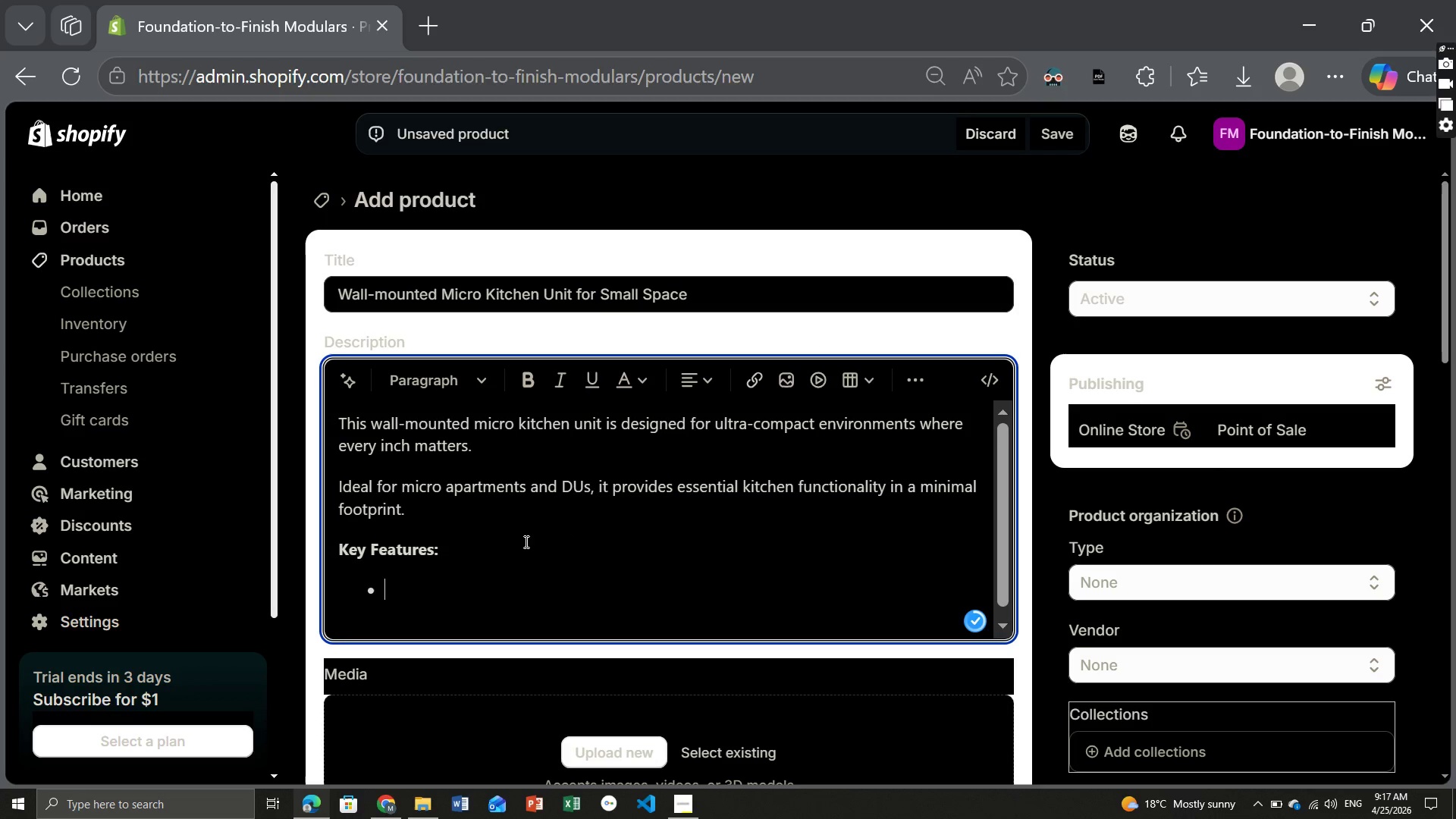 
type(Wait )
key(Backspace)
type(-mounted designe)
key(Backspace)
 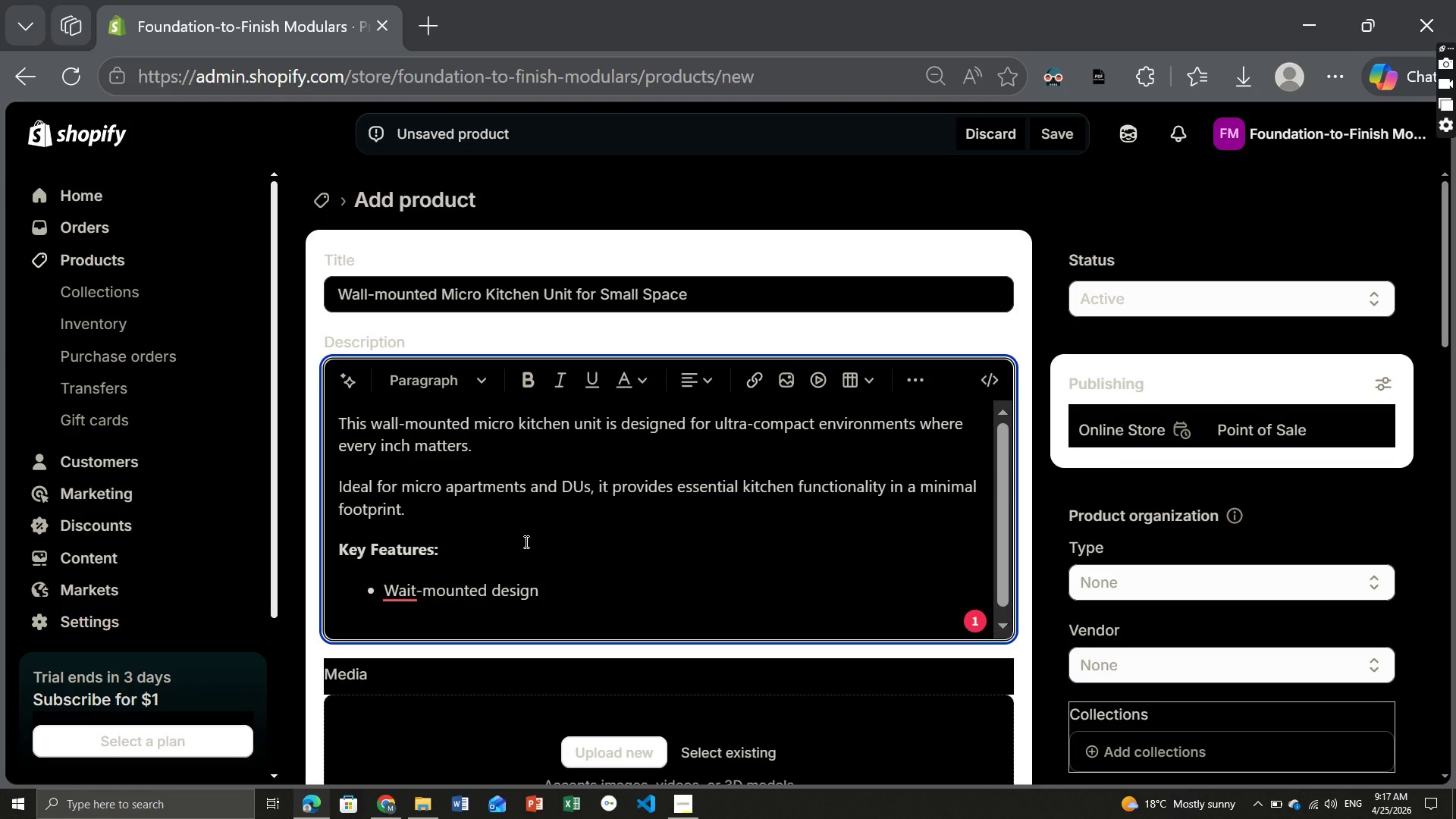 
key(Enter)
 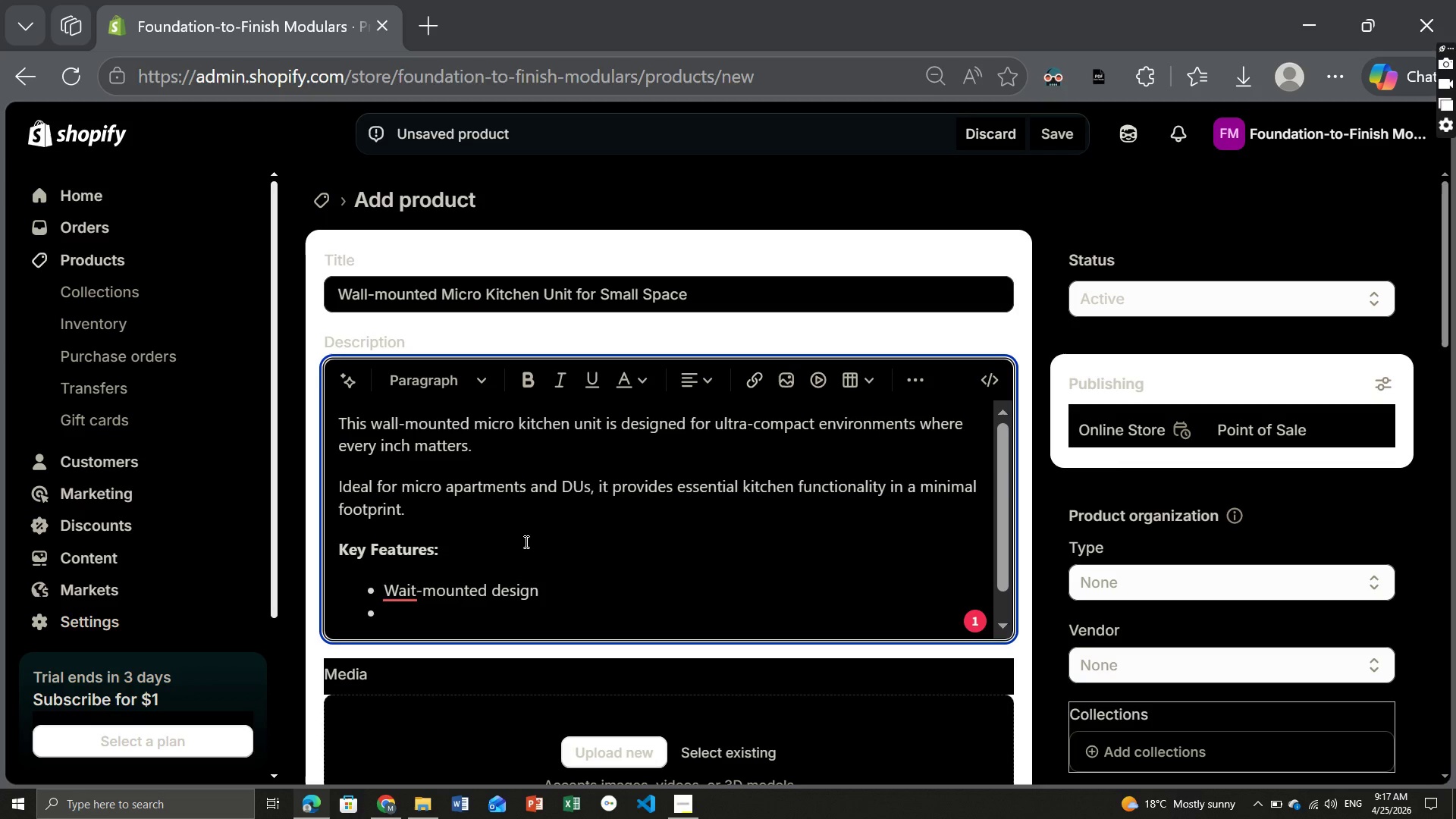 
type(Ultra-compact structire)
 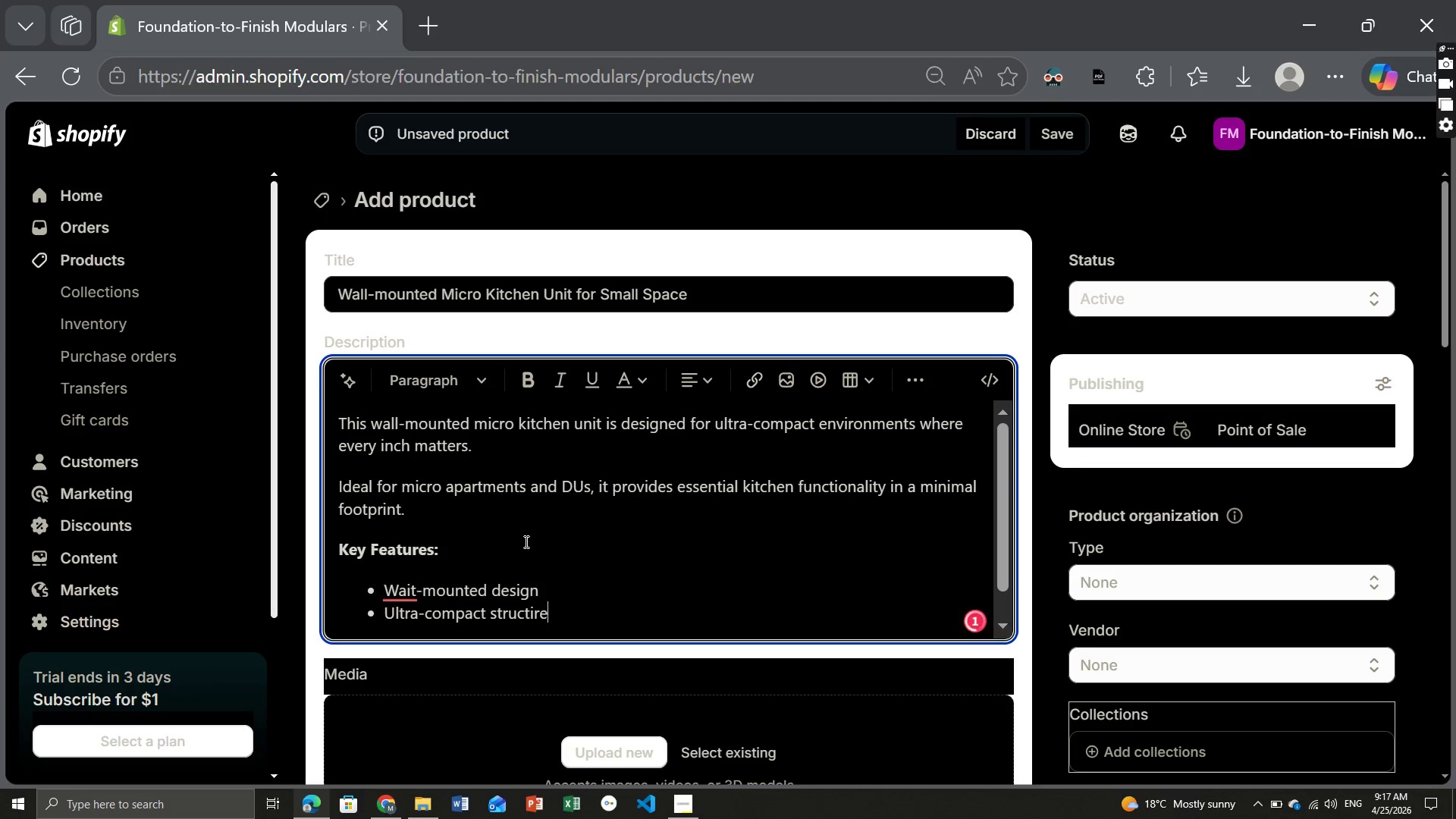 
key(Enter)
 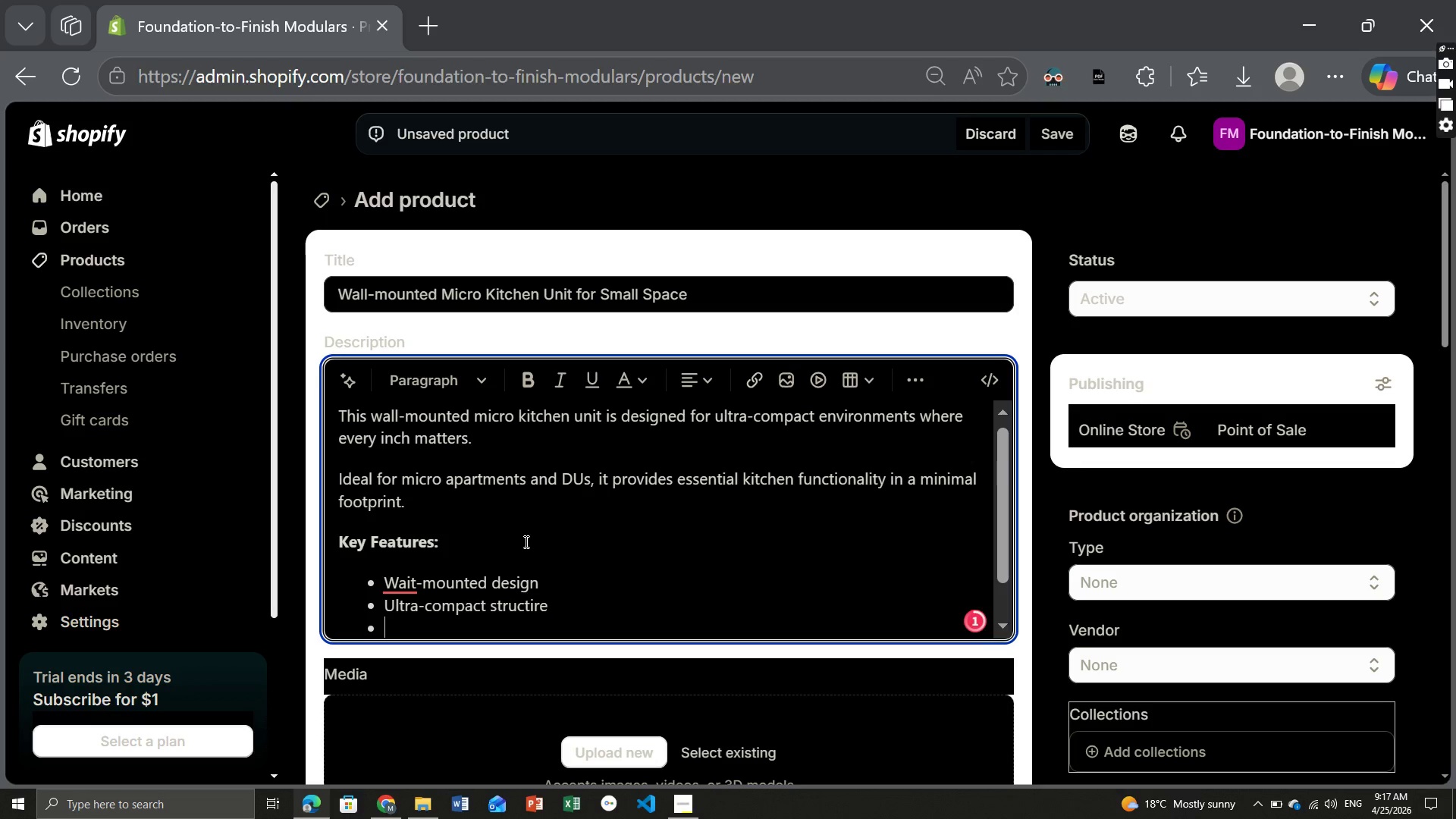 
type(Modern n)
key(Backspace)
type(minimalist look)
 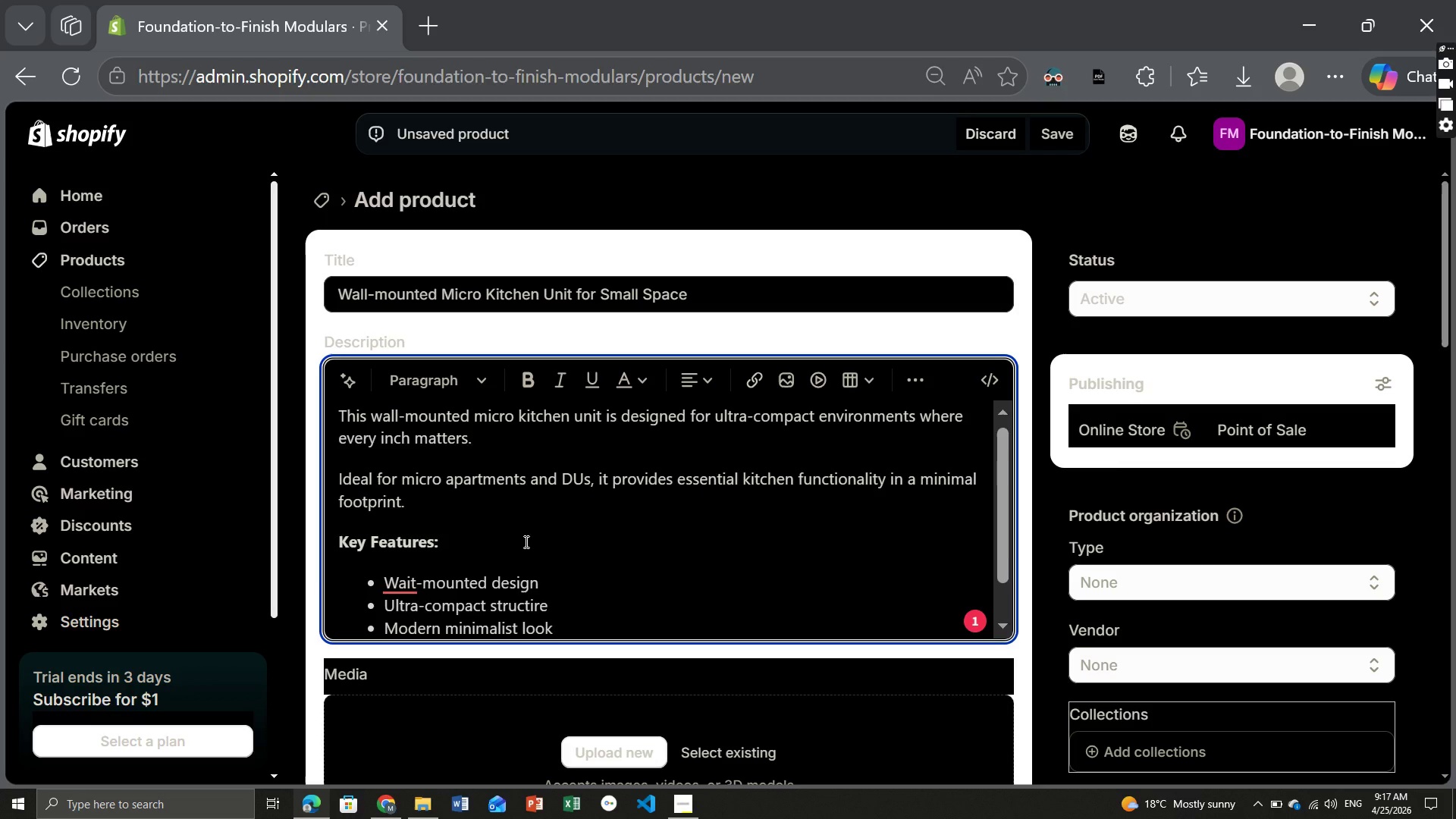 
key(Enter)
 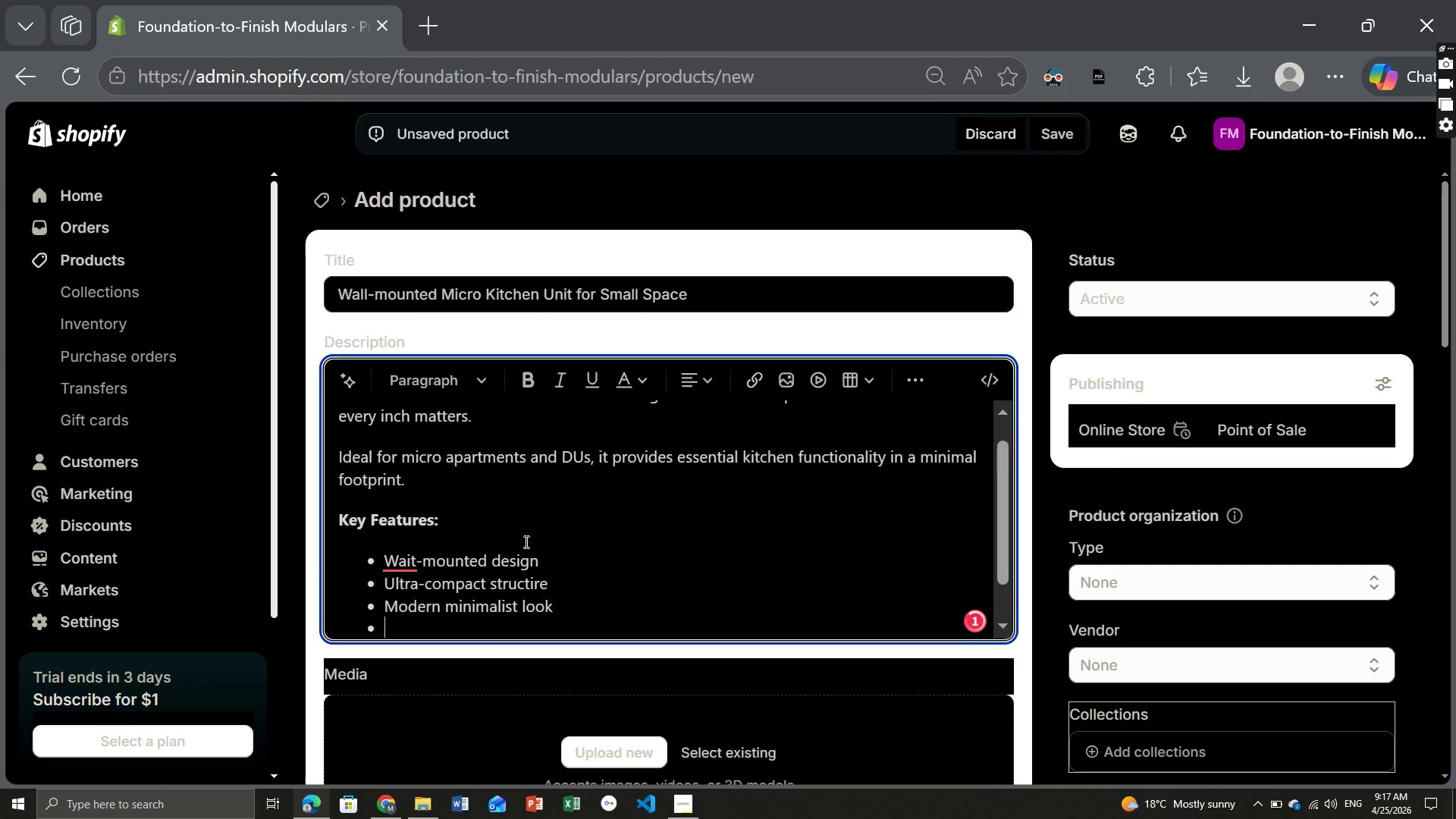 
type(Esy installation)
 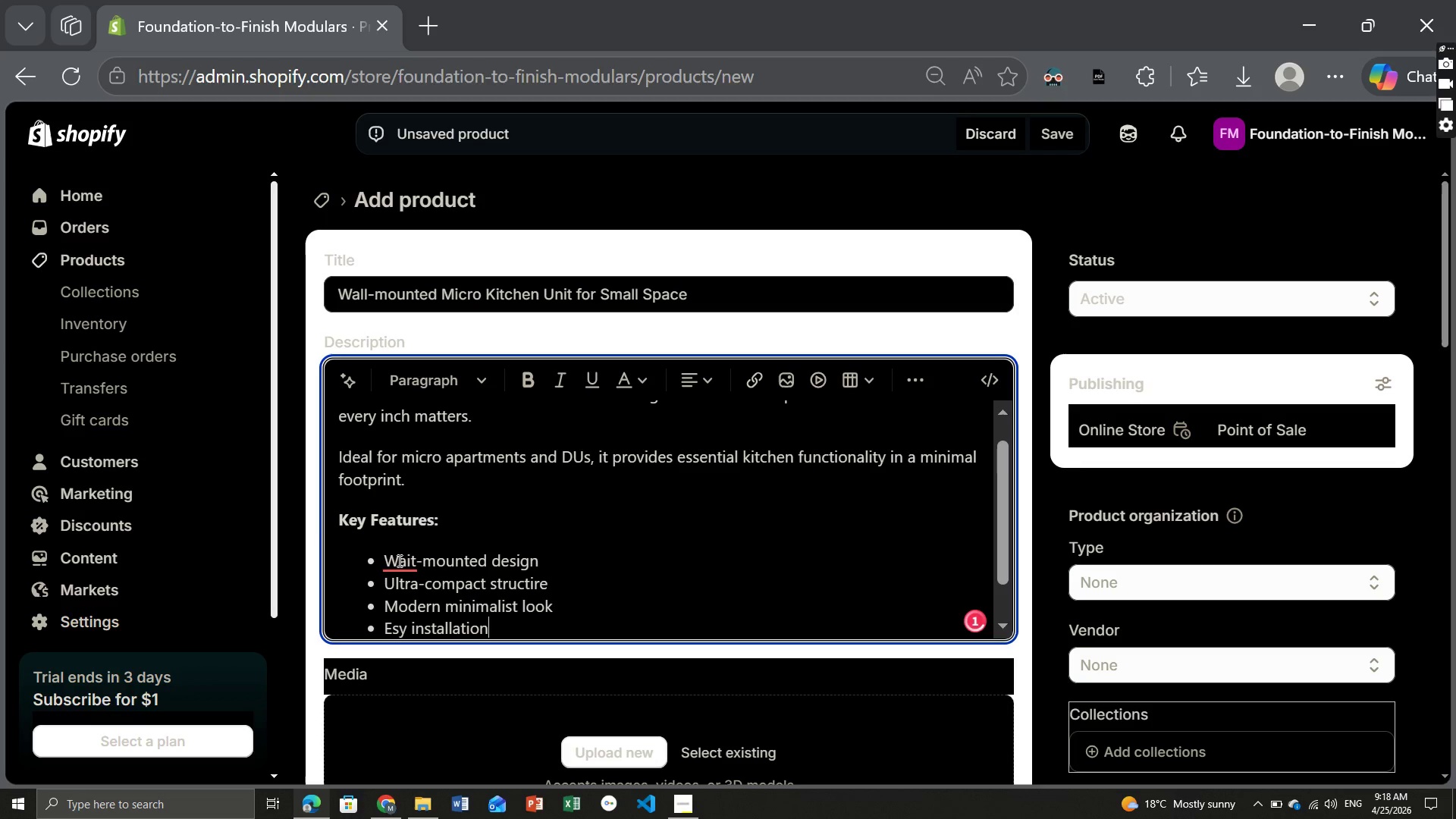 
left_click([397, 560])
 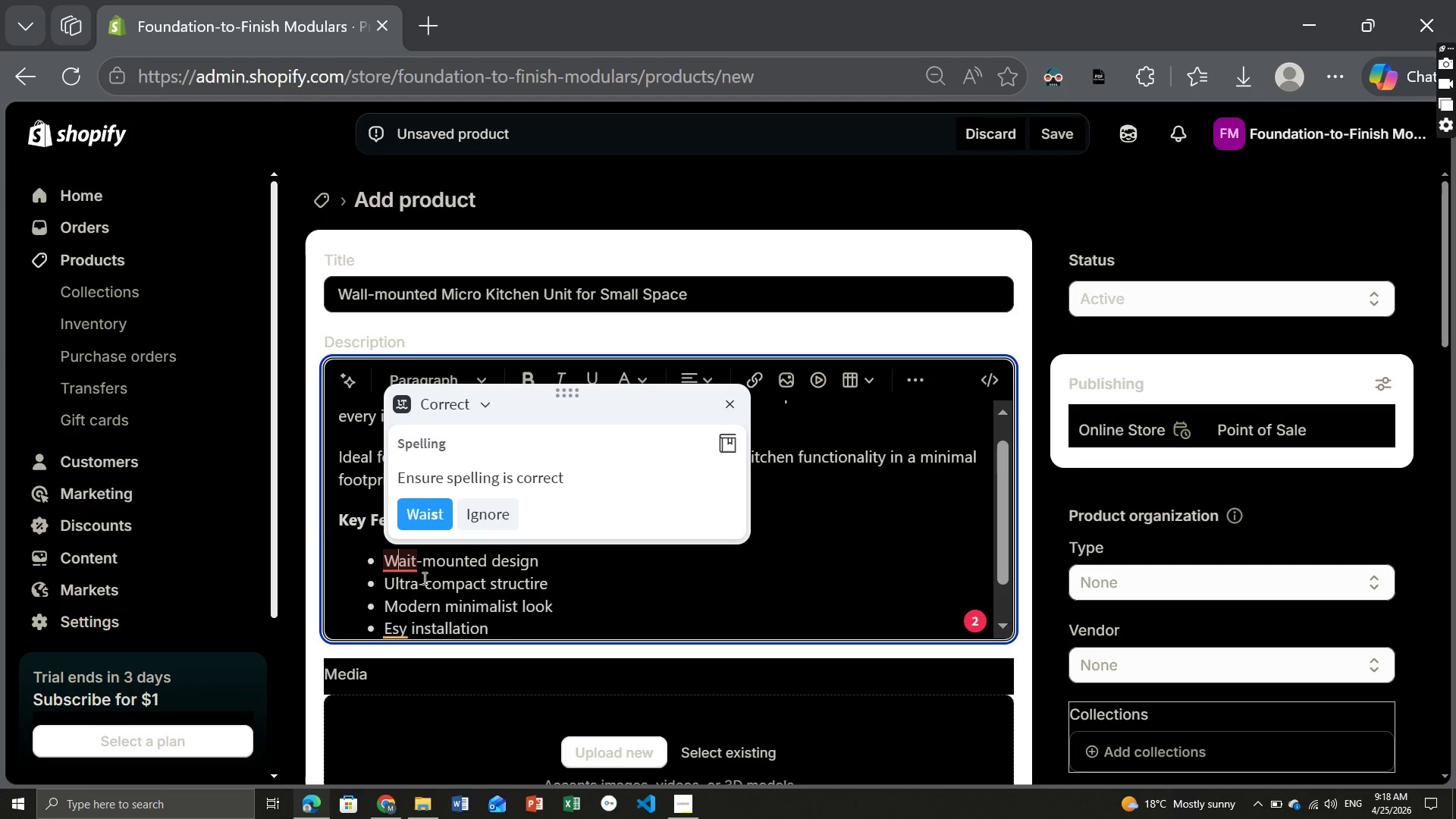 
left_click([419, 558])
 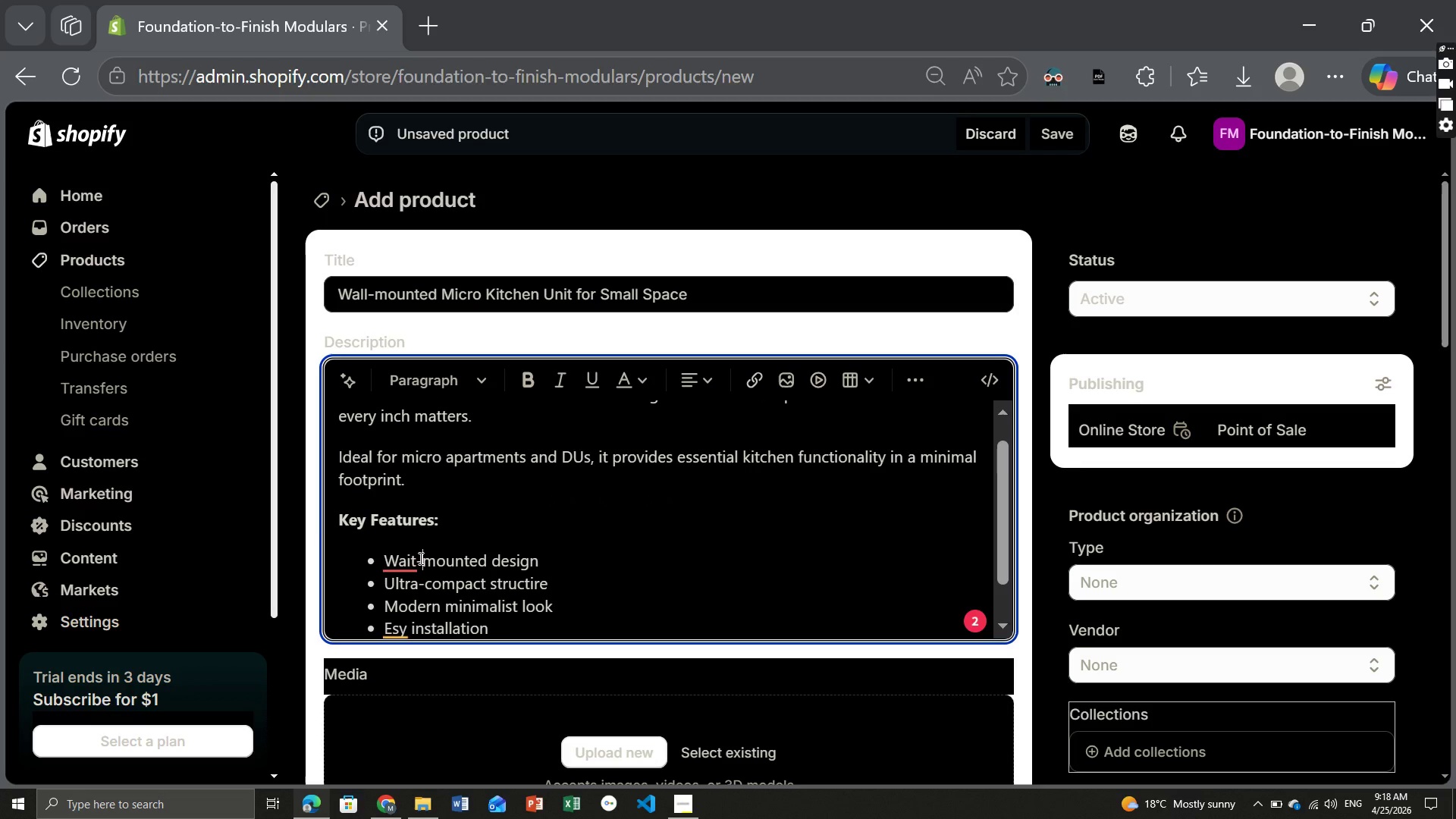 
key(ArrowLeft)
 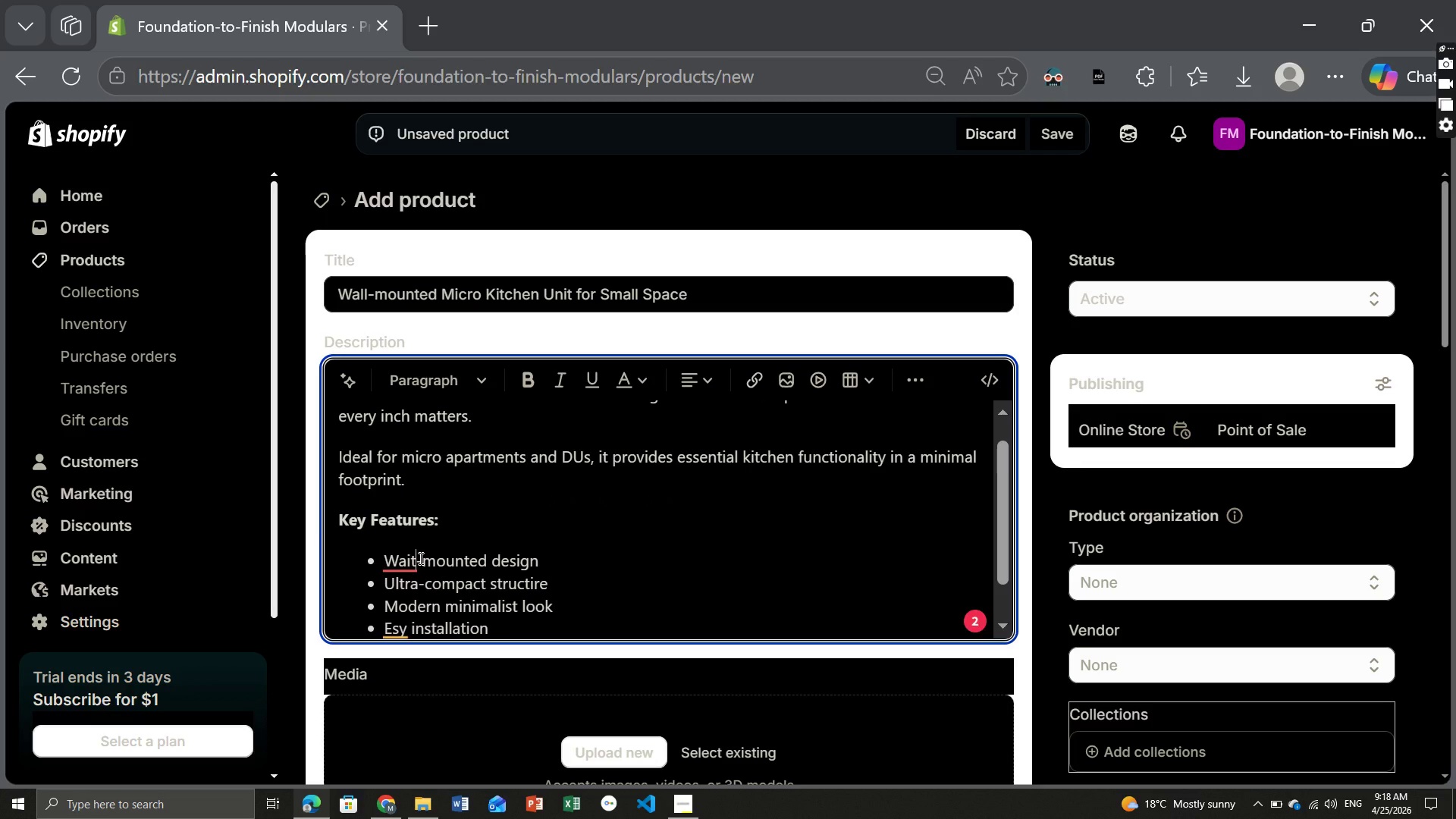 
key(Backspace)
key(Backspace)
type(ll)
 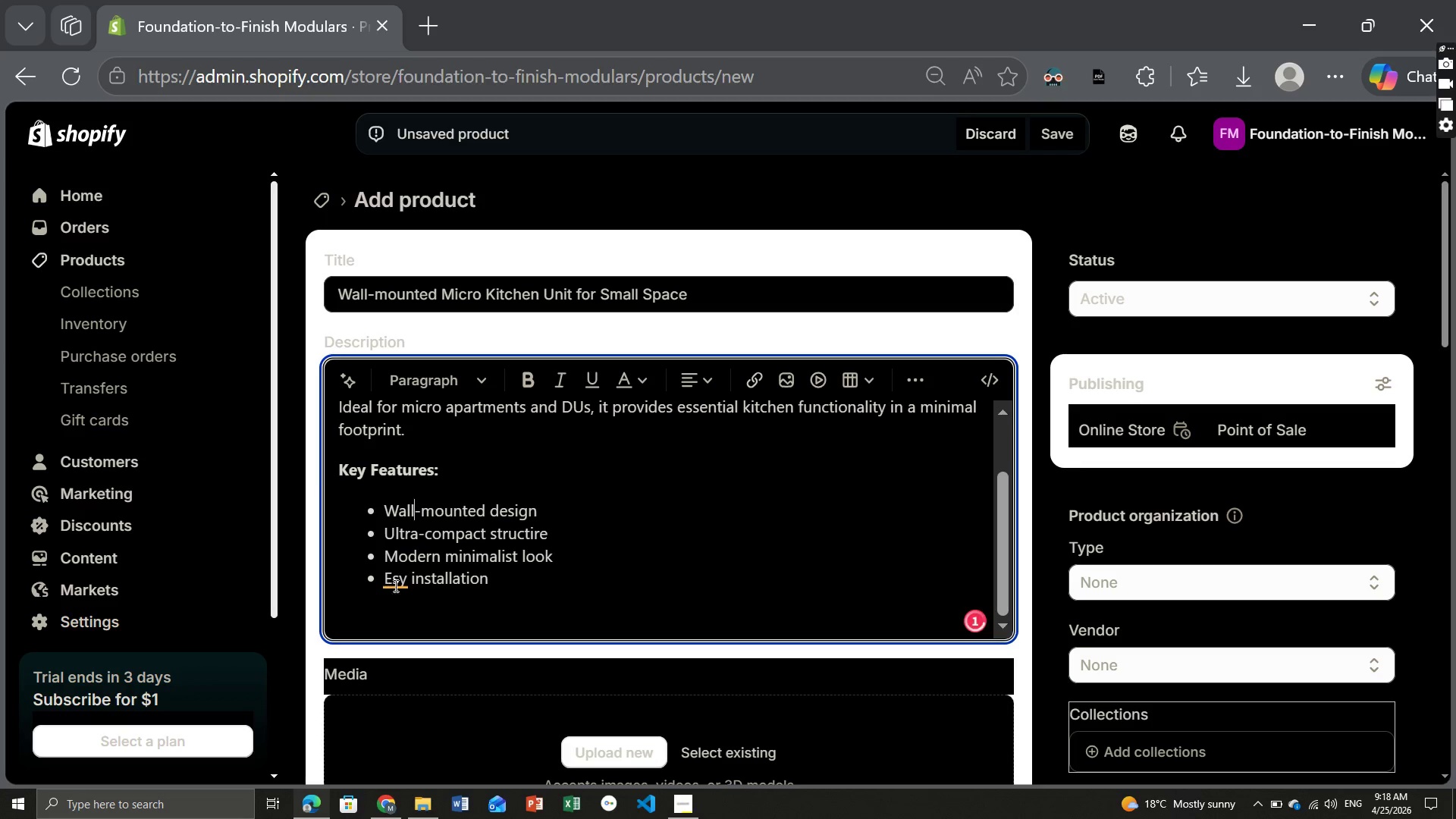 
left_click([393, 583])
 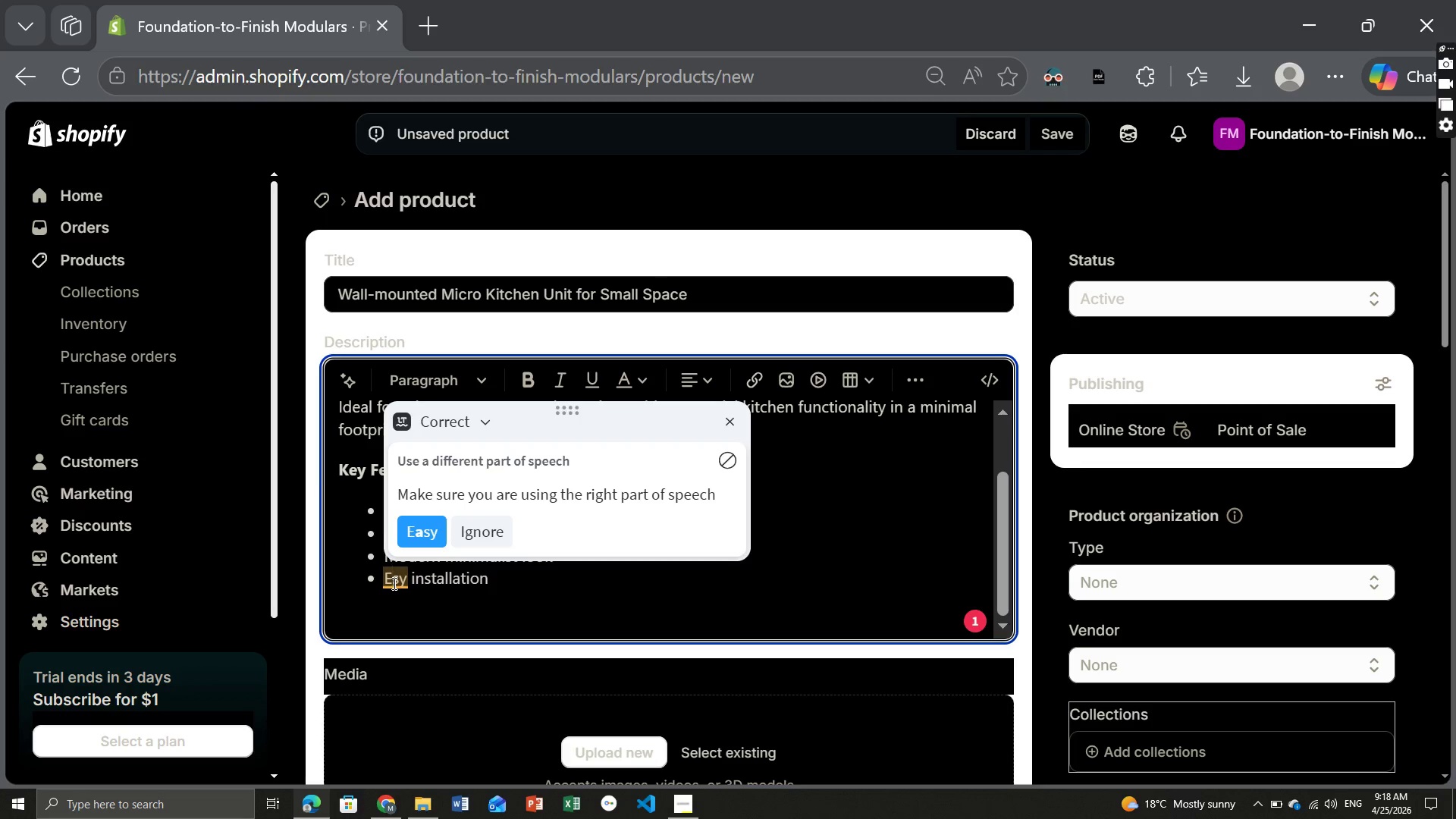 
key(A)
 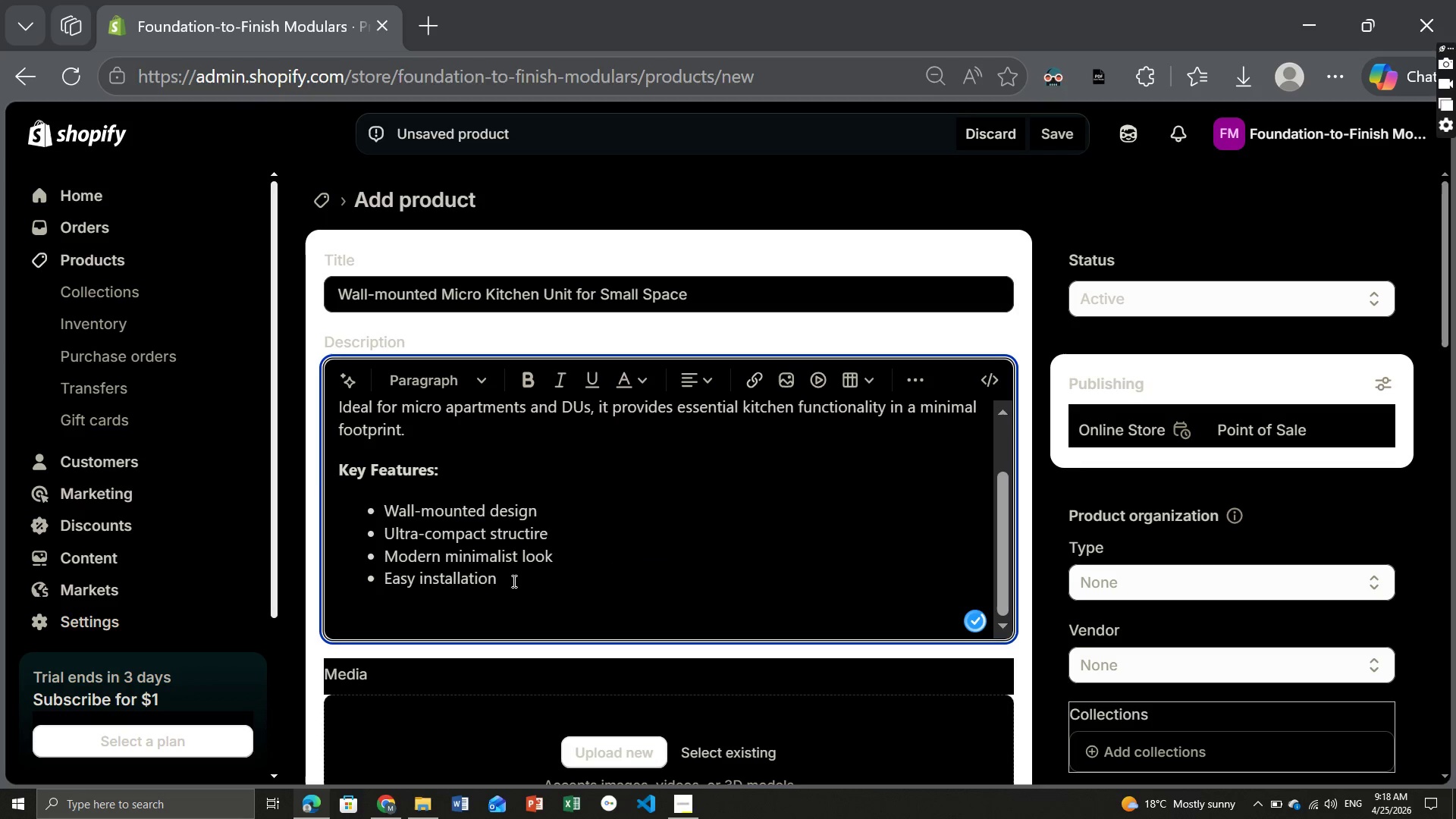 
left_click([514, 581])
 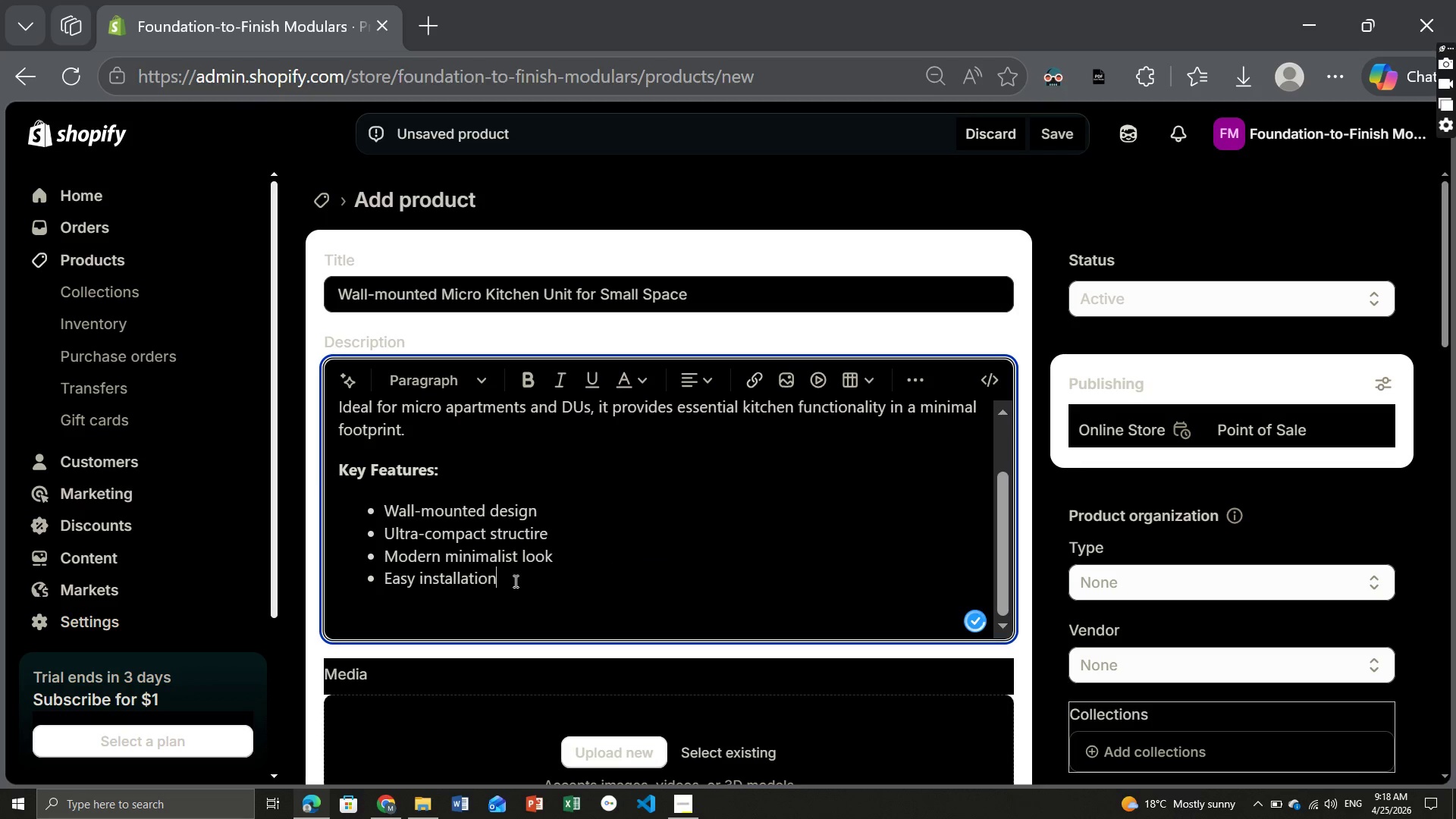 
key(Enter)
 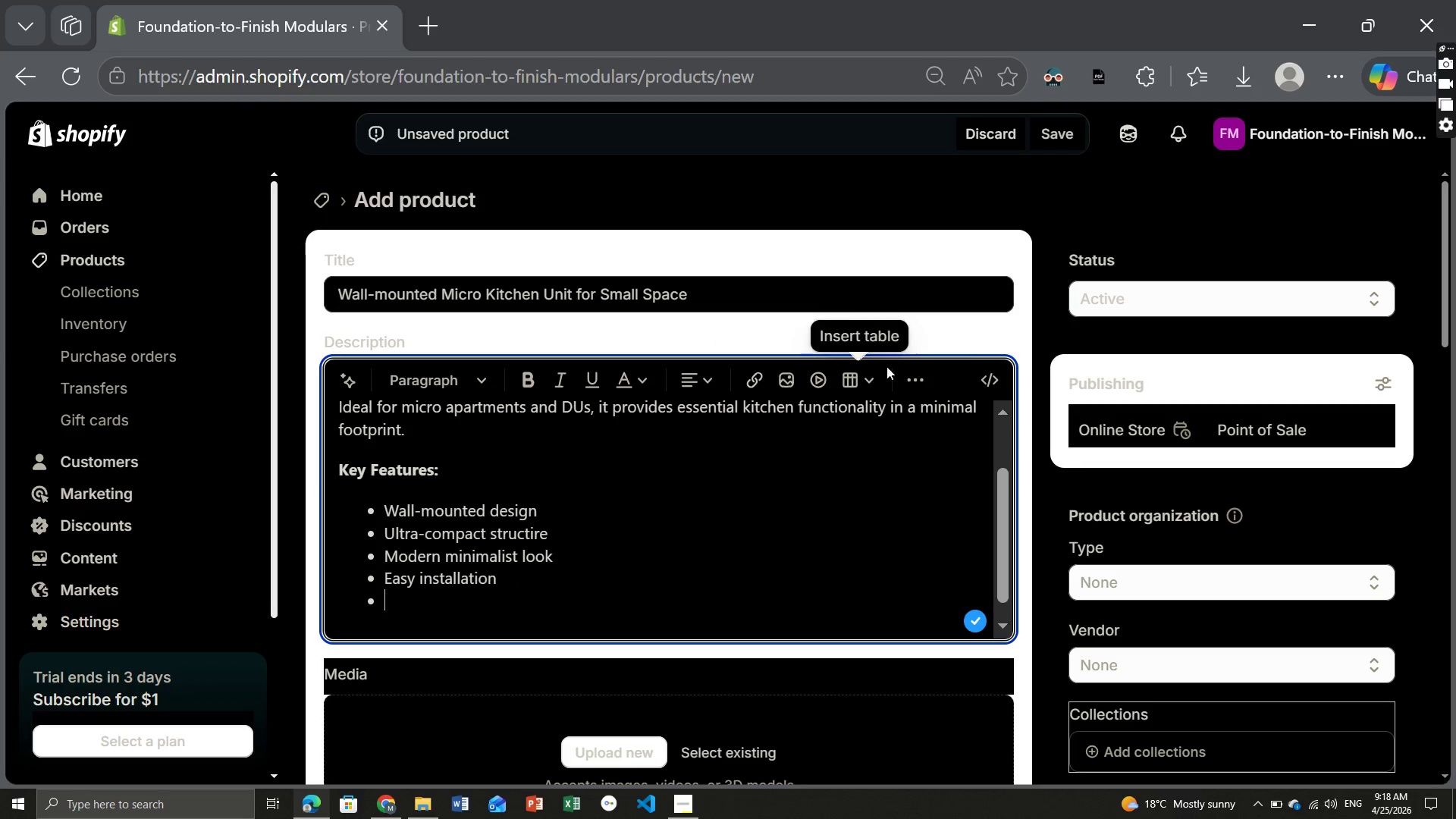 
left_click([918, 377])
 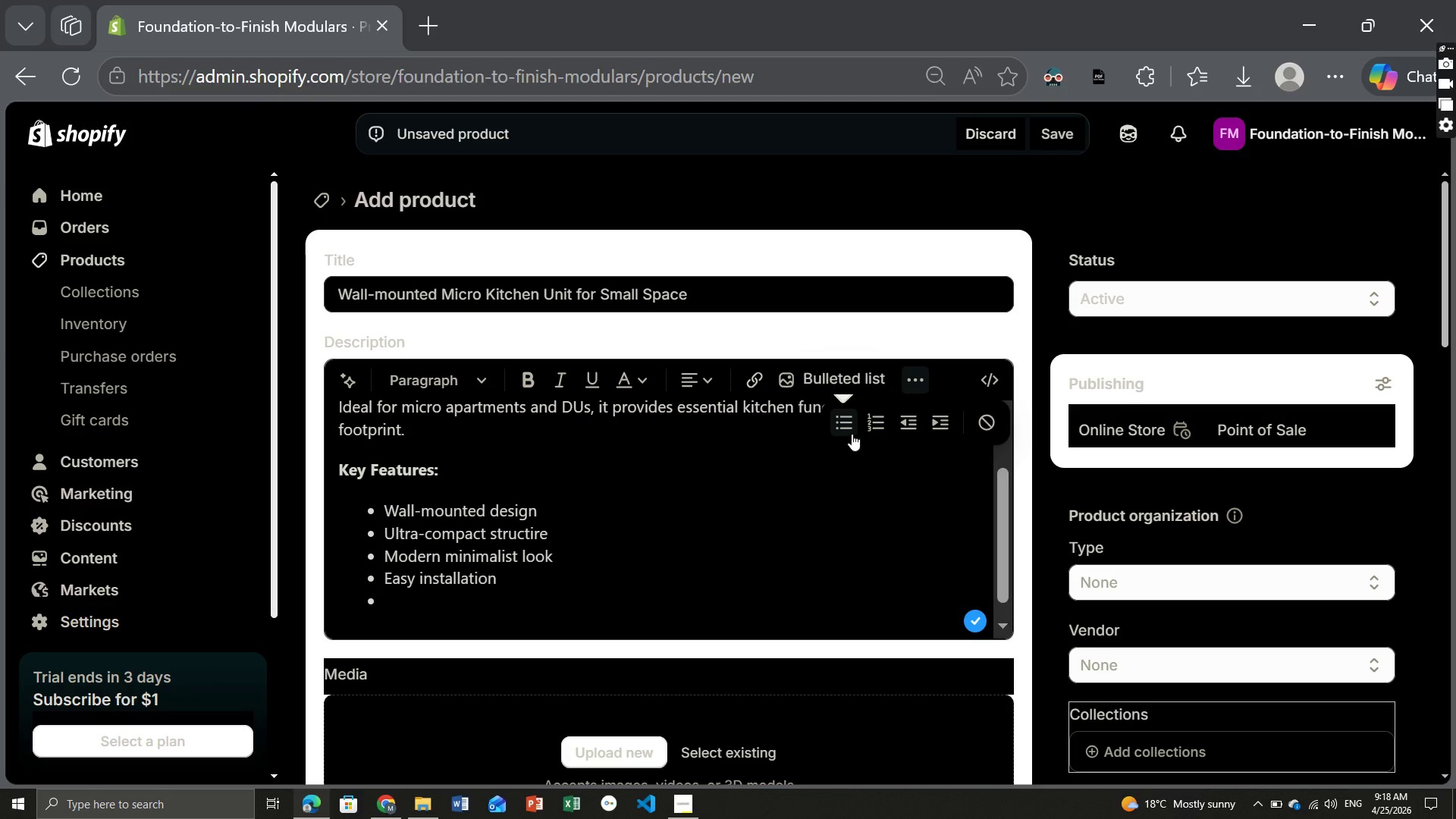 
left_click([847, 423])
 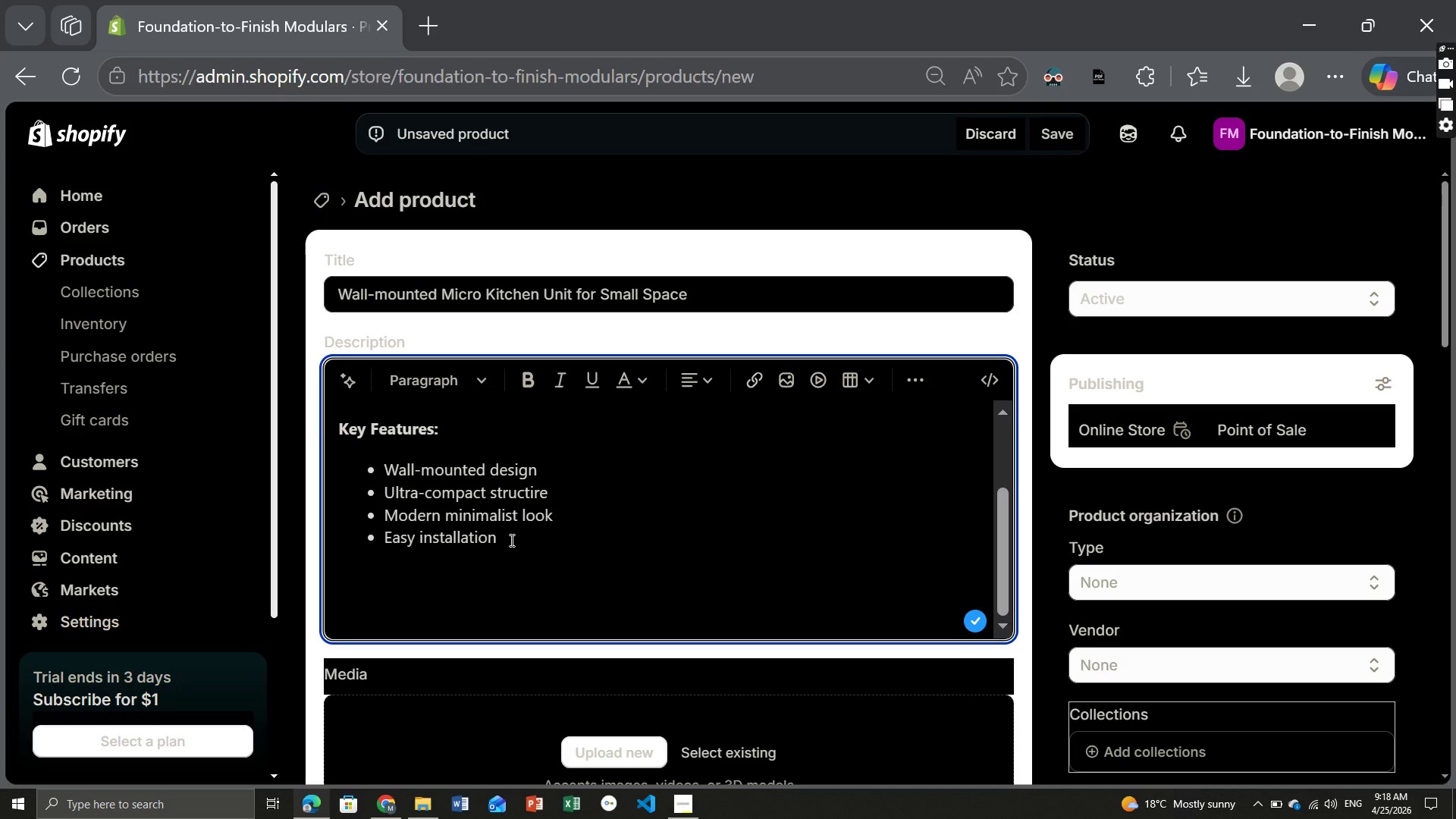 
type(Perfect for:[Home])
 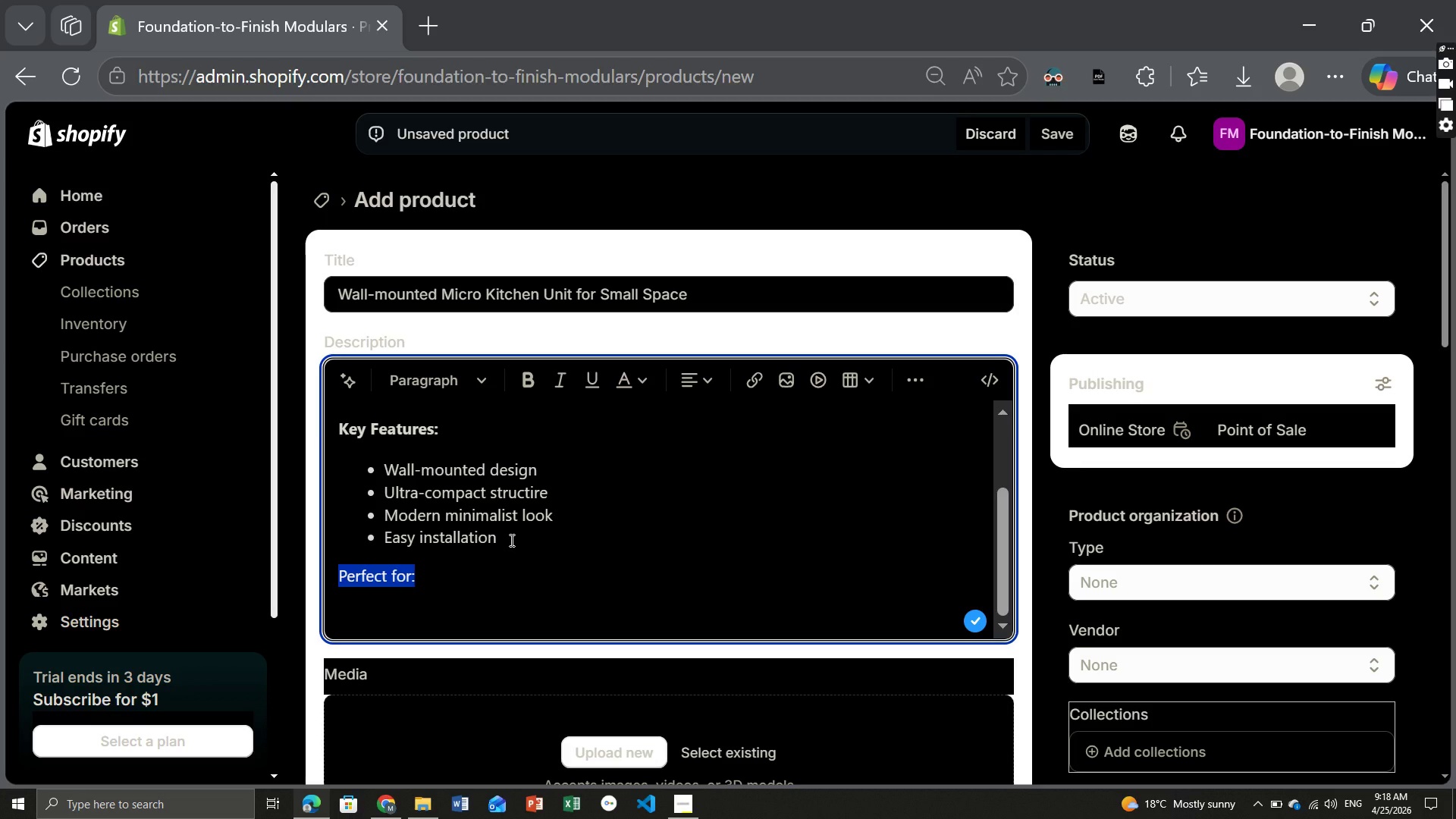 
key(Control+ControlLeft)
 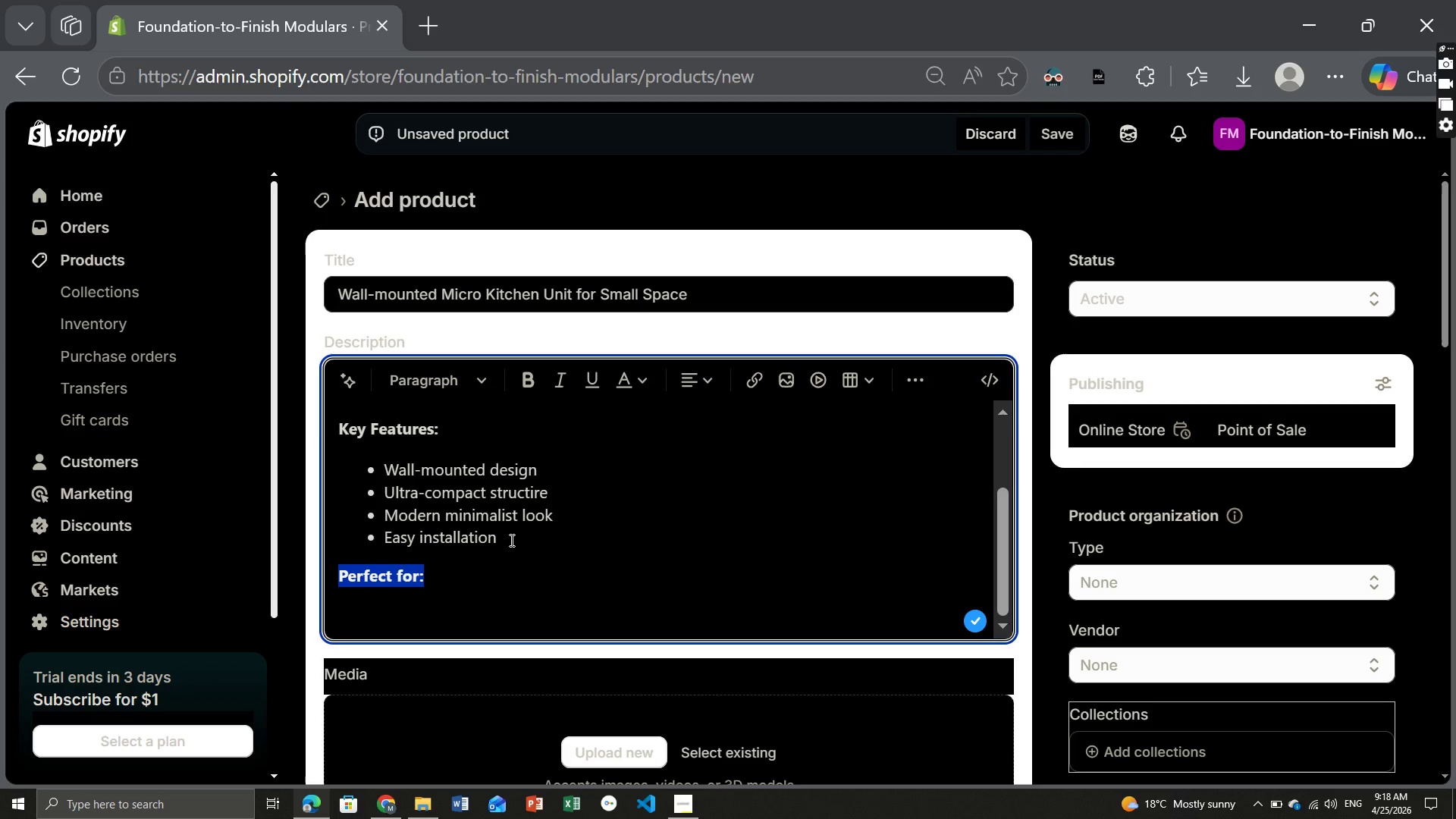 
key(Control+B)
 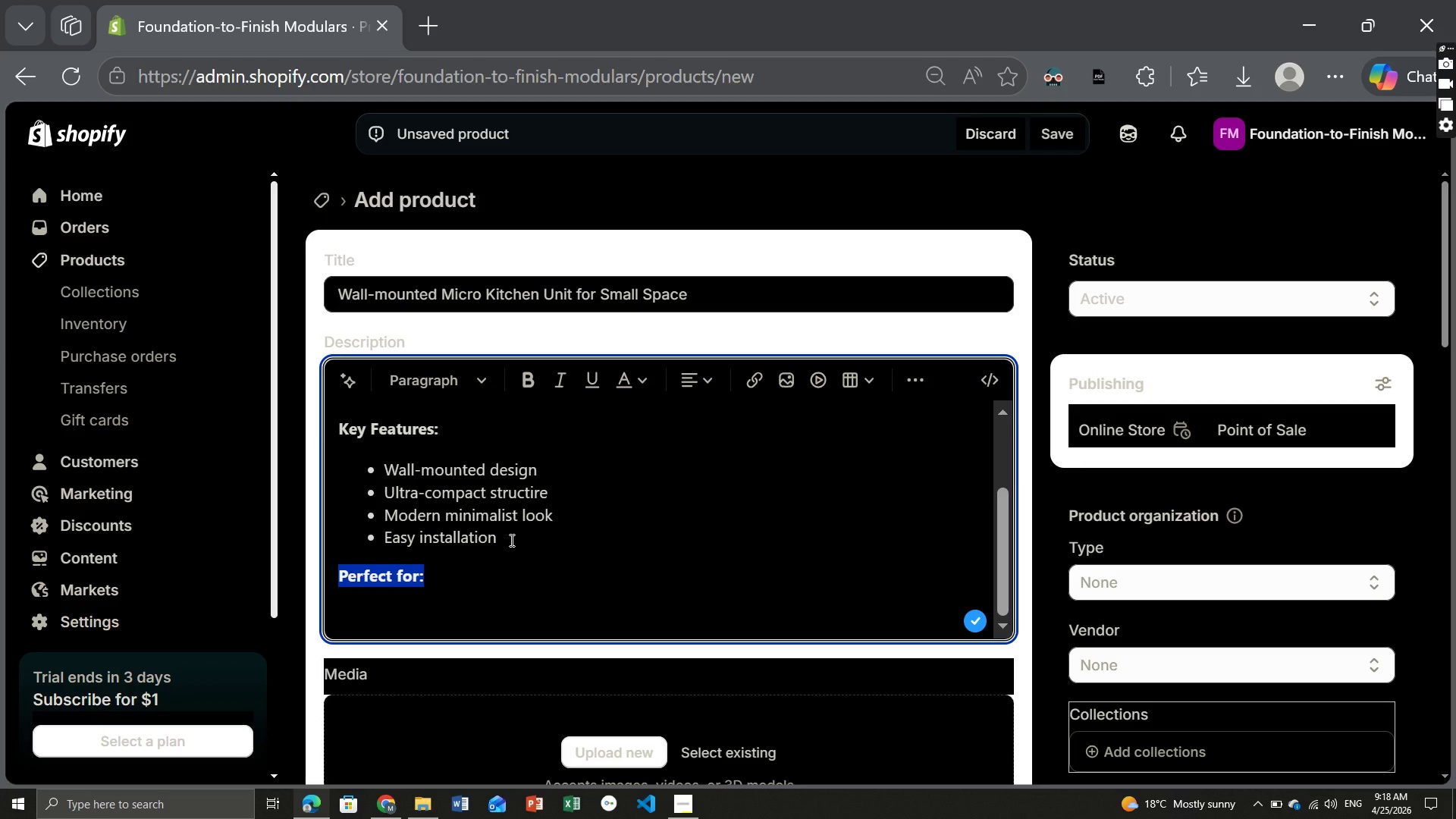 
key(ArrowRight)
 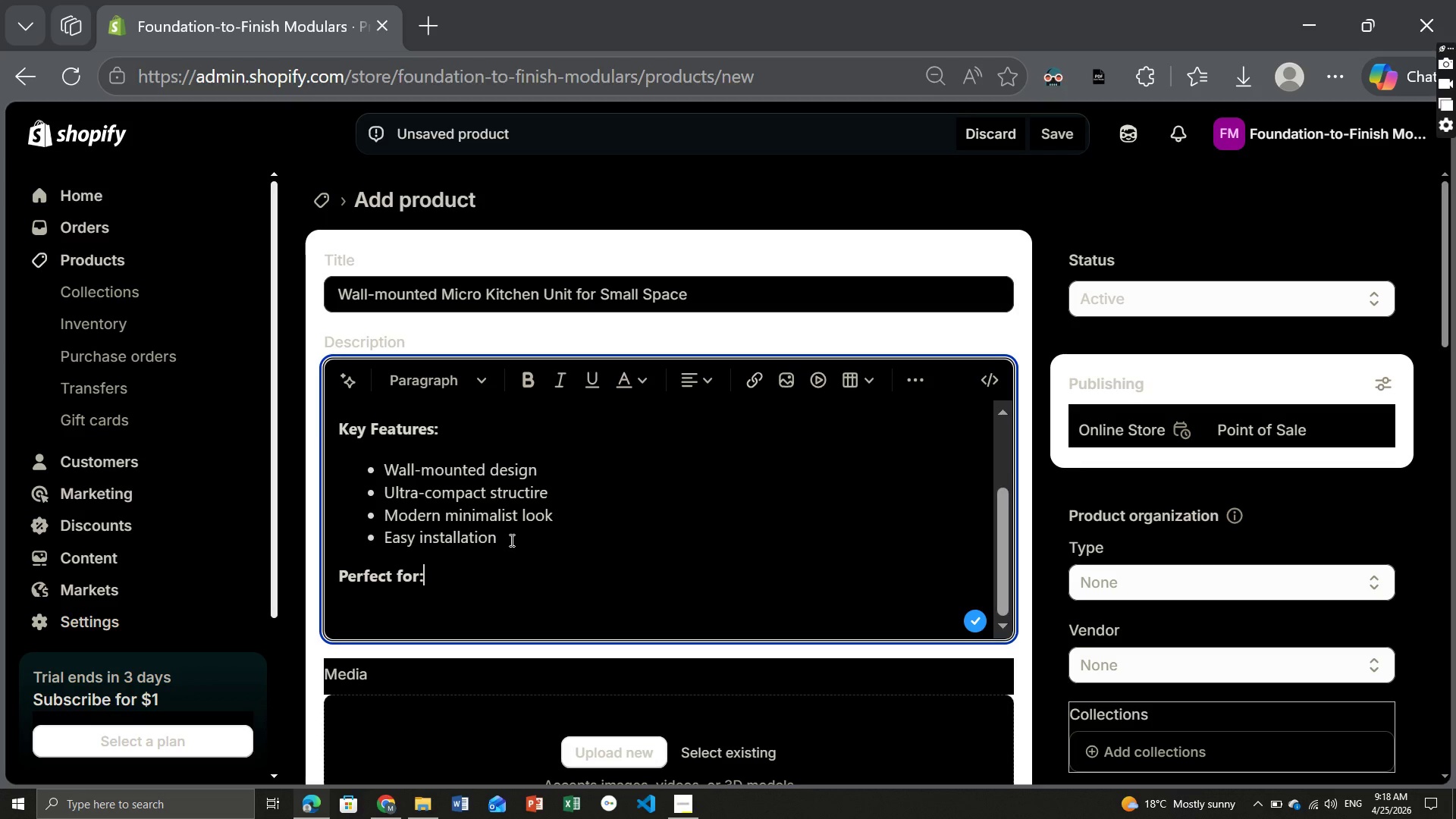 
key(Enter)
 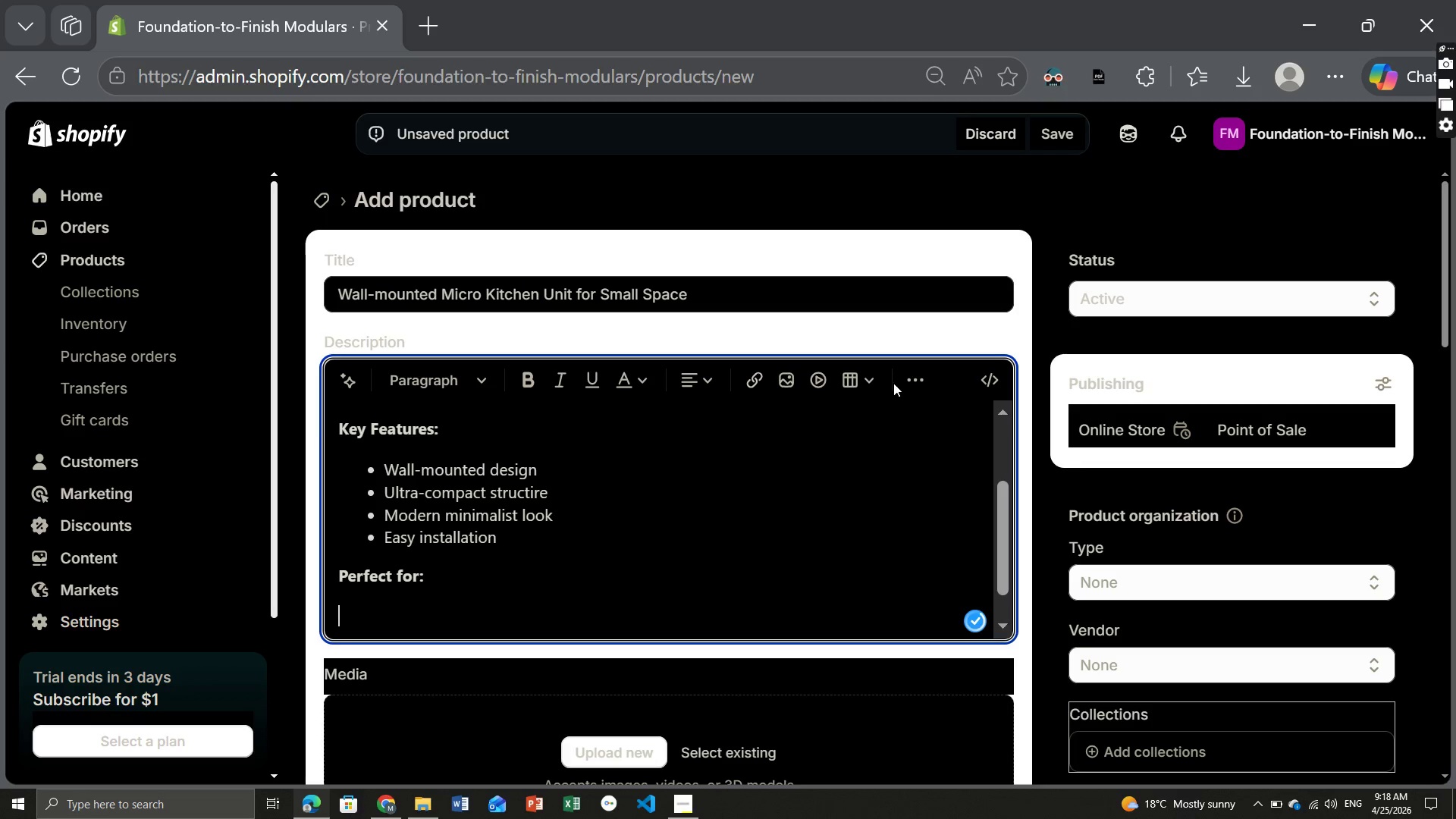 
left_click([911, 378])
 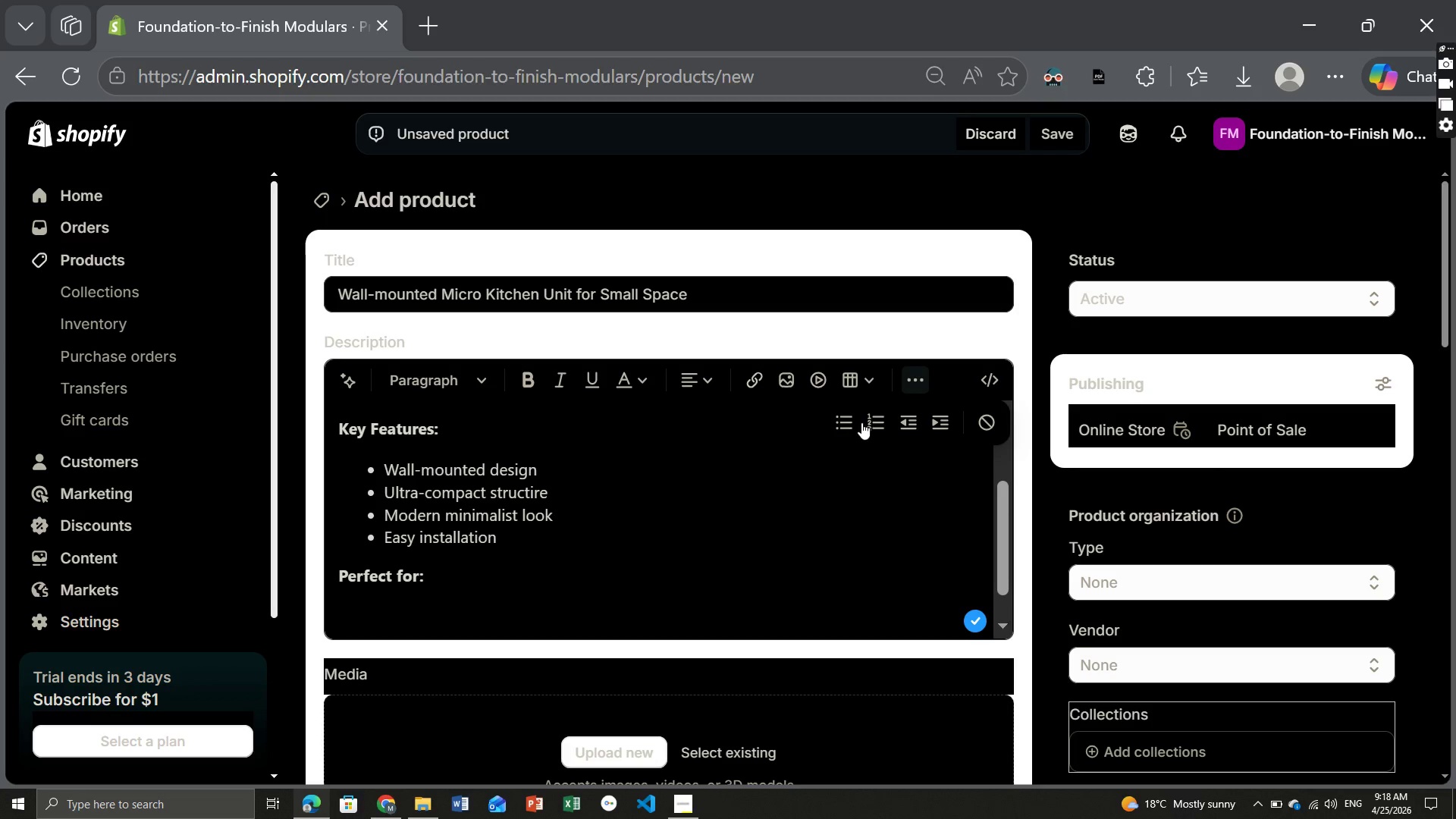 
left_click([846, 415])
 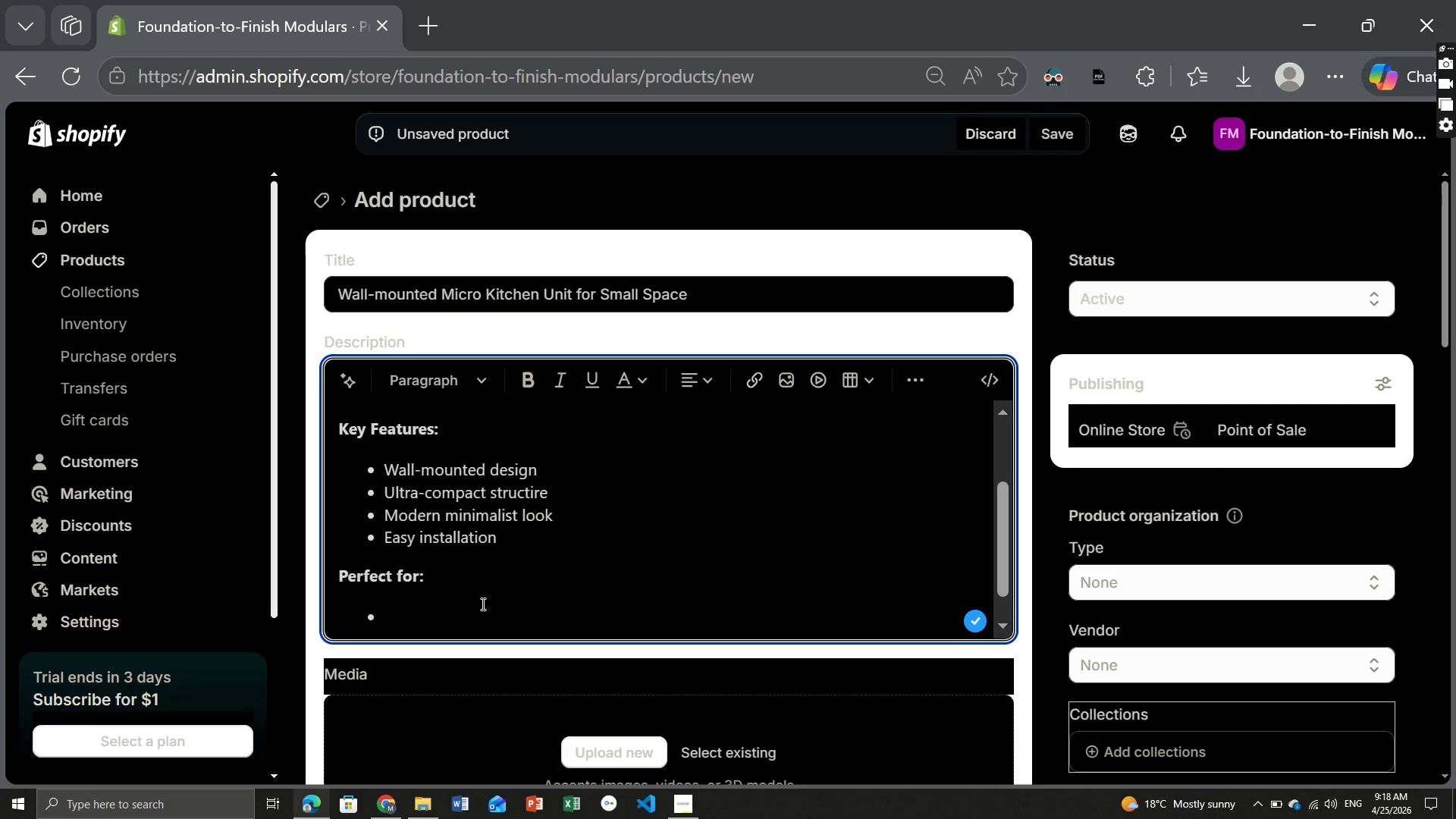 
type(Micro apartment)
 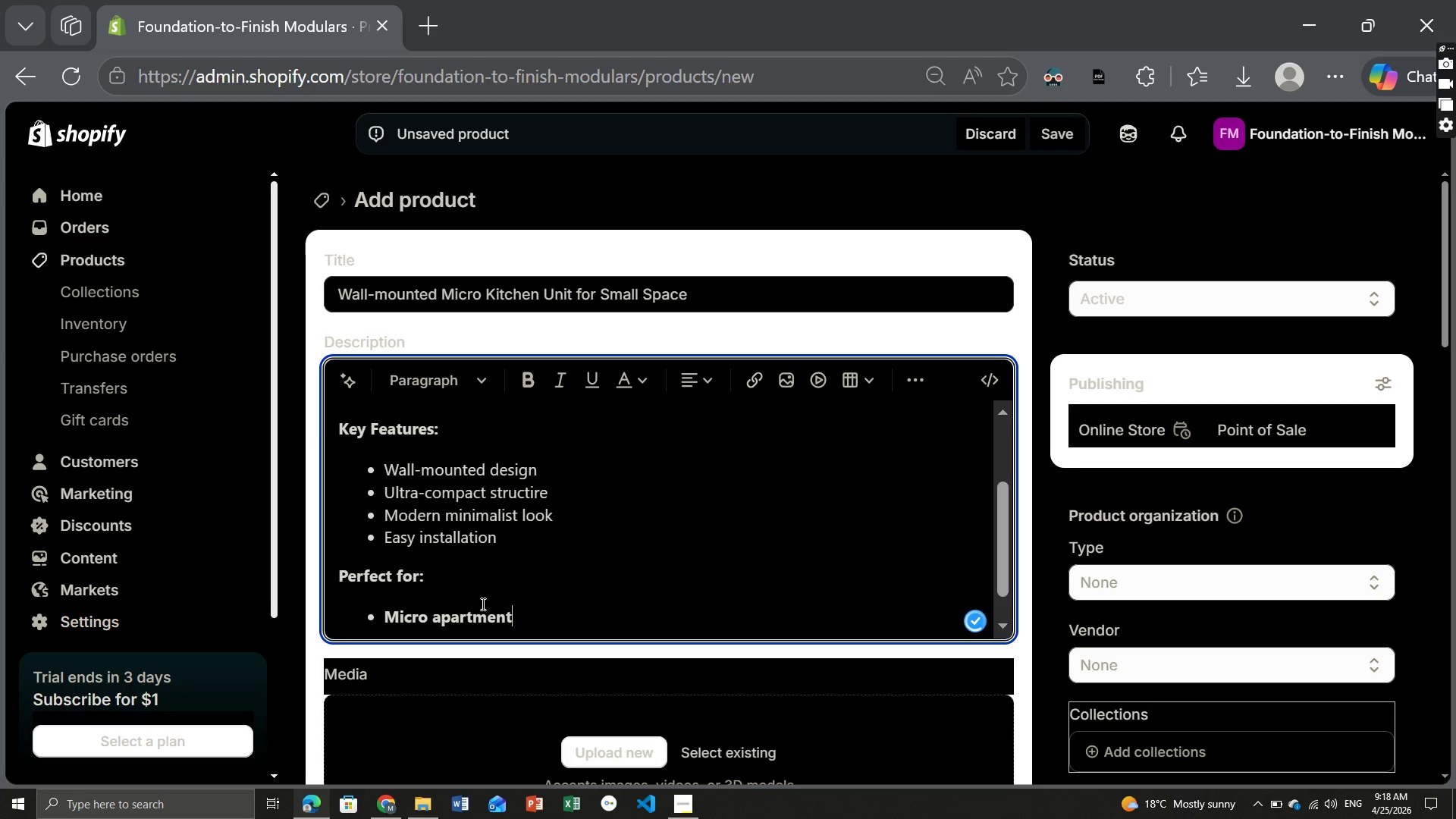 
key(S)
 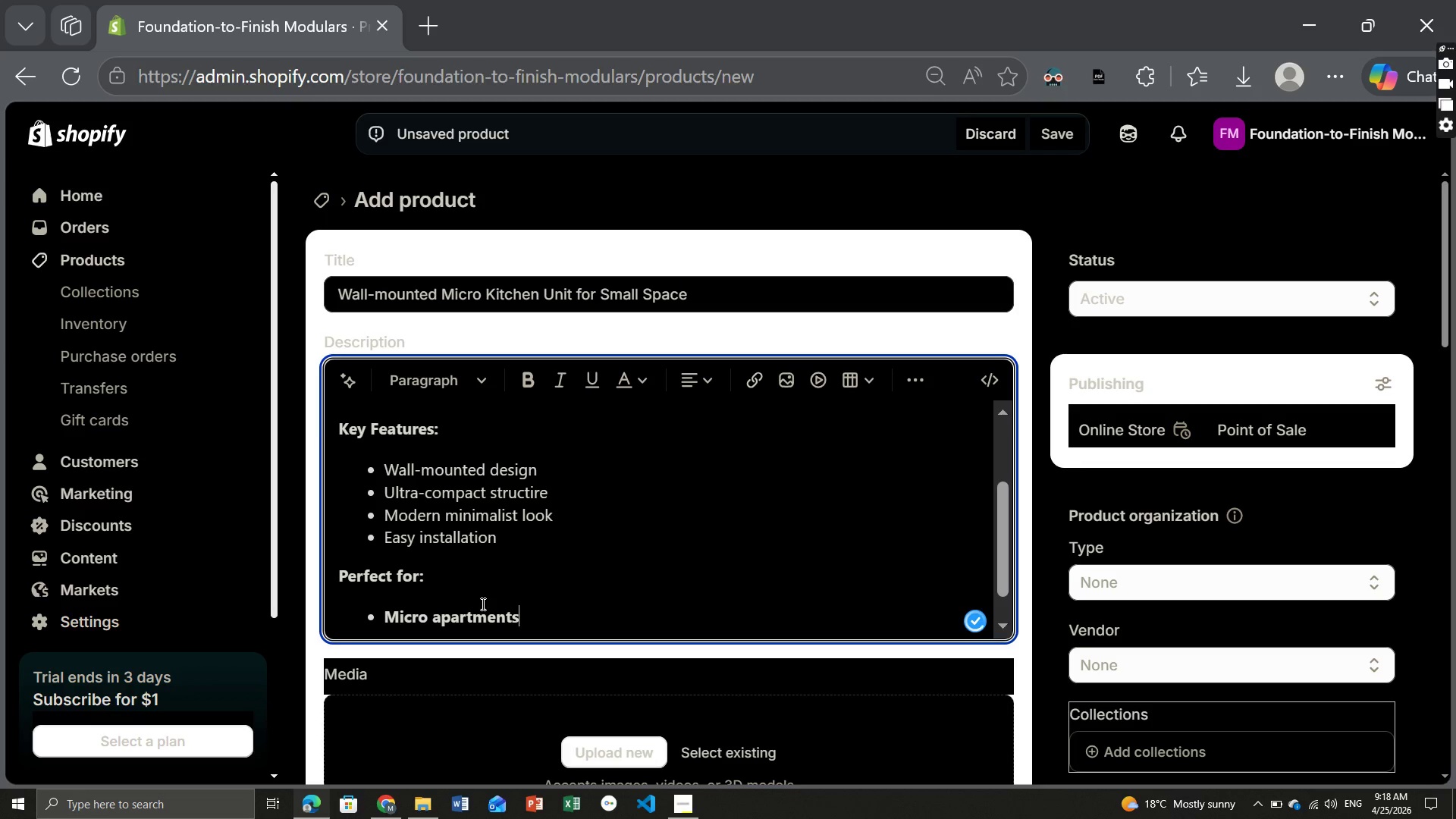 
key(Enter)
 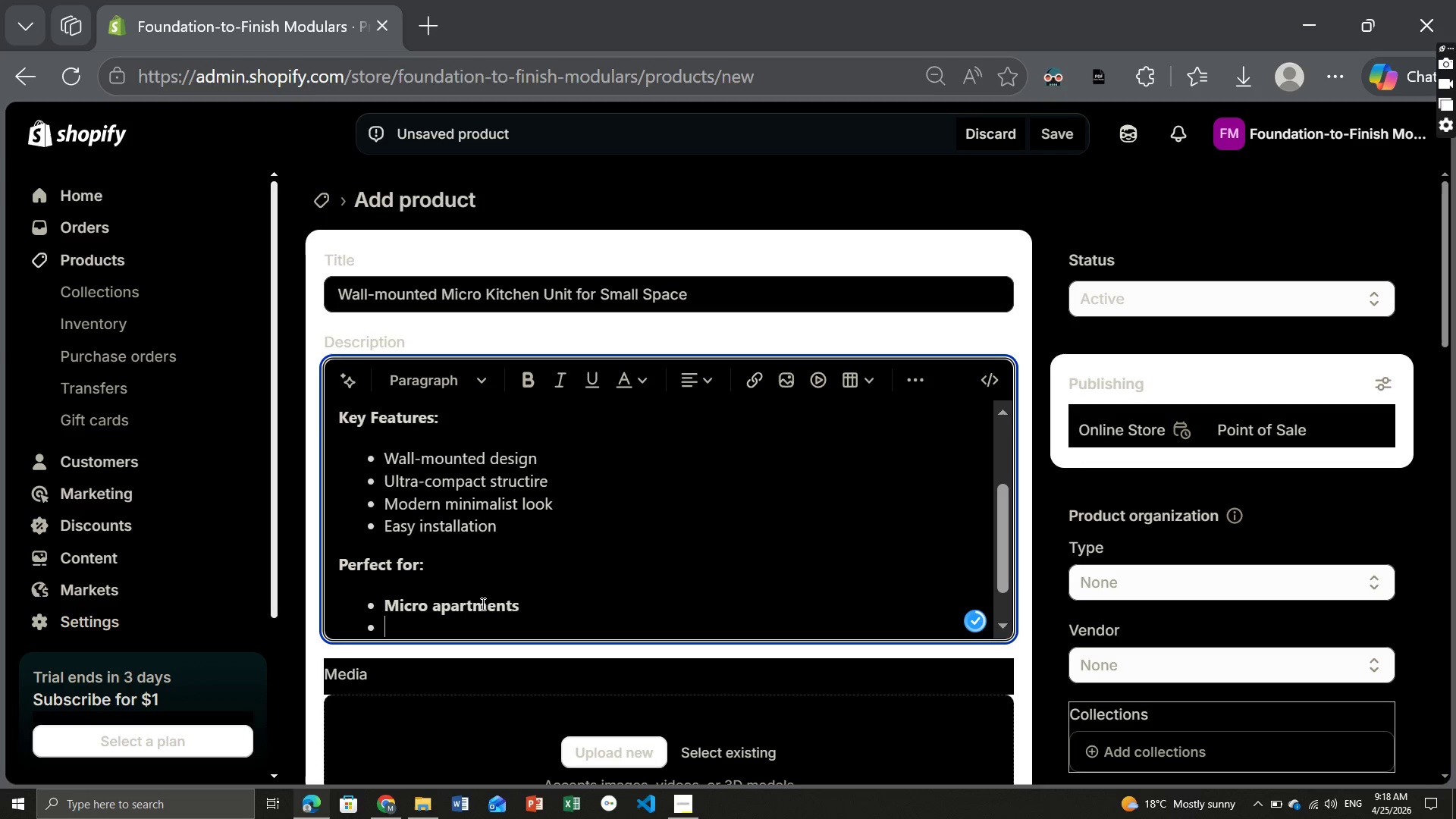 
type(Tiny homes)
 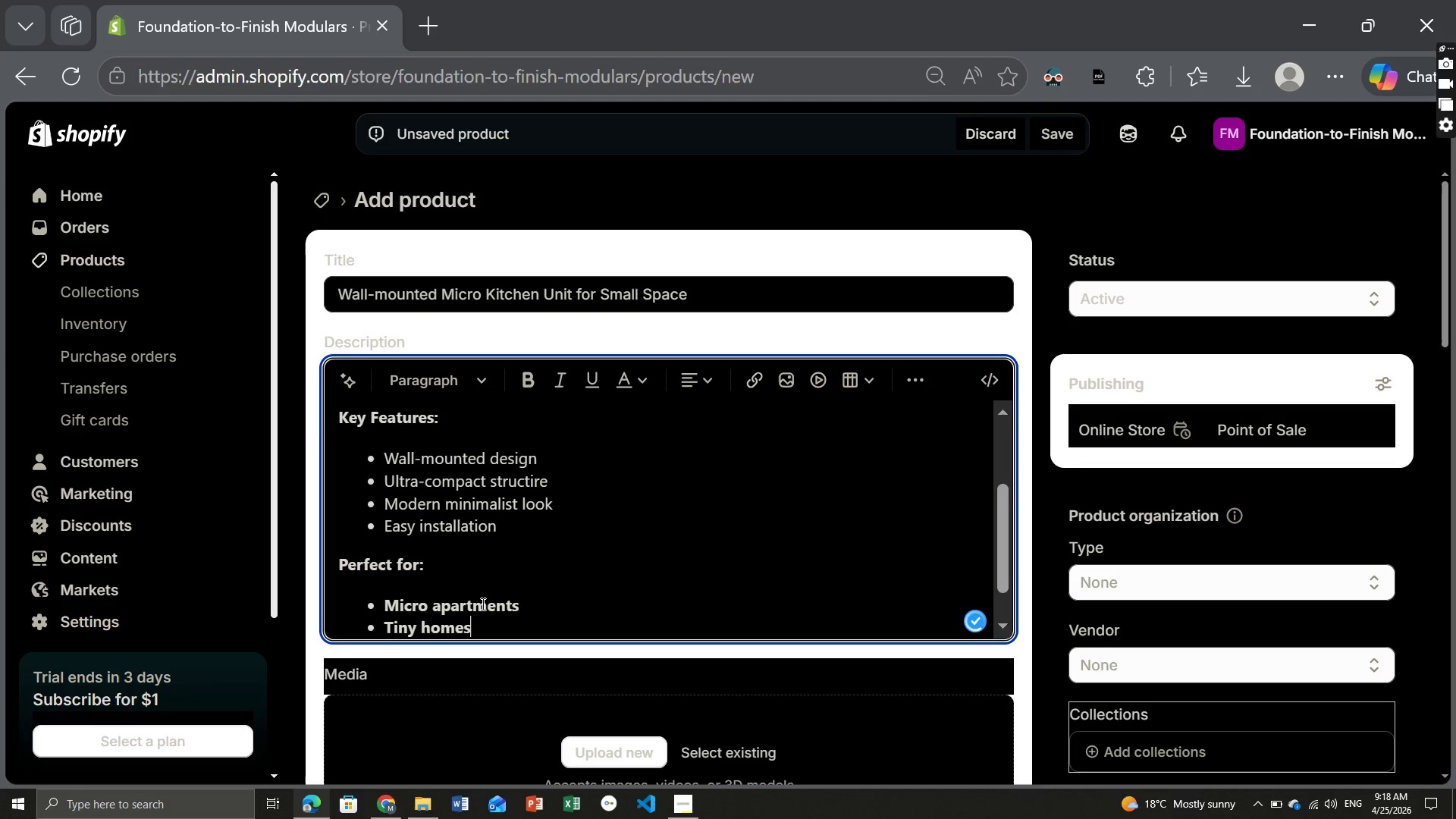 
key(Enter)
 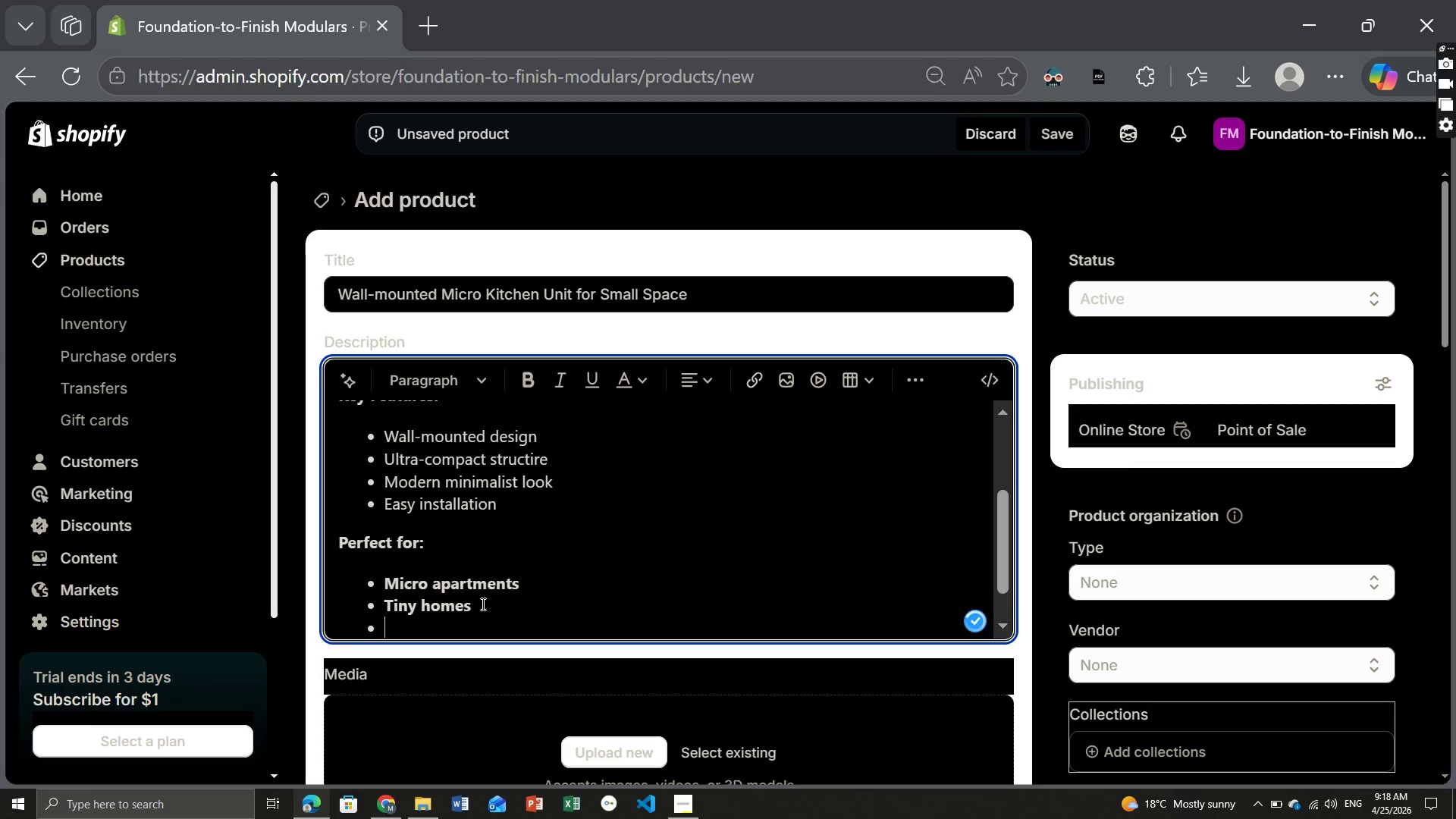 
type(ADu)
 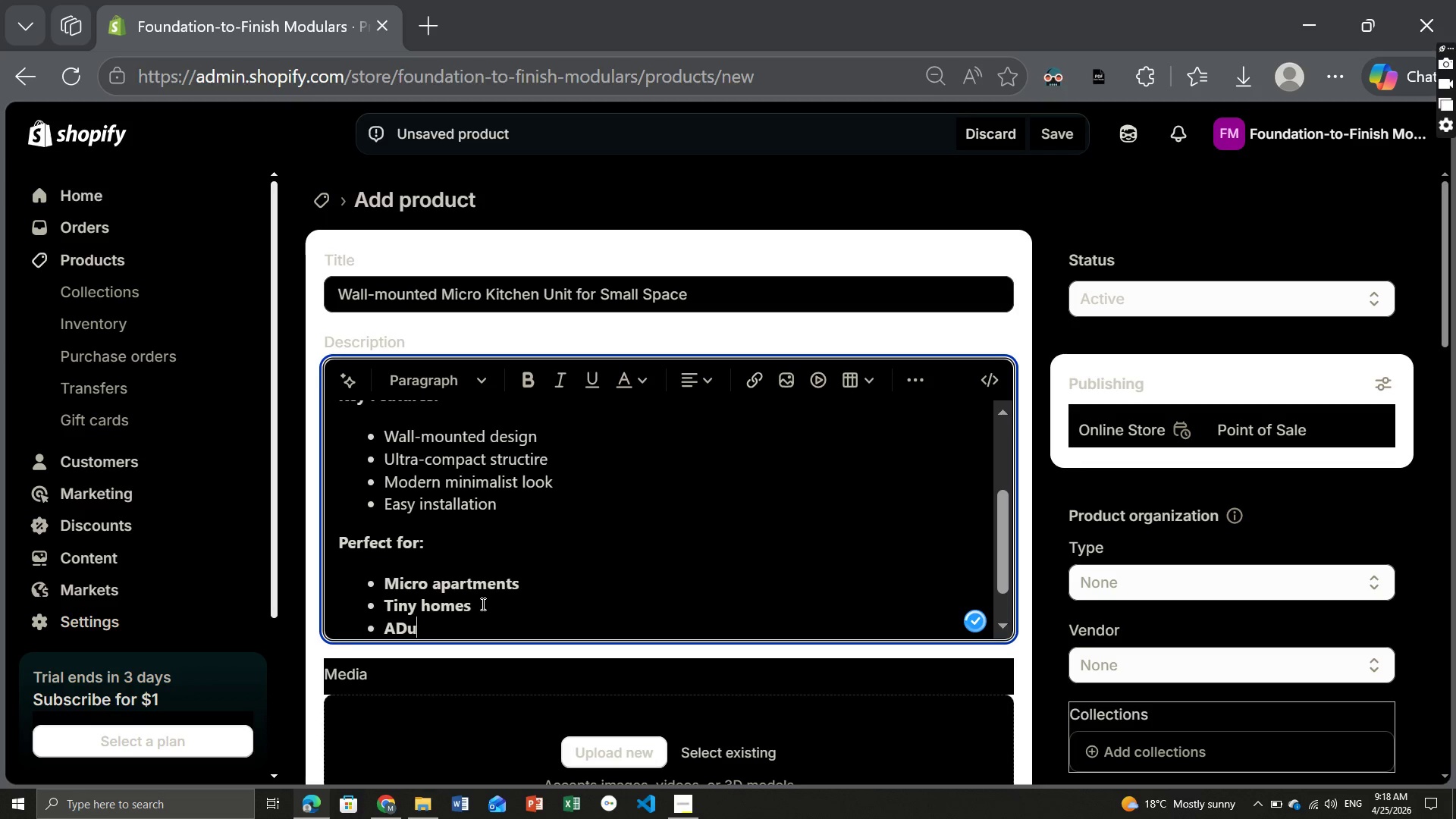 
type( conversions)
 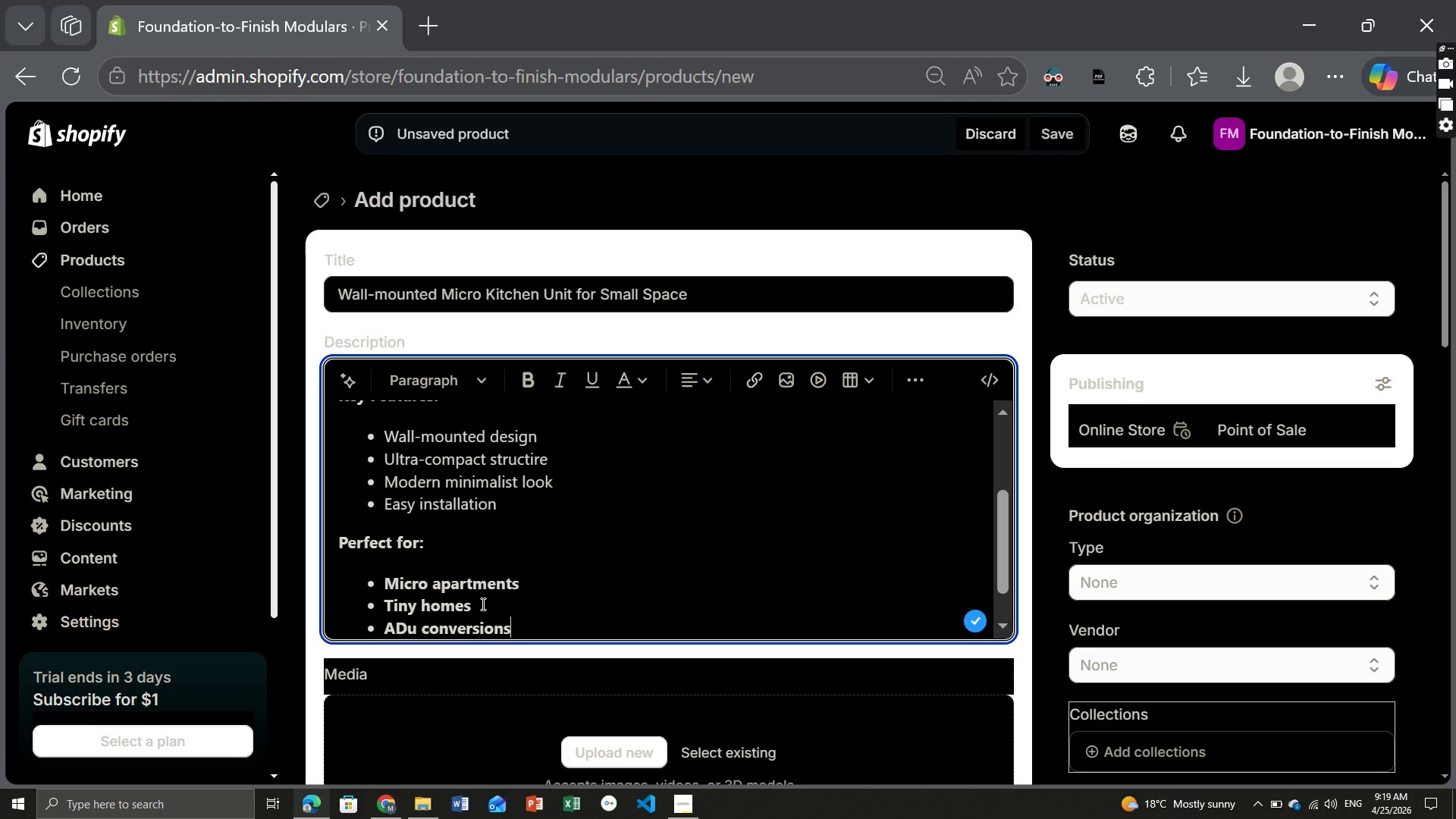 
wait(6.14)
 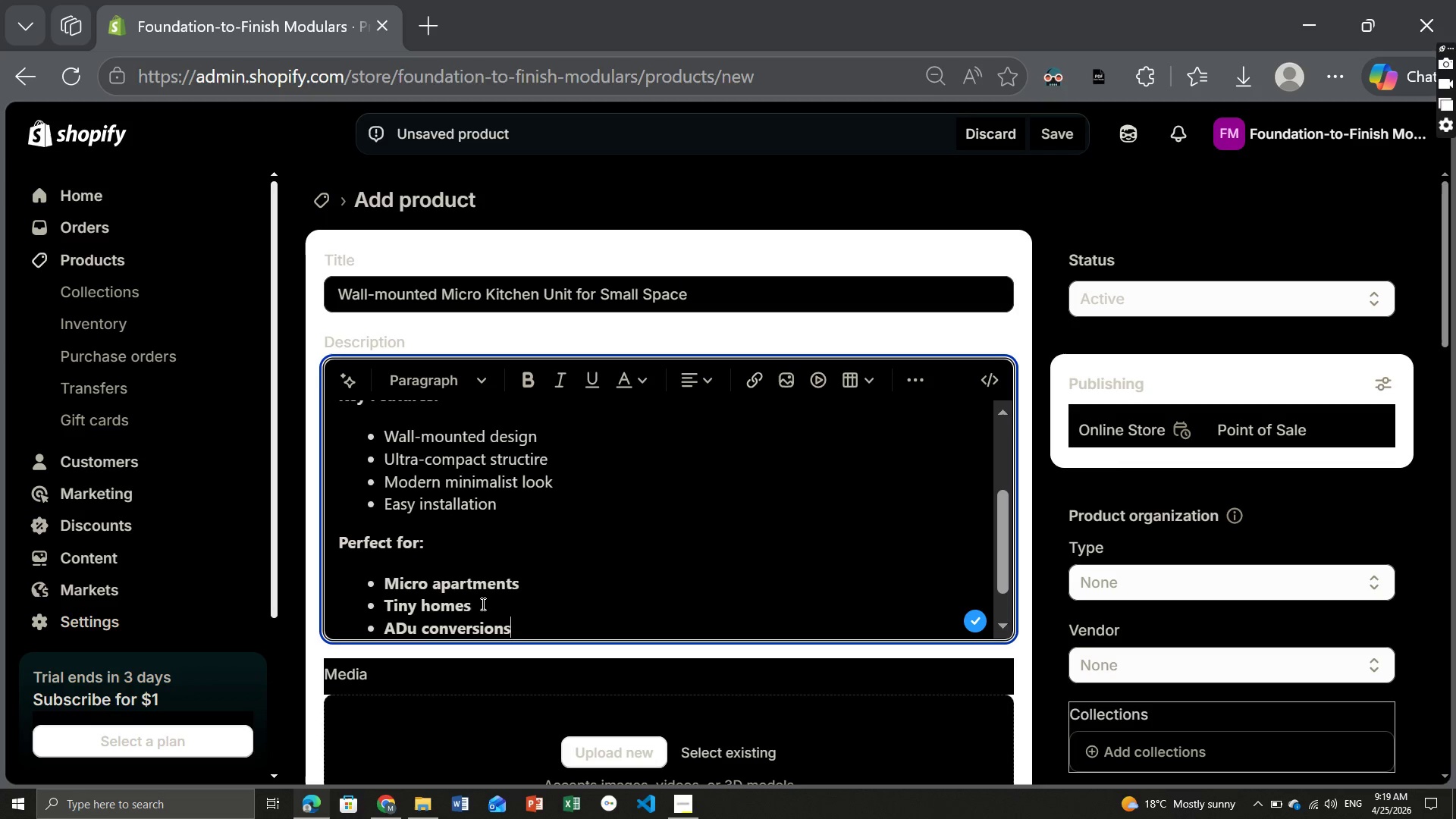 
left_click_drag(start_coordinate=[534, 633], to_coordinate=[403, 582])
 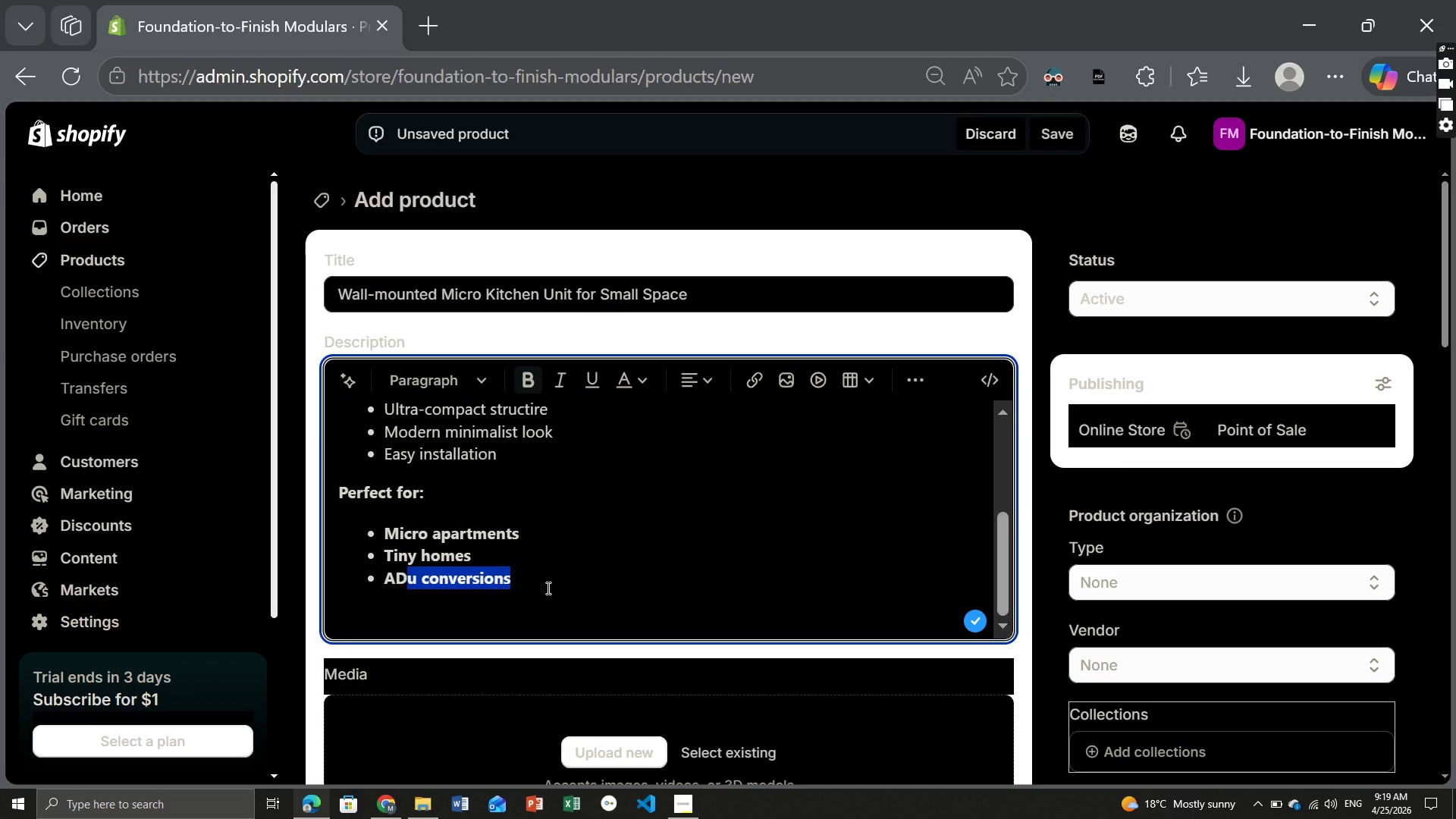 
left_click([547, 588])
 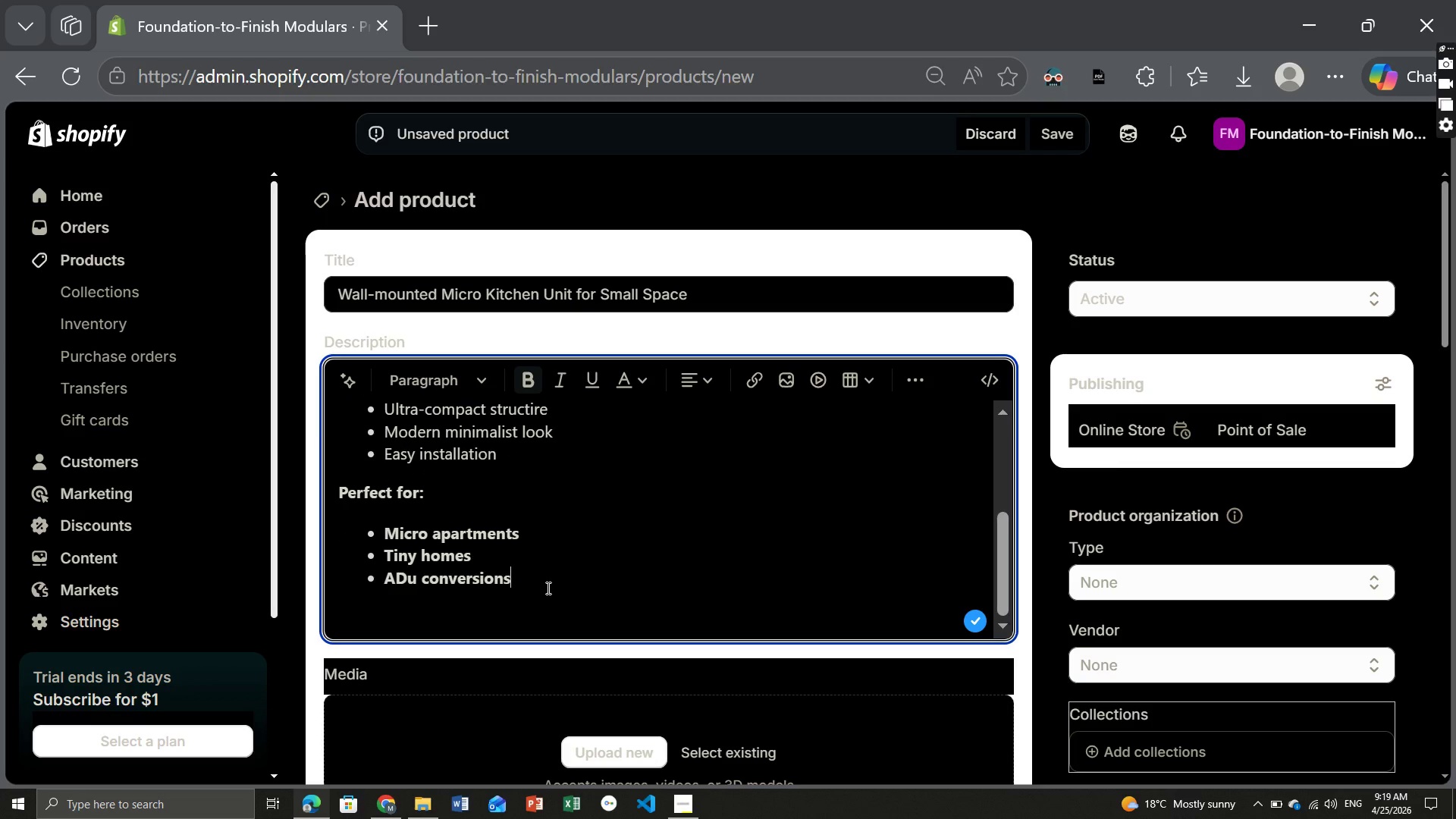 
left_click_drag(start_coordinate=[547, 588], to_coordinate=[383, 533])
 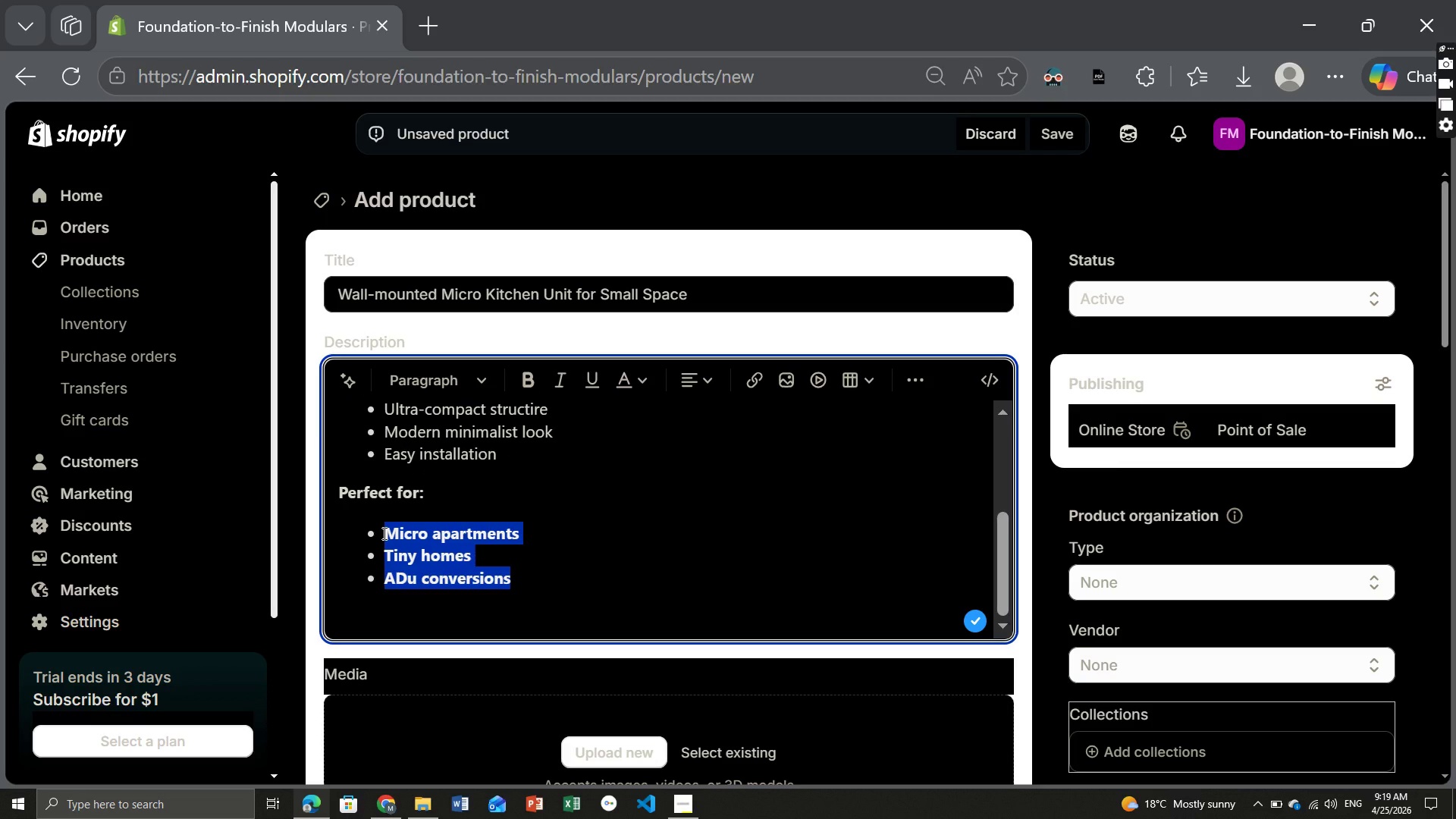 
key(Control+ControlLeft)
 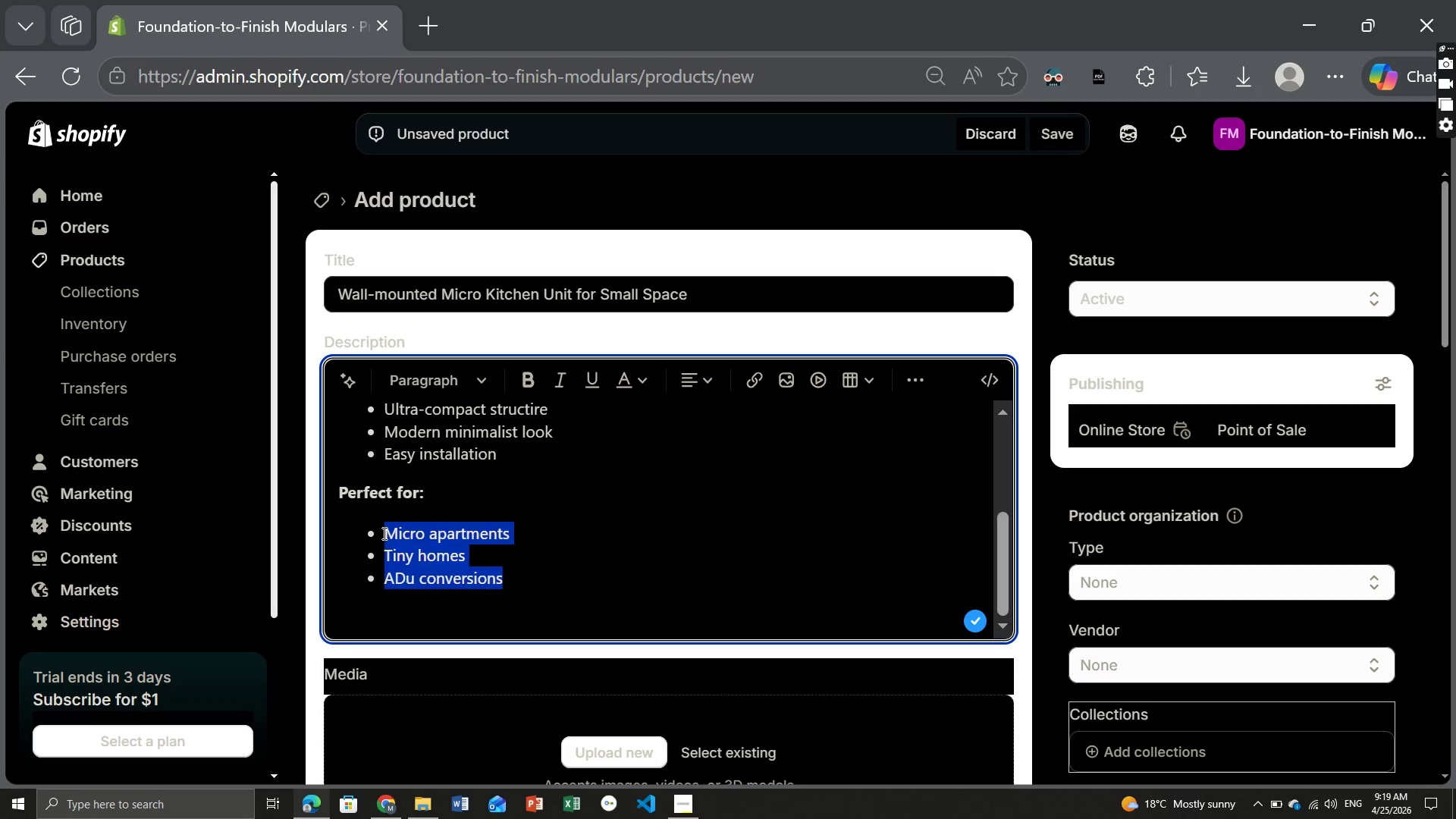 
key(Control+B)
 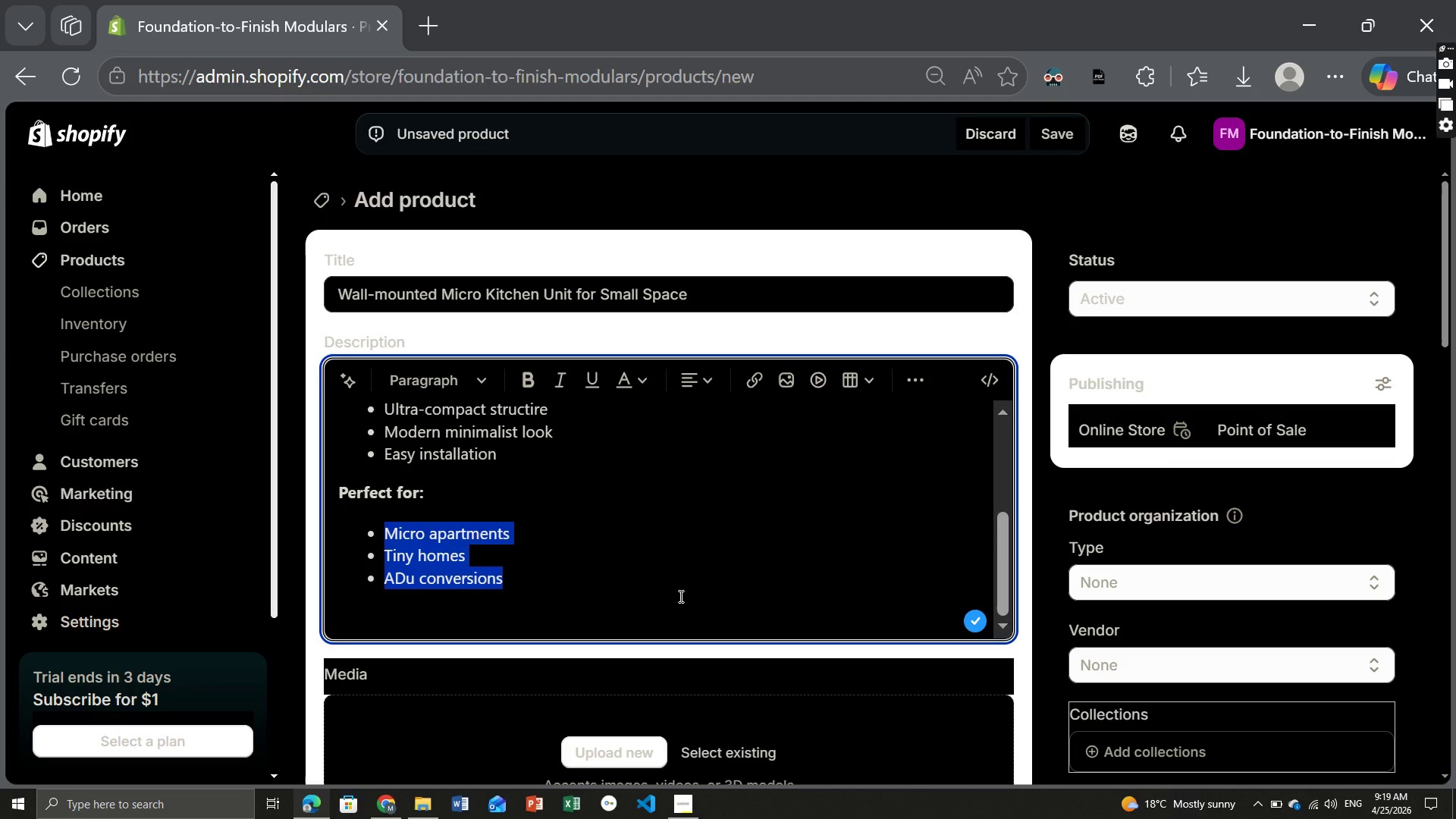 
mouse_move([648, 569])
 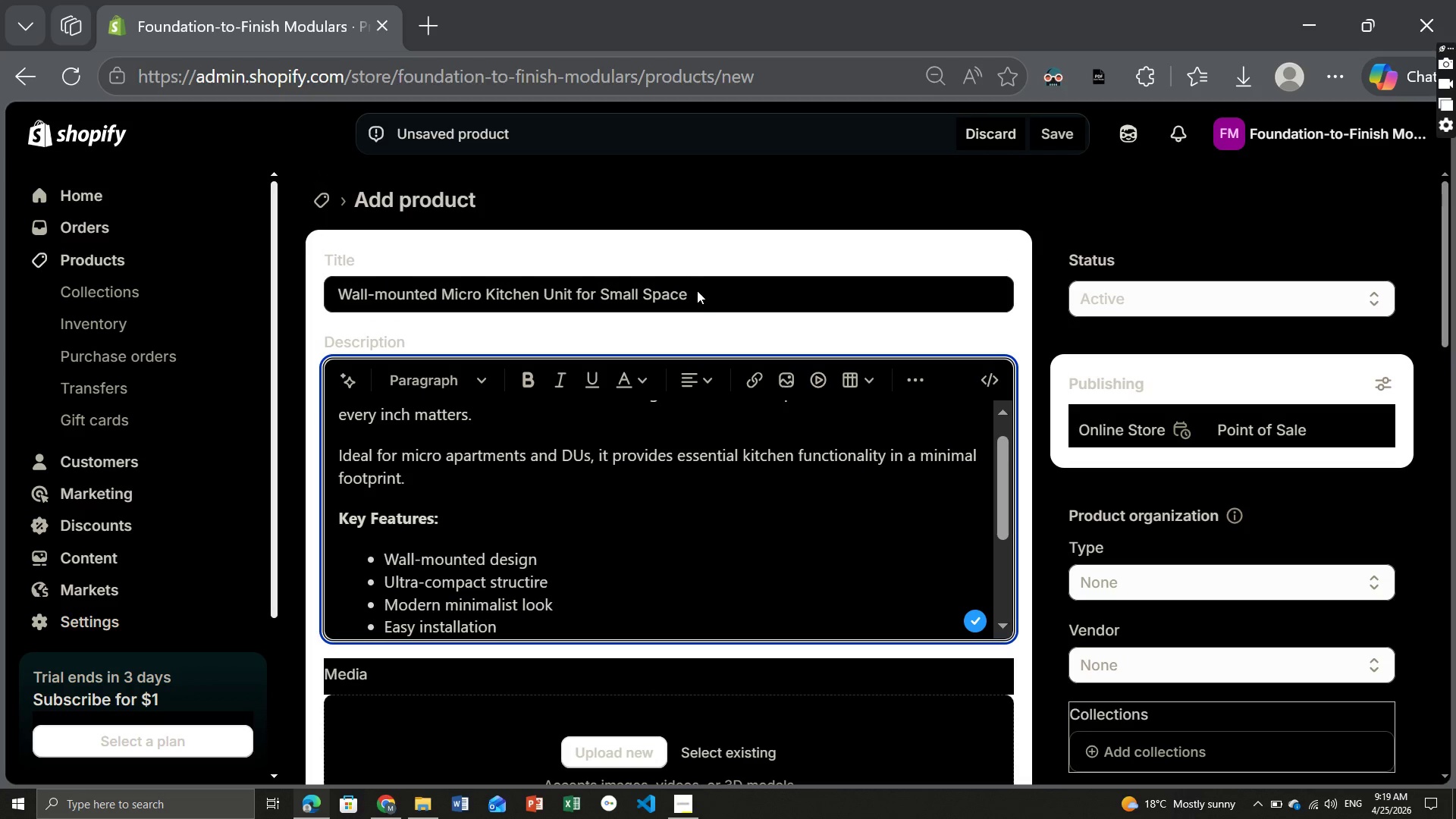 
left_click([697, 290])
 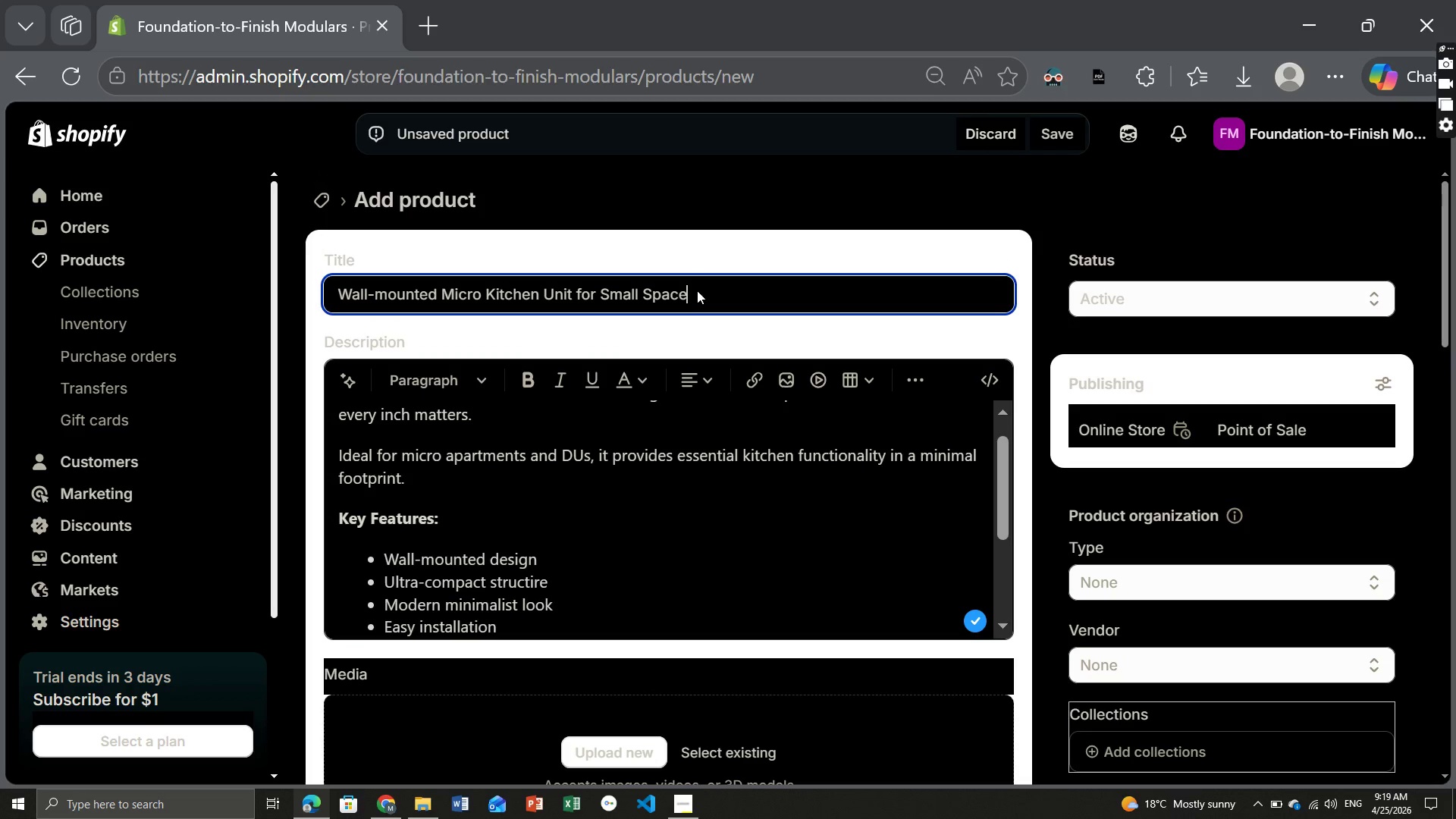 
key(Control+ControlLeft)
 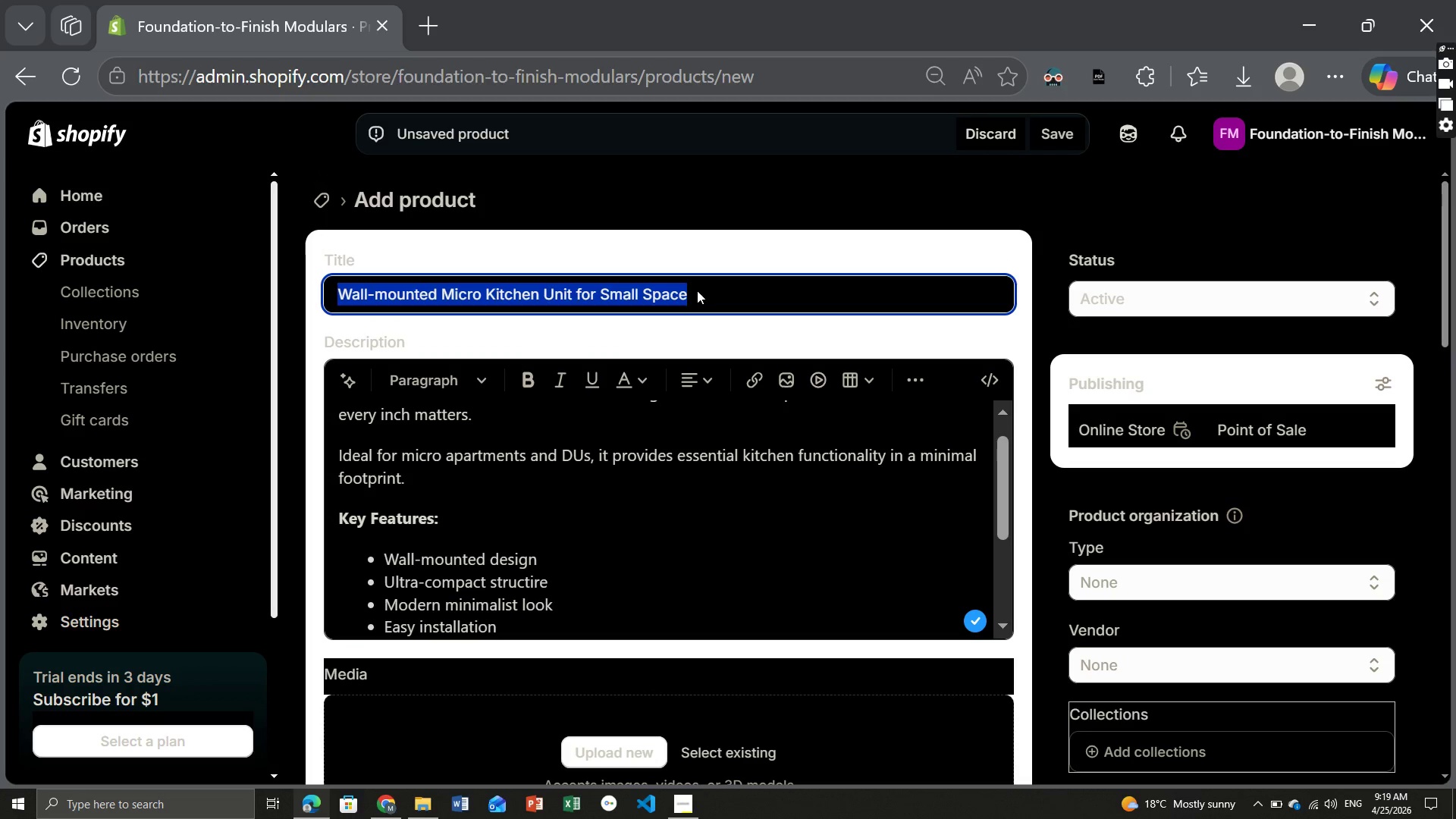 
key(Control+A)
 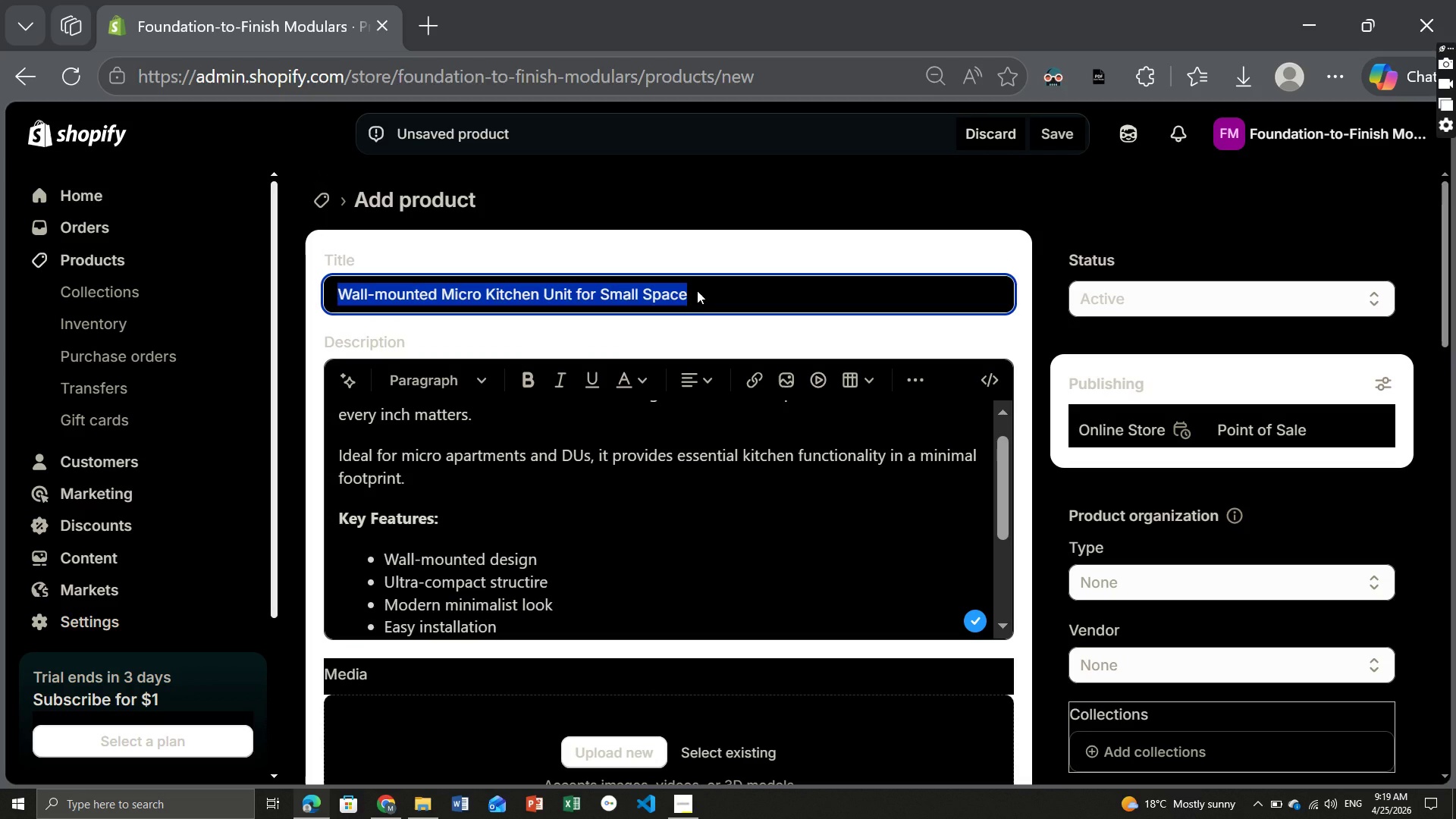 
key(Control+ControlLeft)
 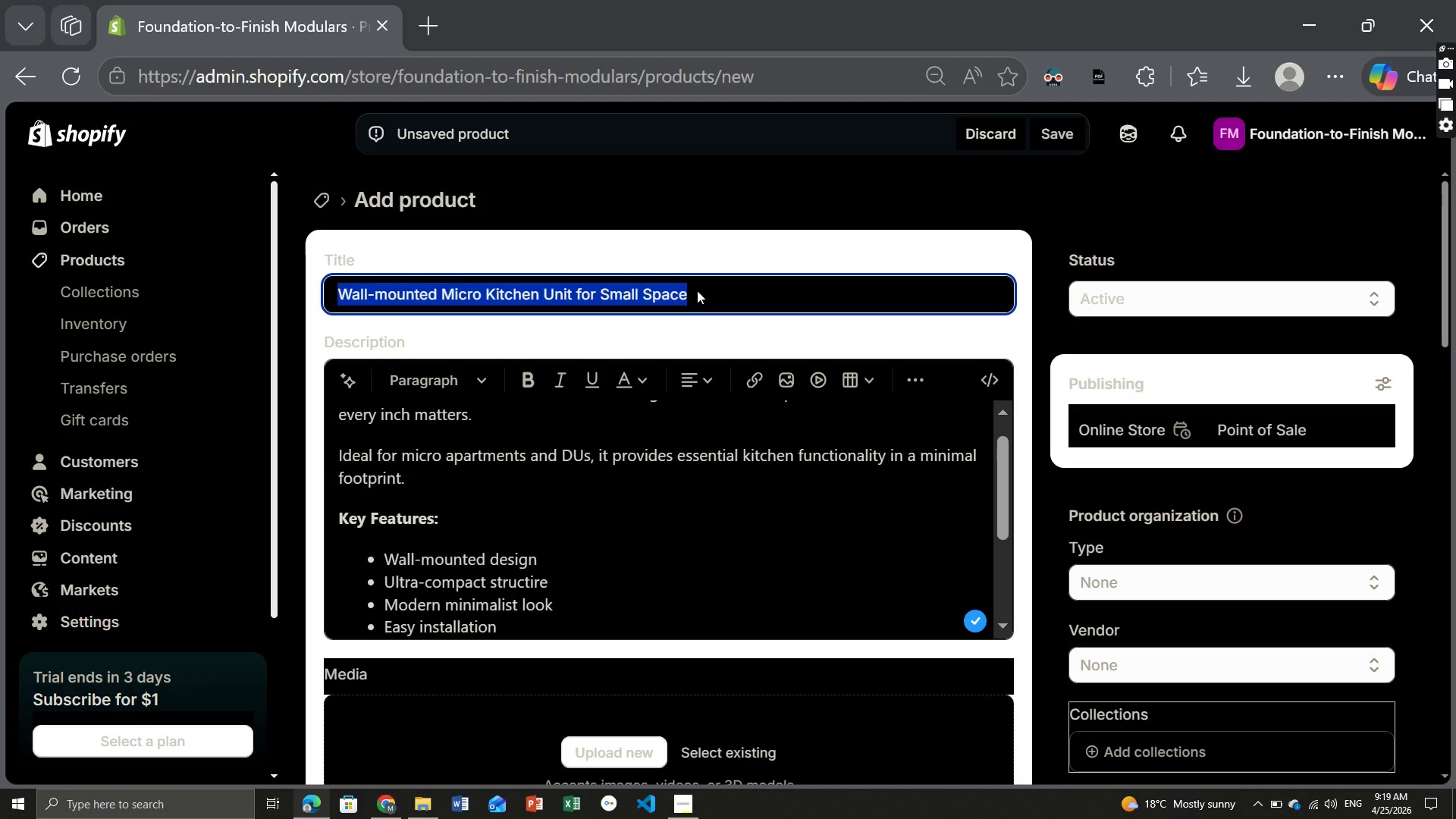 
key(Control+C)
 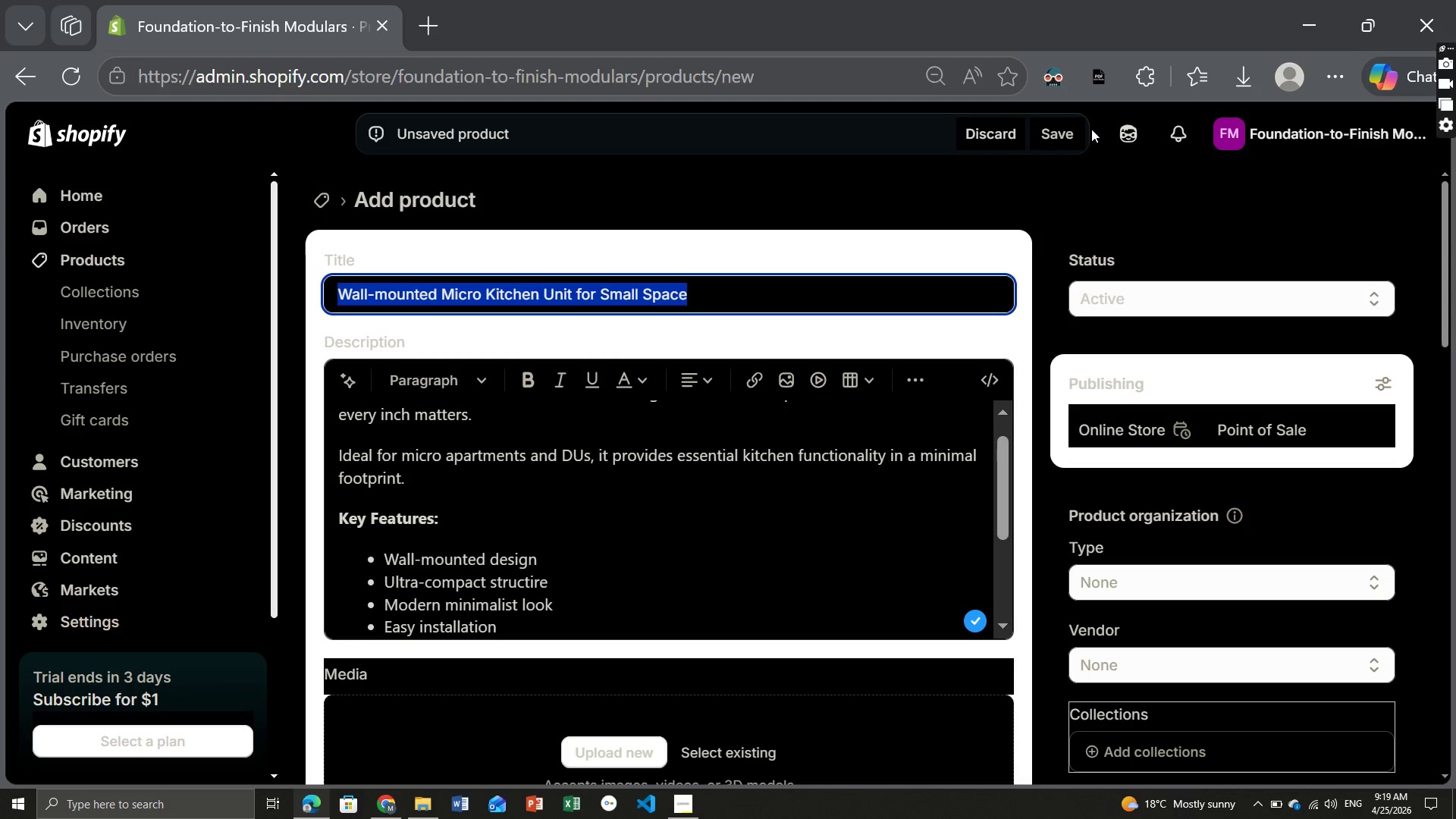 
left_click([1074, 130])
 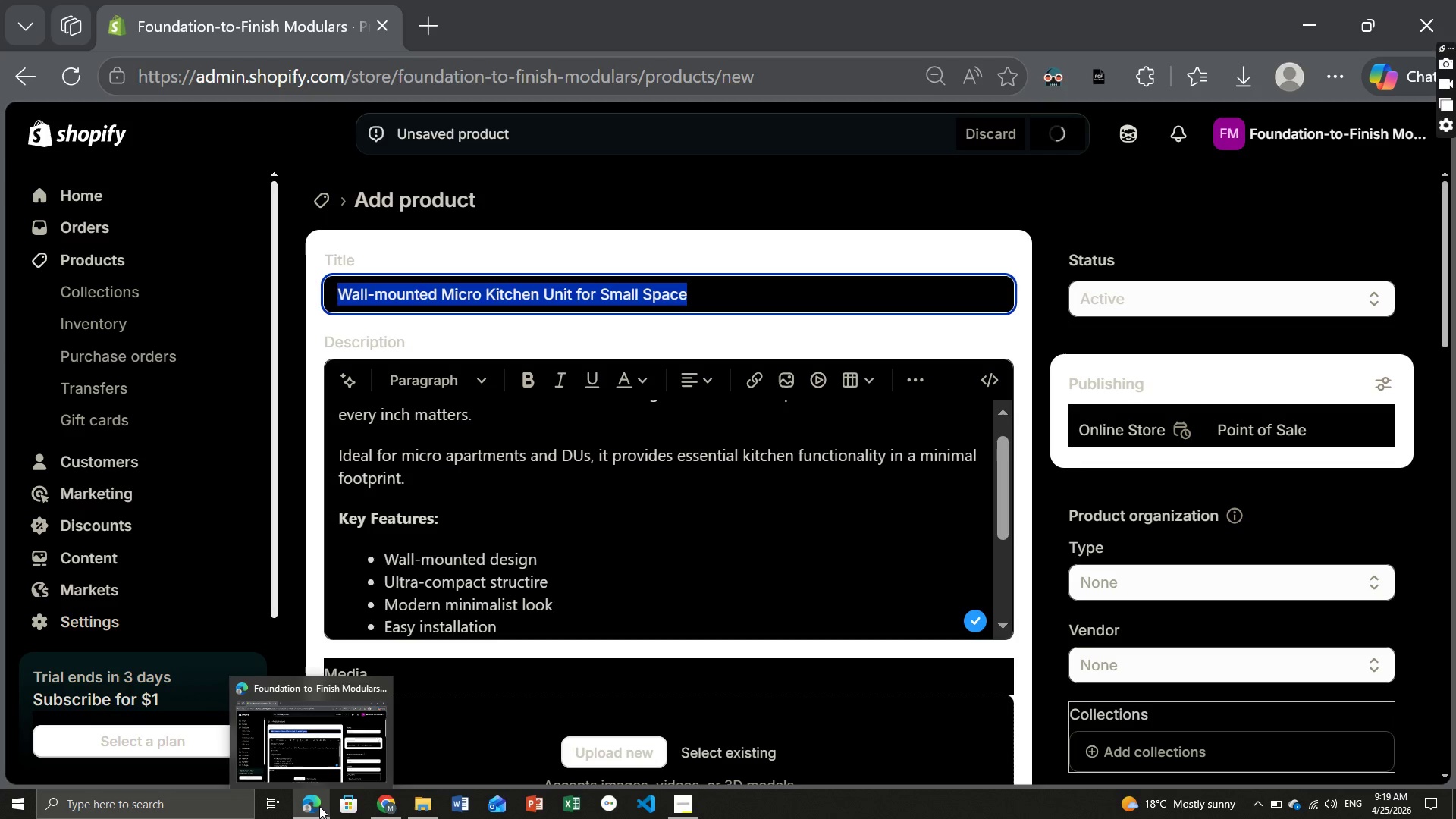 
left_click([395, 805])
 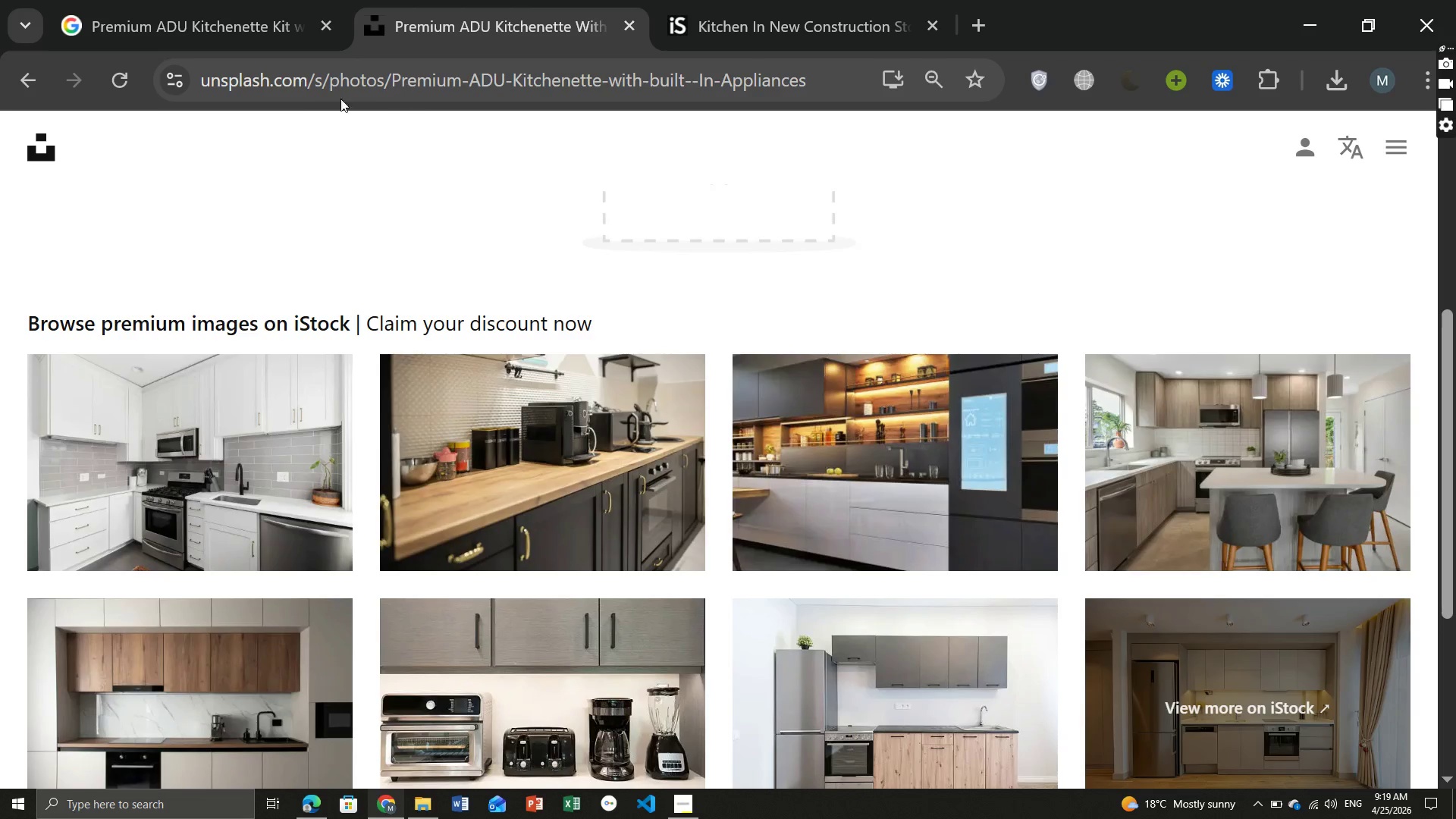 
left_click([224, 5])
 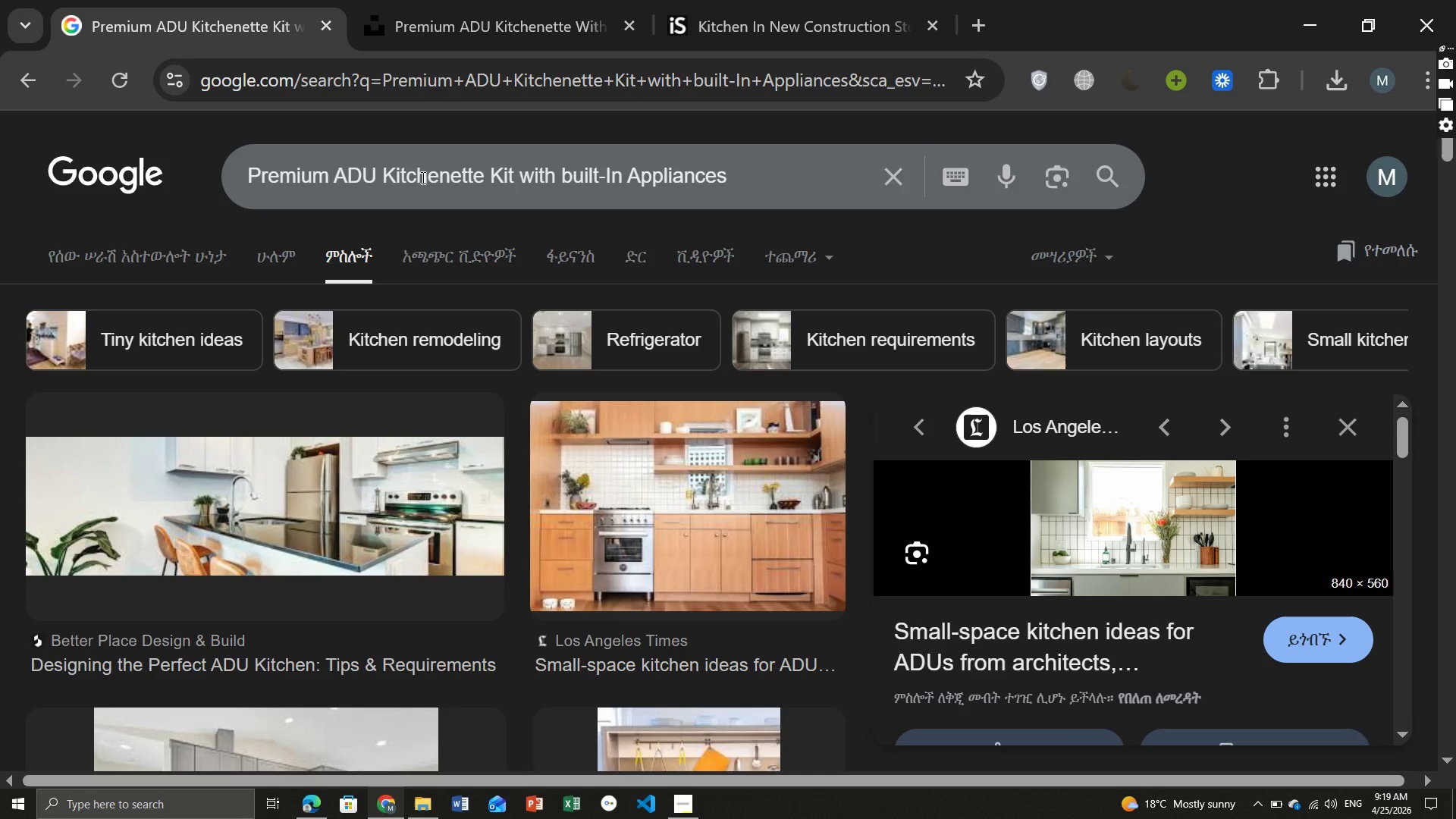 
left_click([426, 180])
 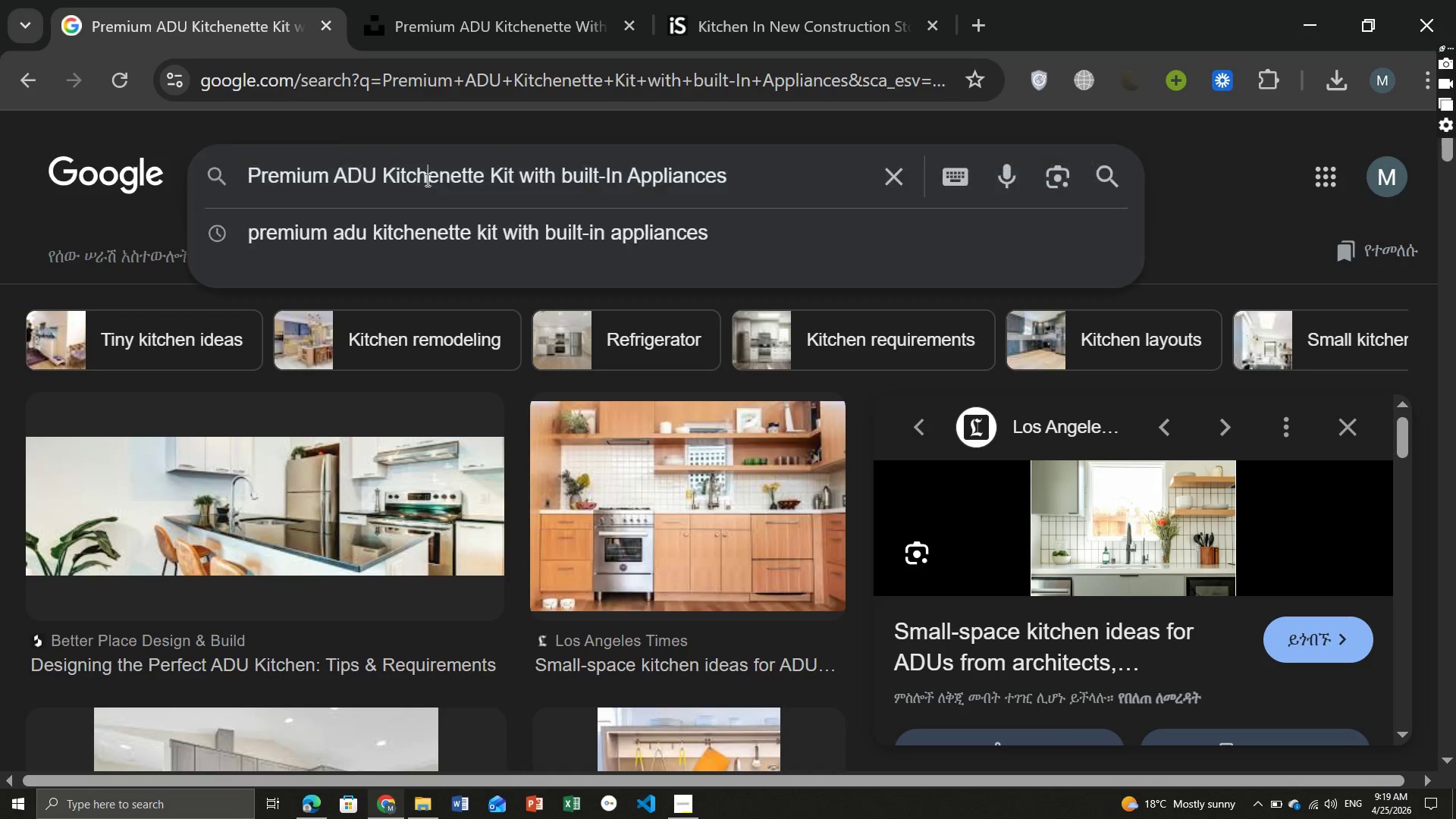 
key(Control+ControlLeft)
 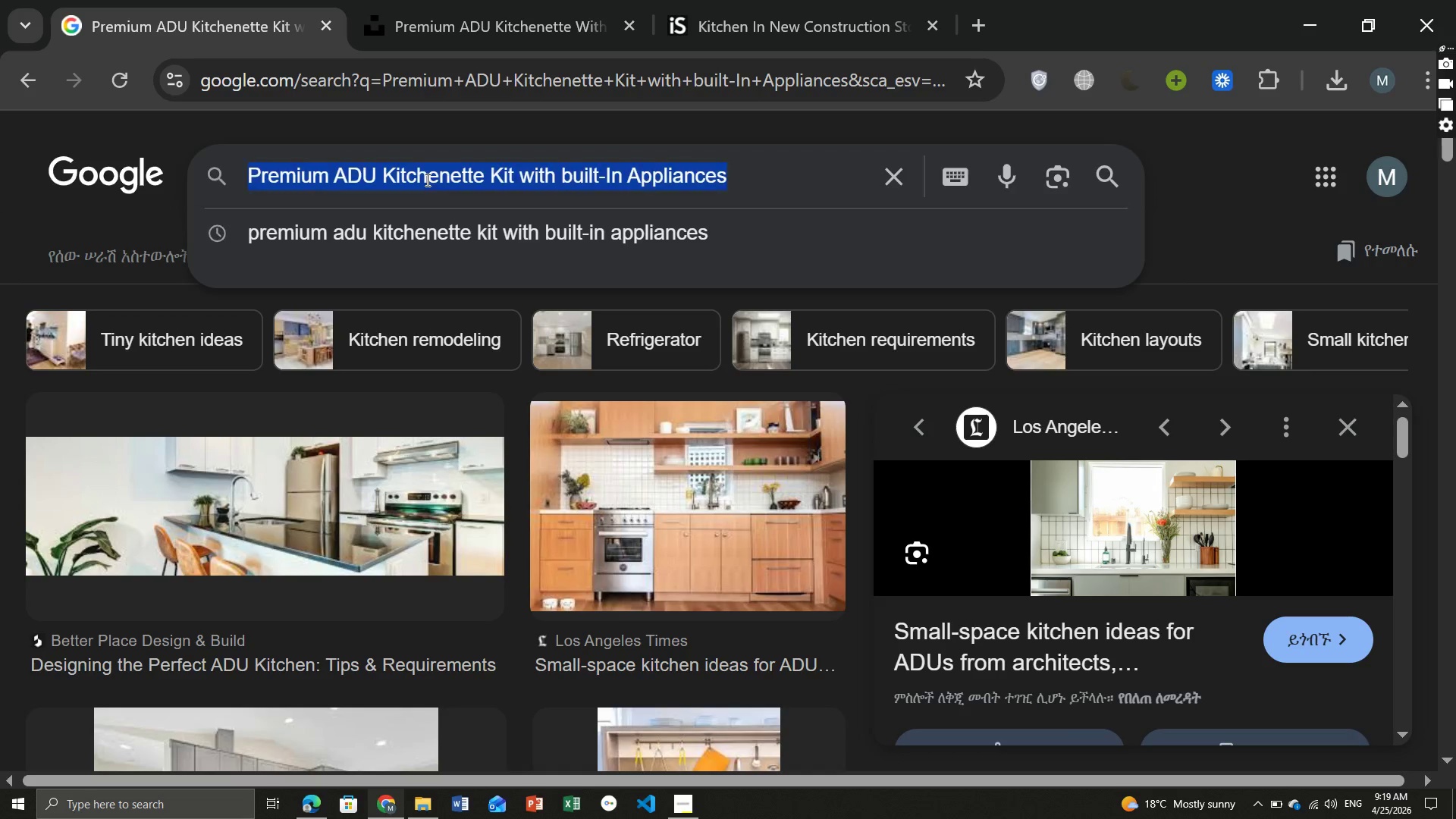 
key(Control+A)
 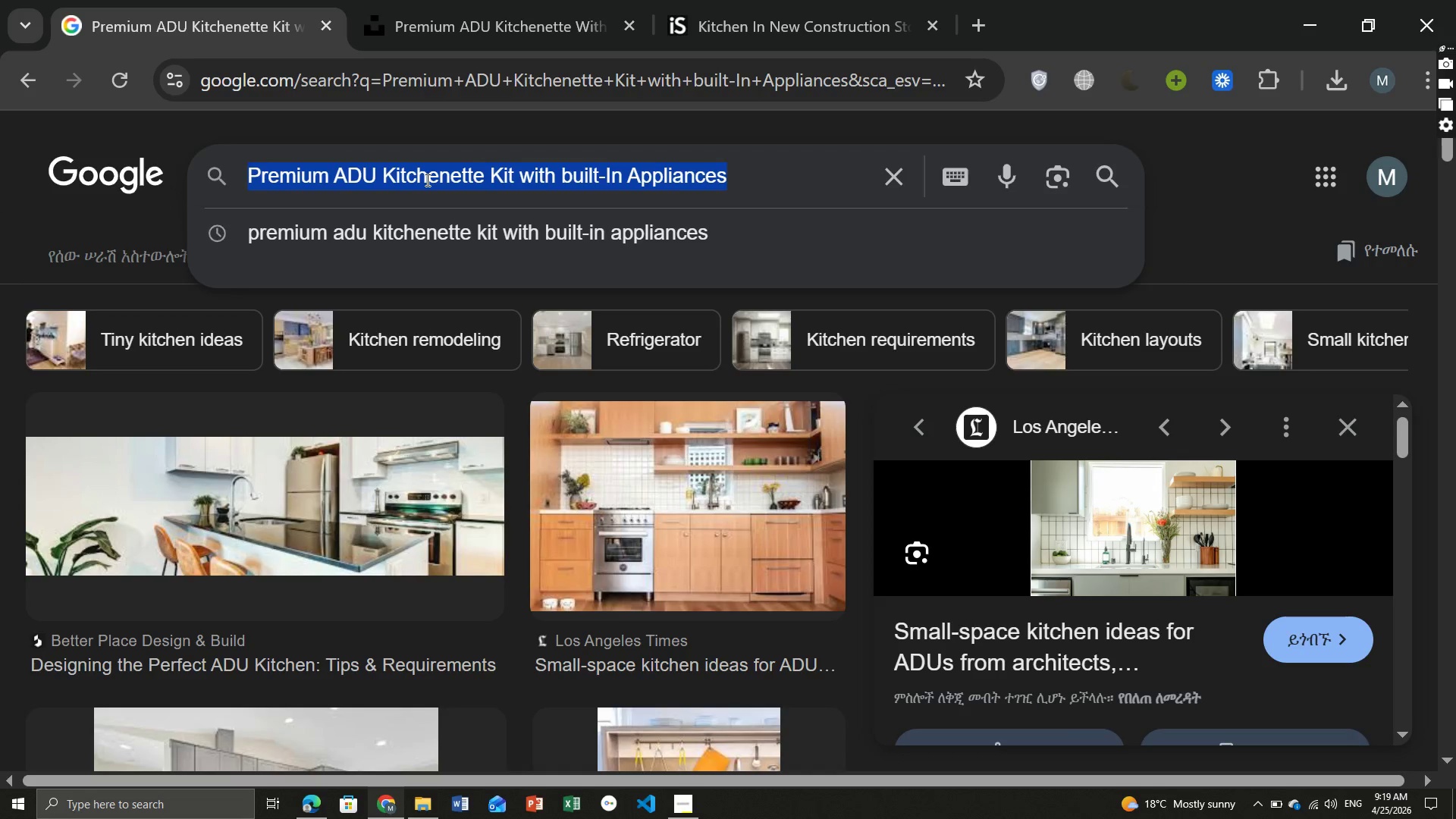 
key(Control+ControlLeft)
 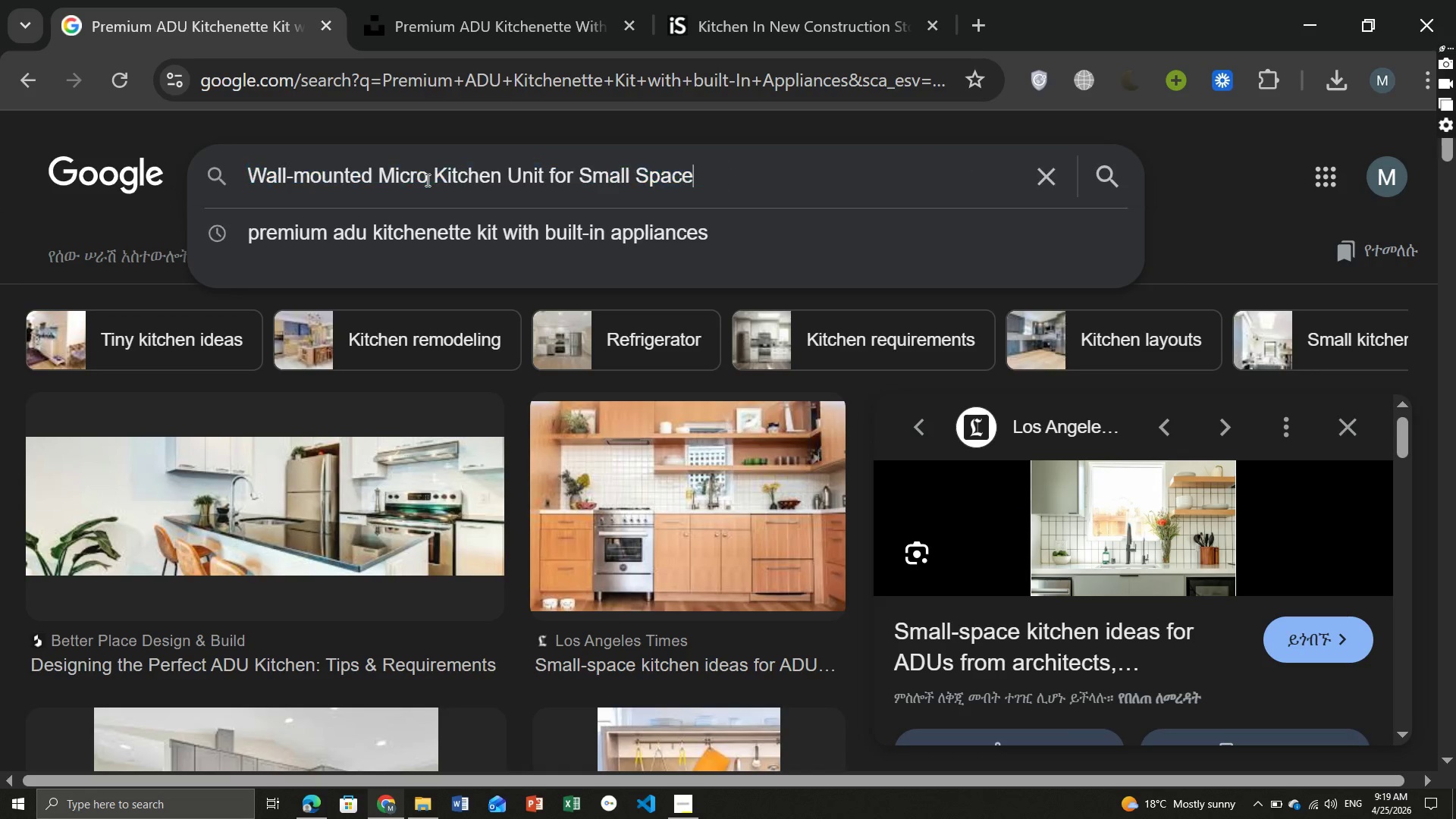 
key(Control+V)
 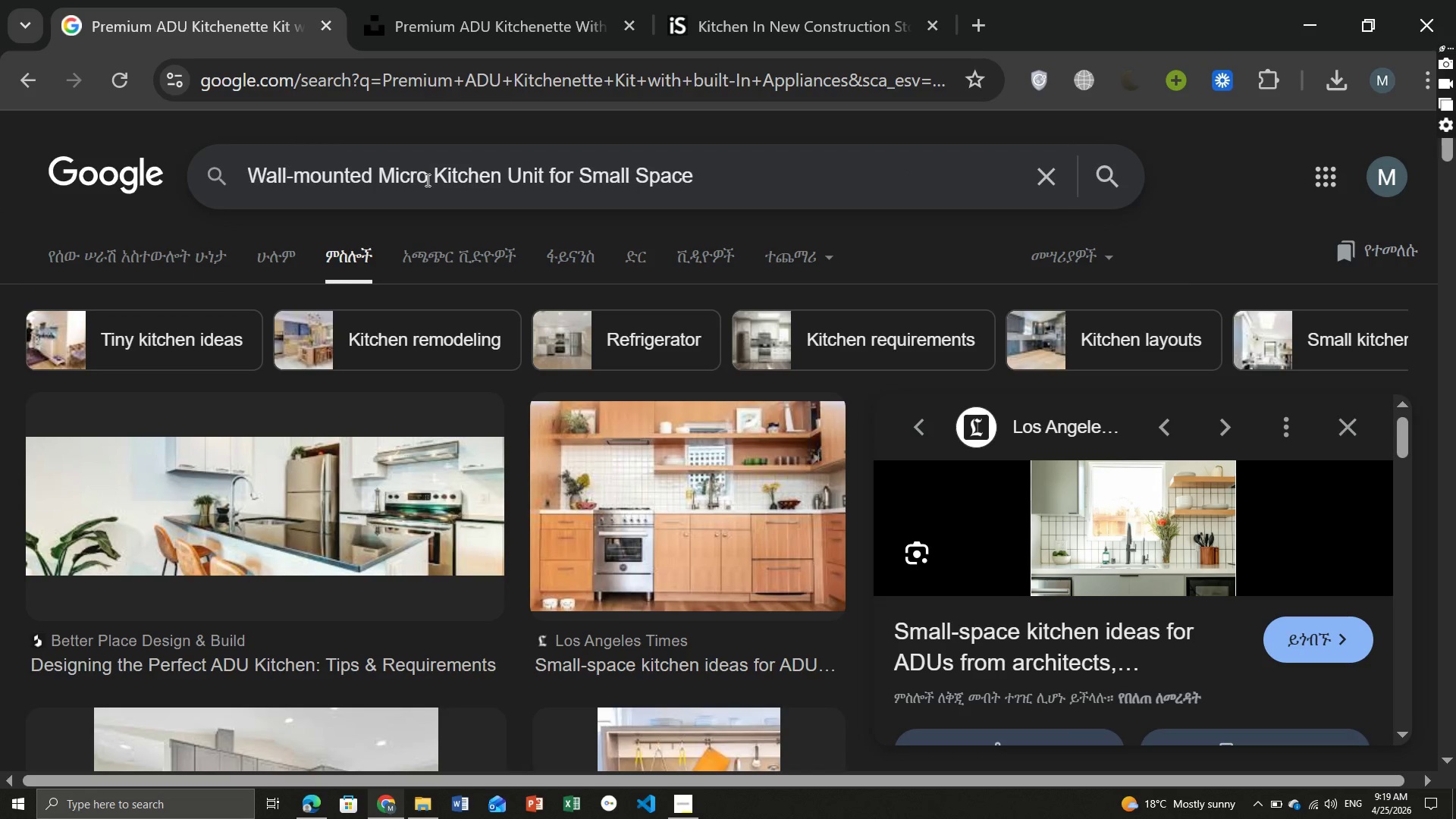 
key(Enter)
 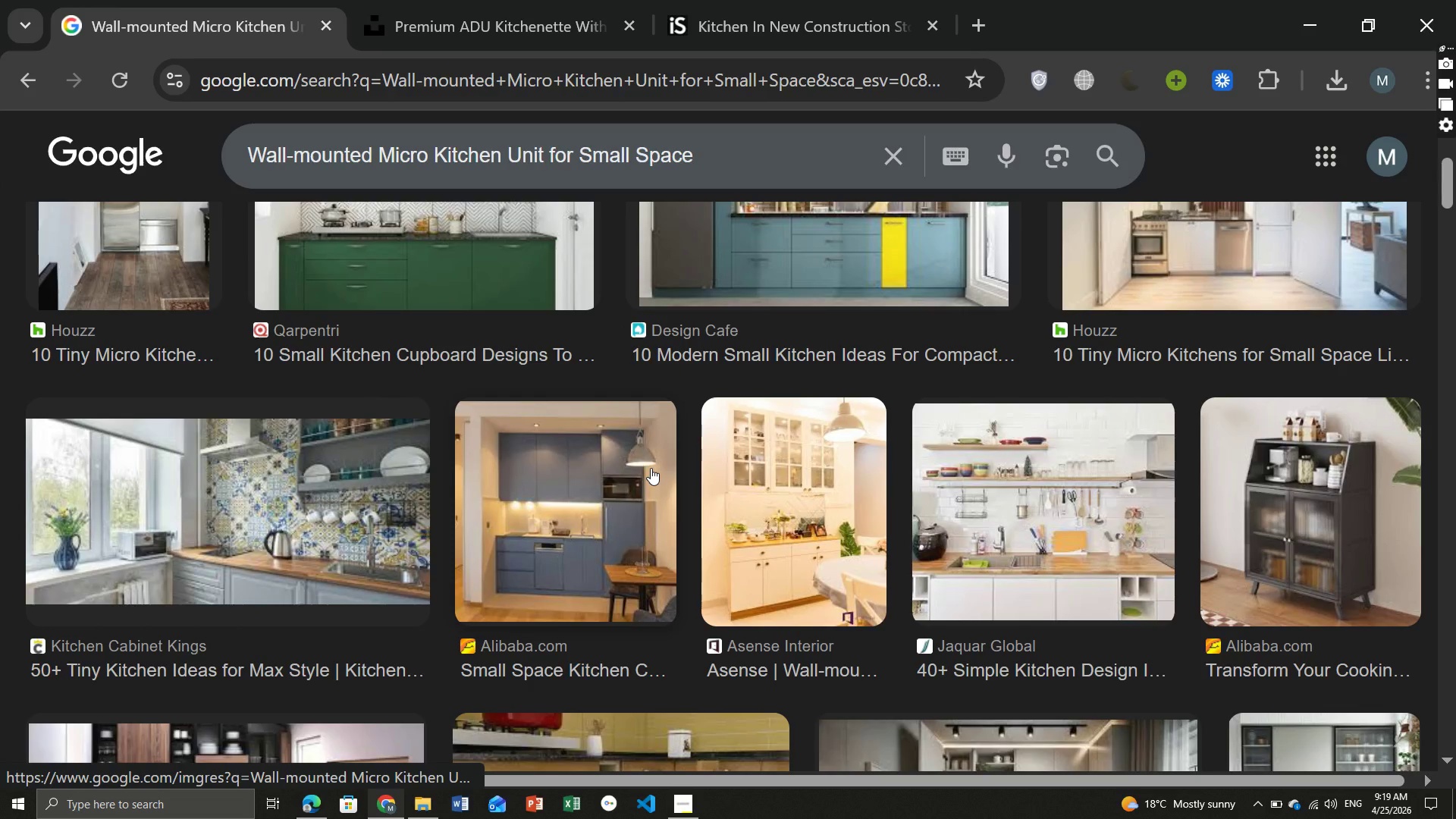 
wait(24.64)
 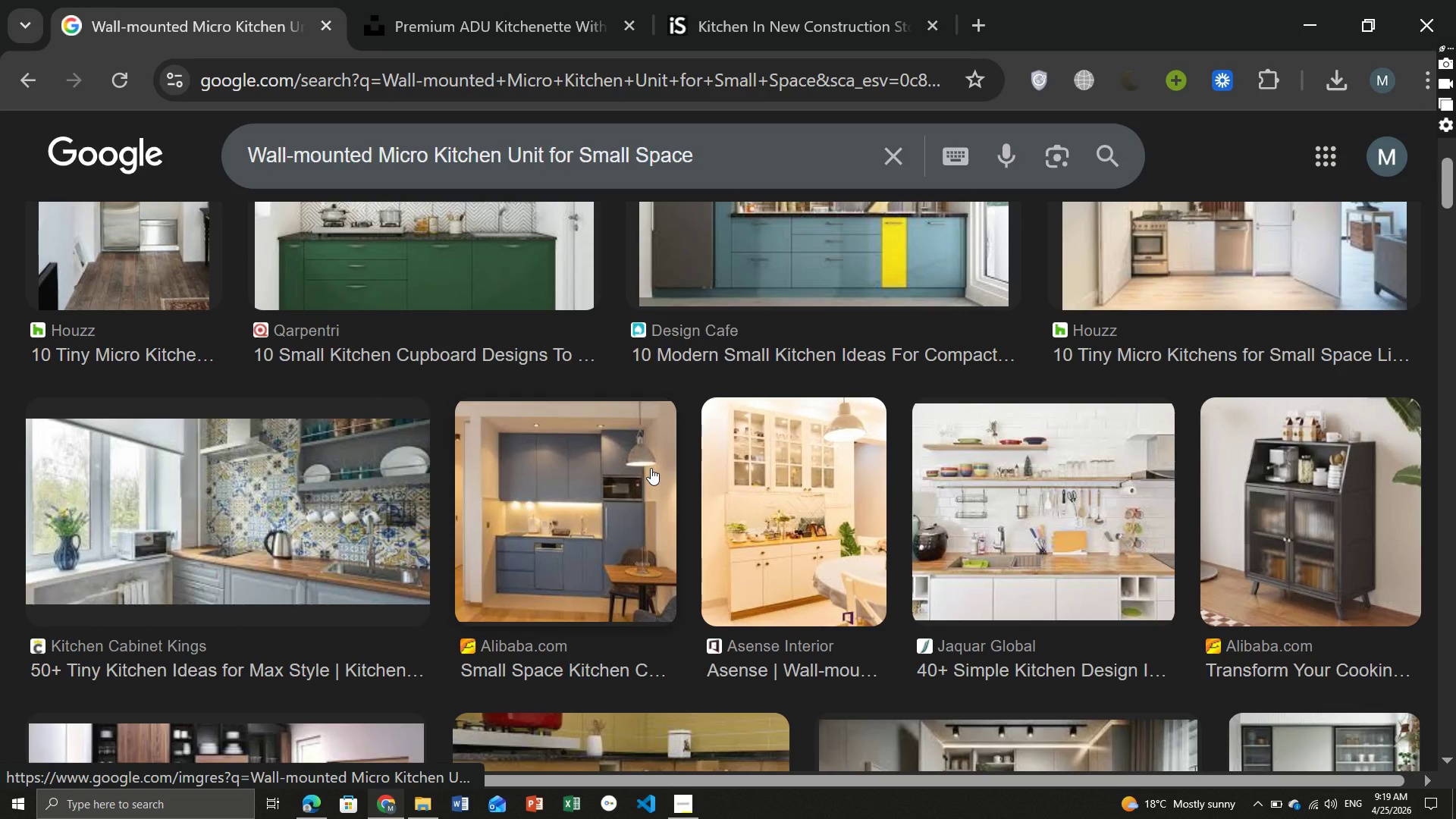 
left_click([812, 511])
 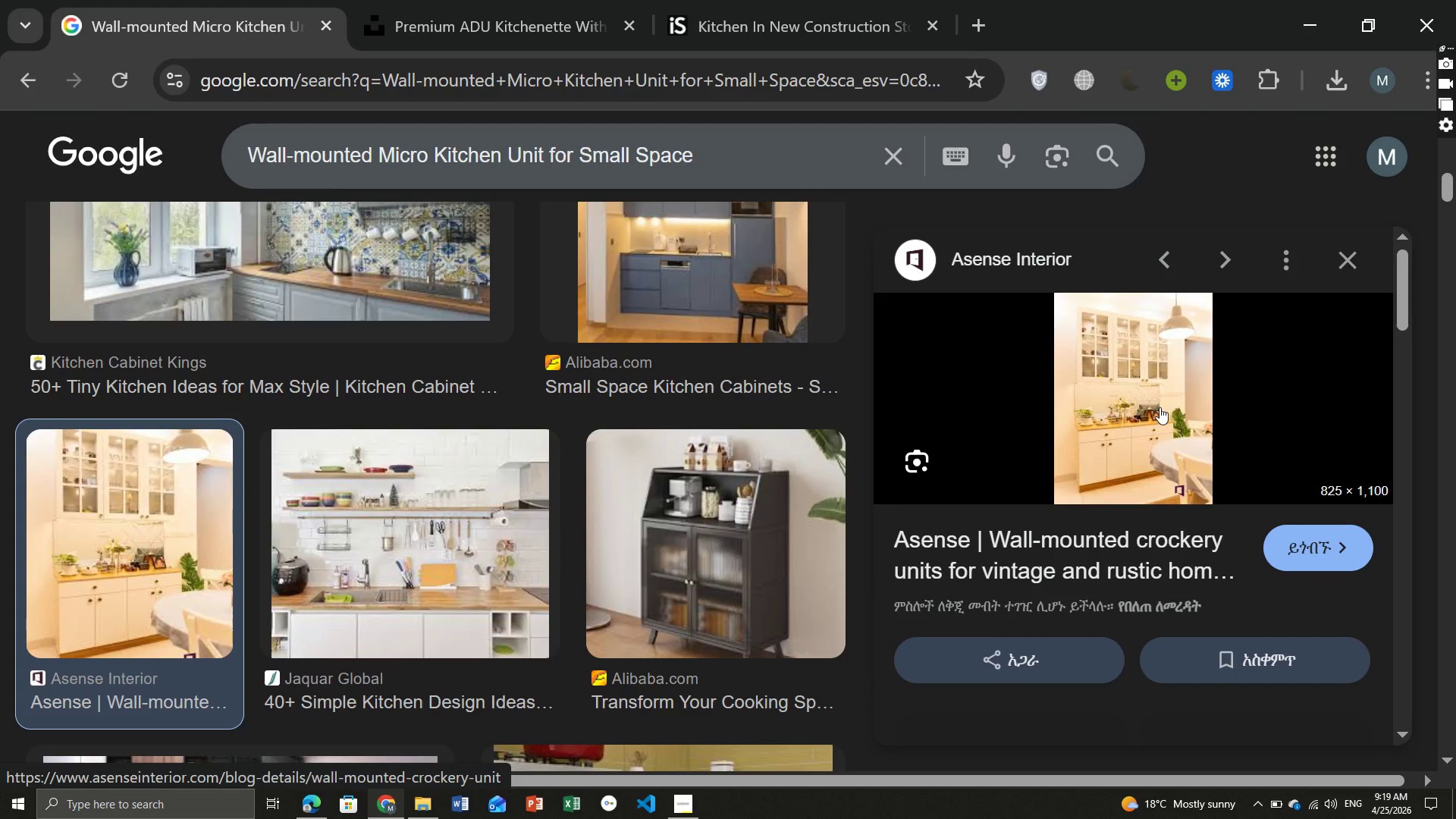 
right_click([1159, 407])
 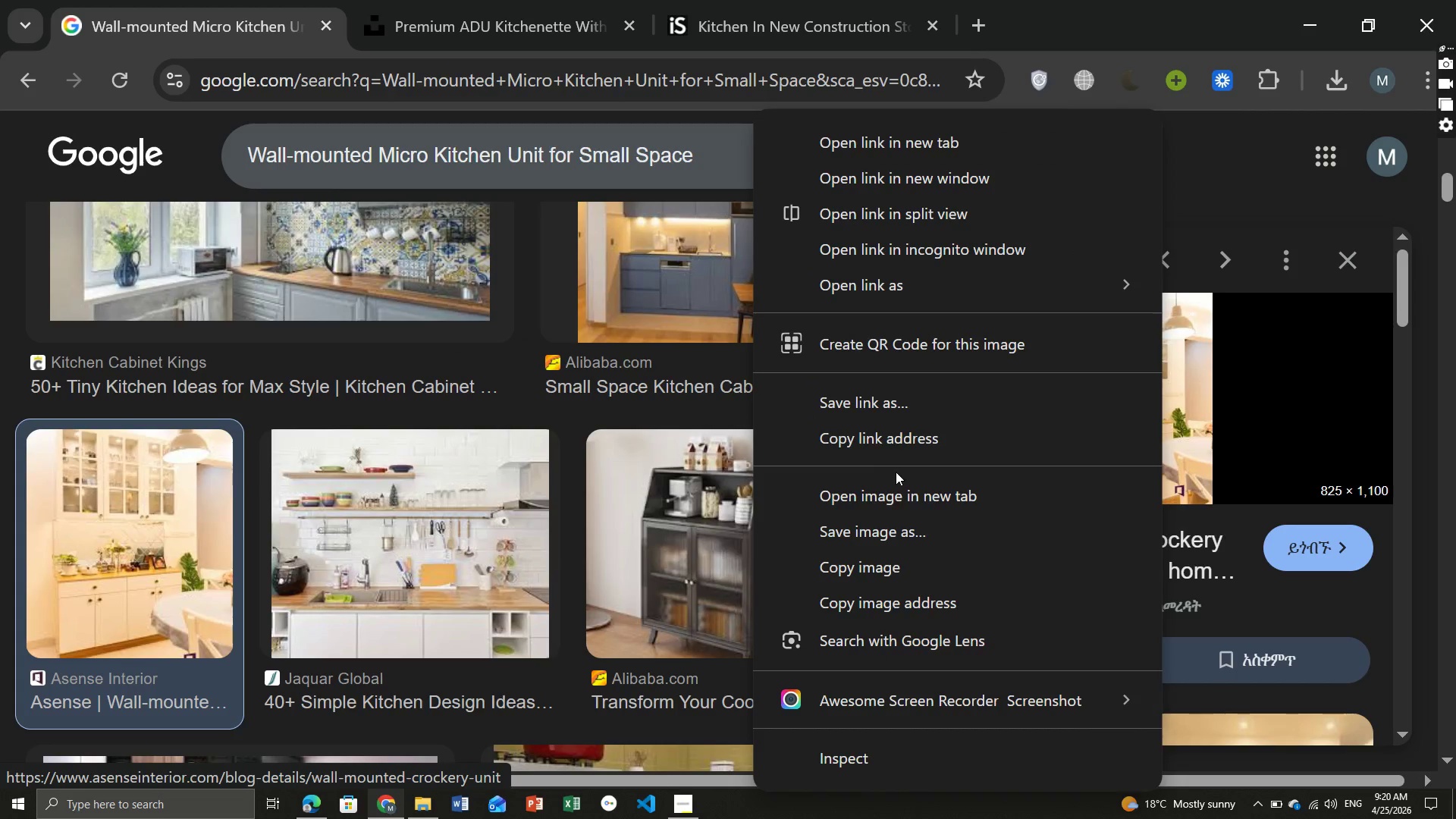 
left_click([893, 535])
 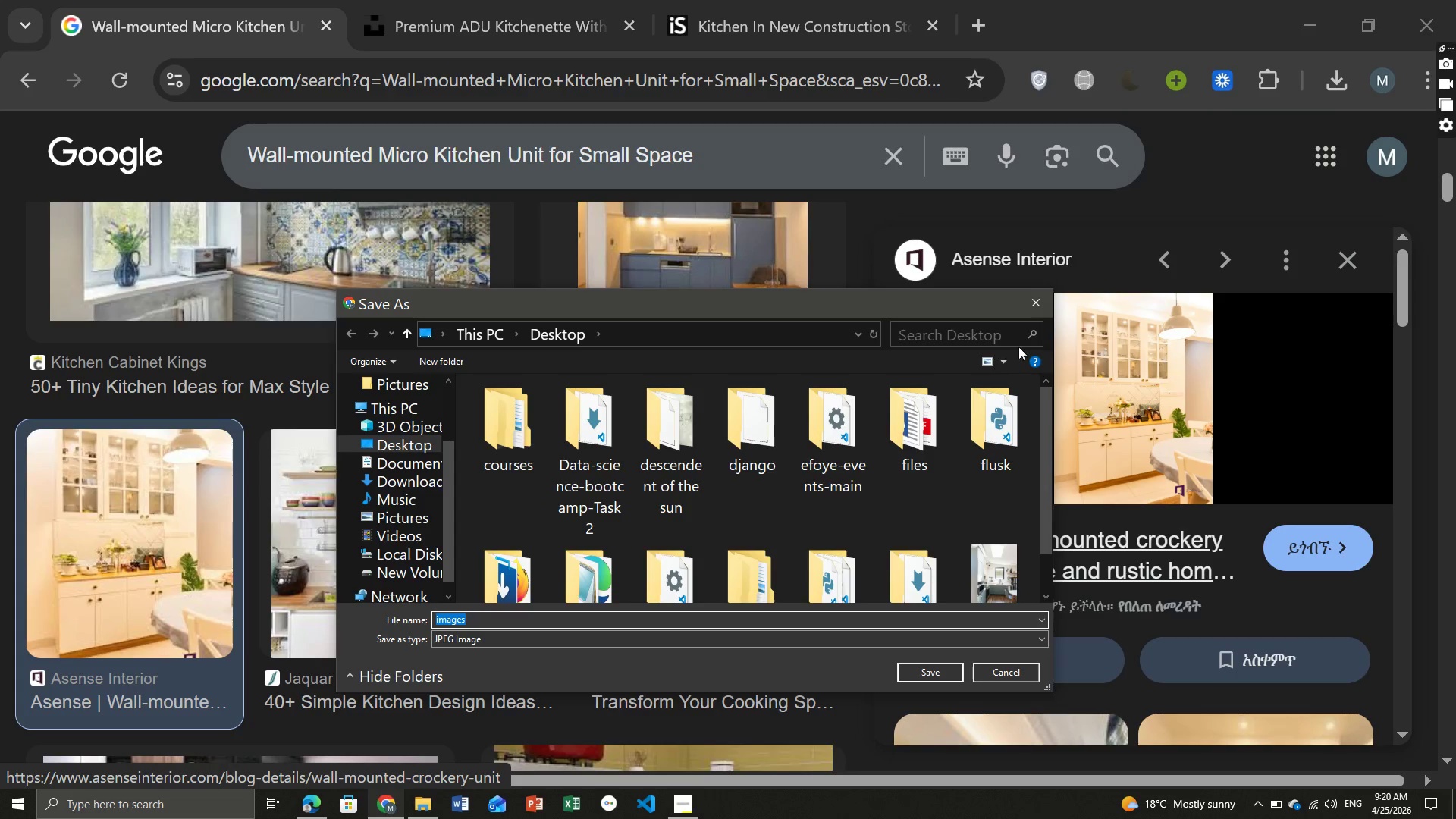 
left_click([1039, 294])
 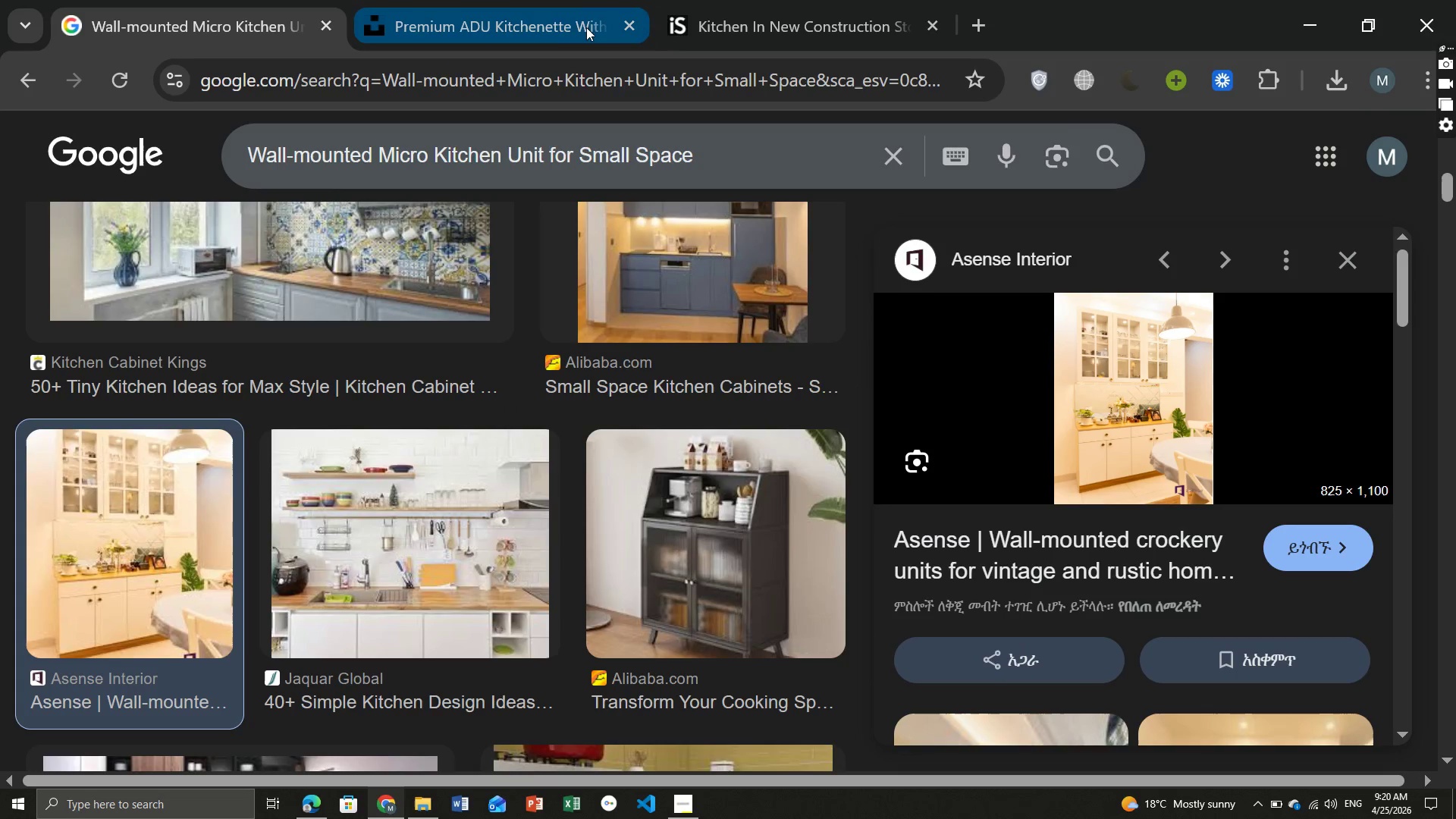 
left_click([491, 11])
 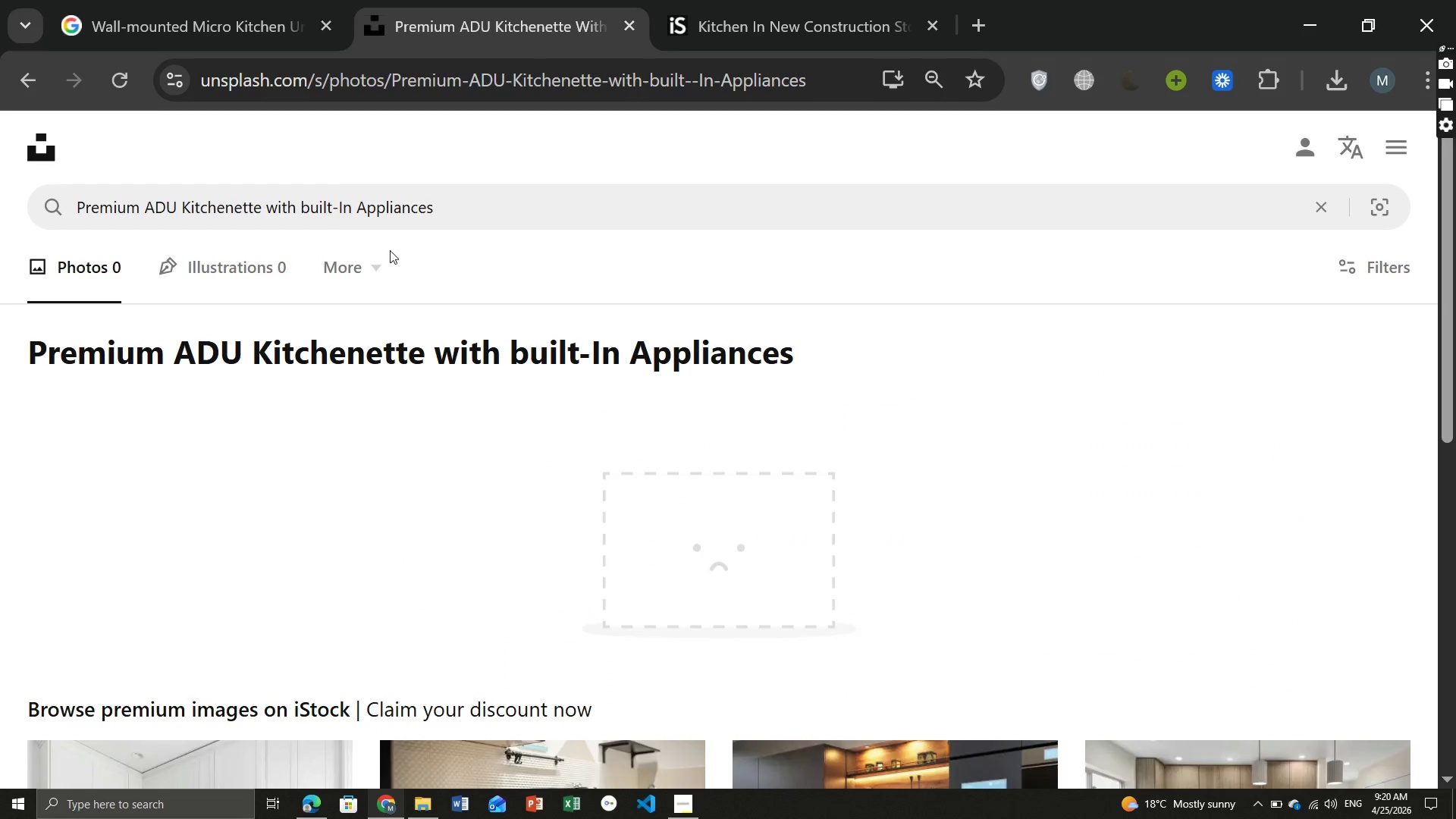 
left_click([380, 198])
 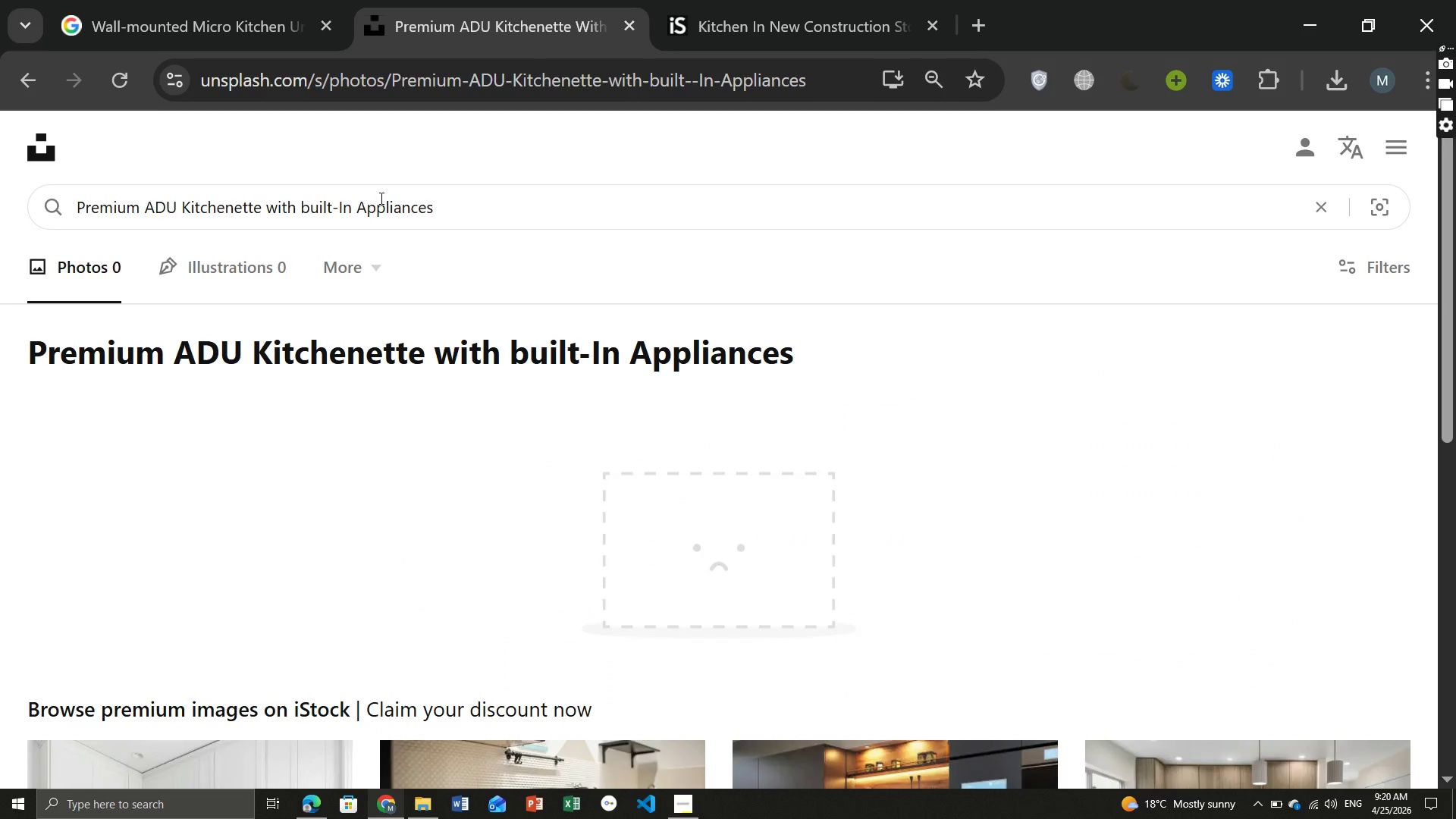 
key(Control+ControlLeft)
 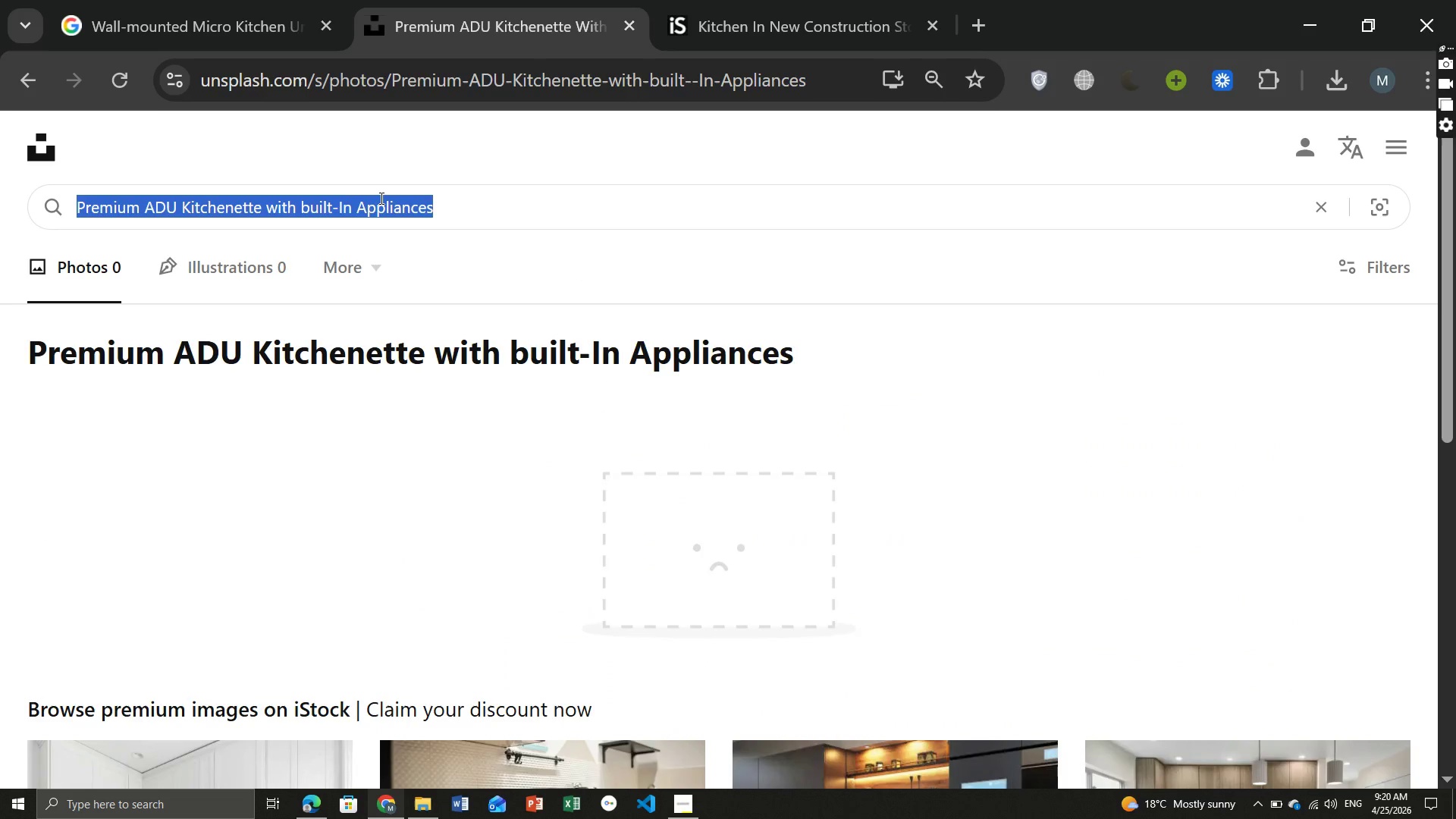 
key(Control+A)
 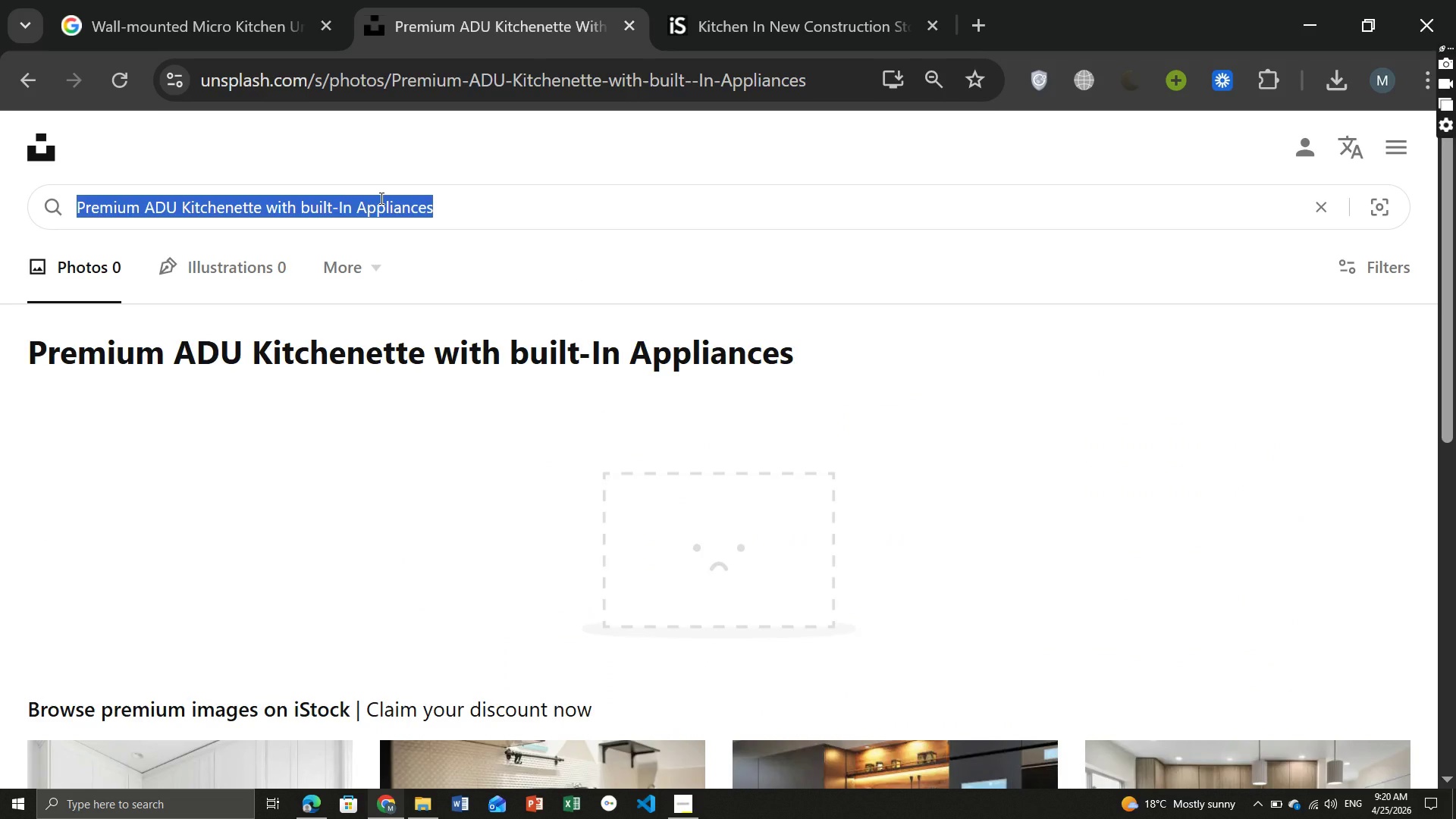 
key(Control+ControlLeft)
 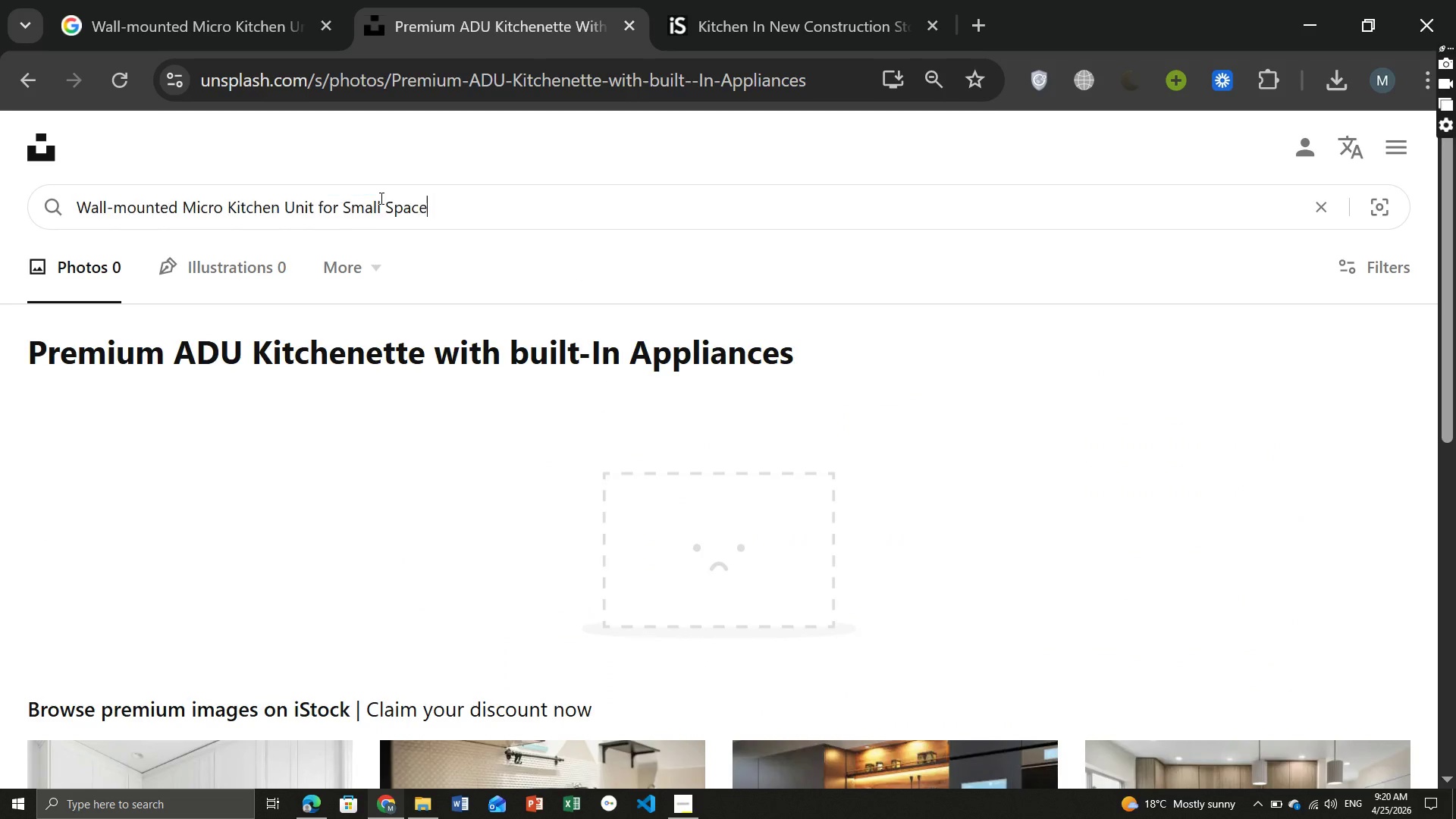 
key(Control+V)
 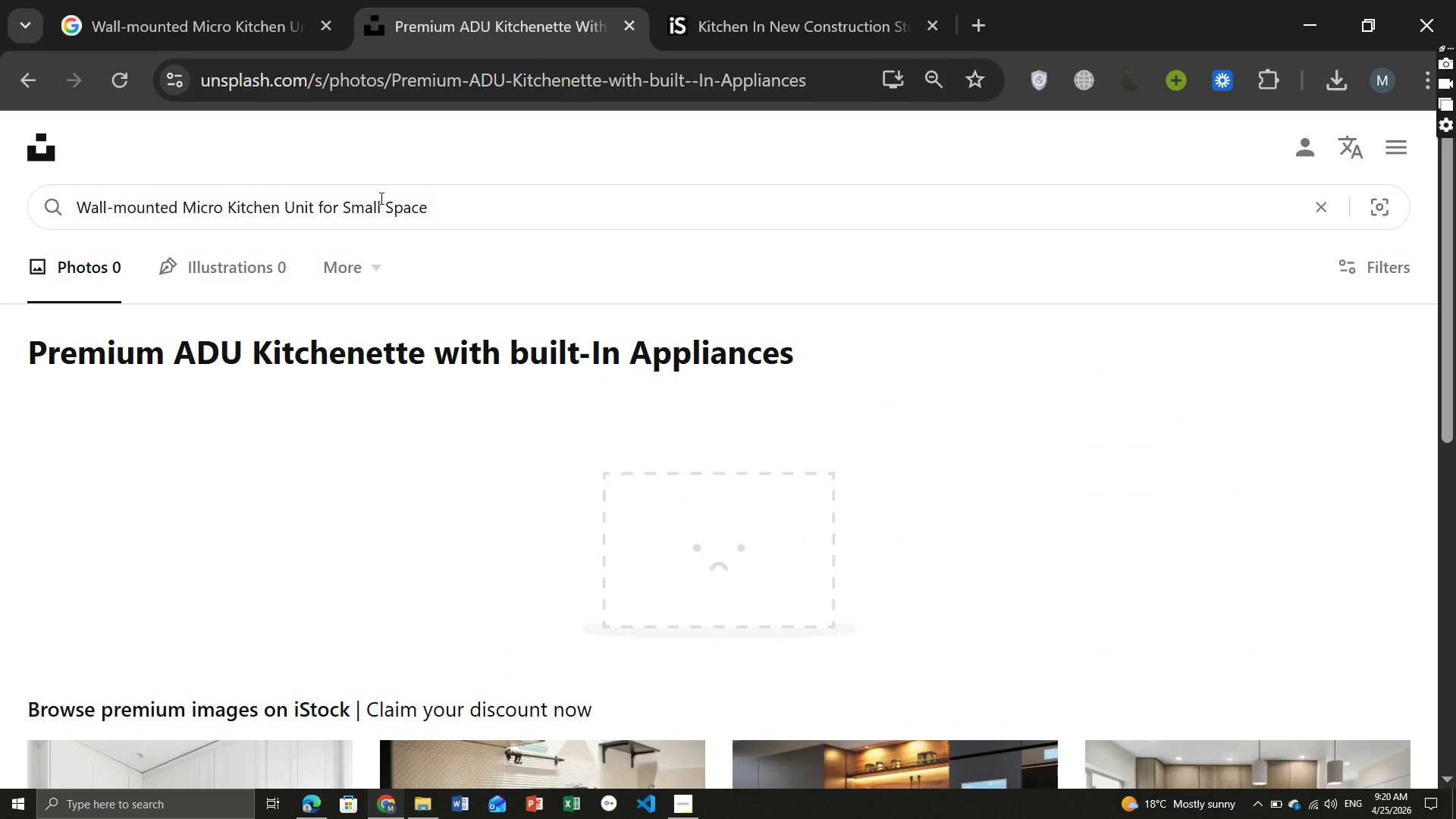 
key(Enter)
 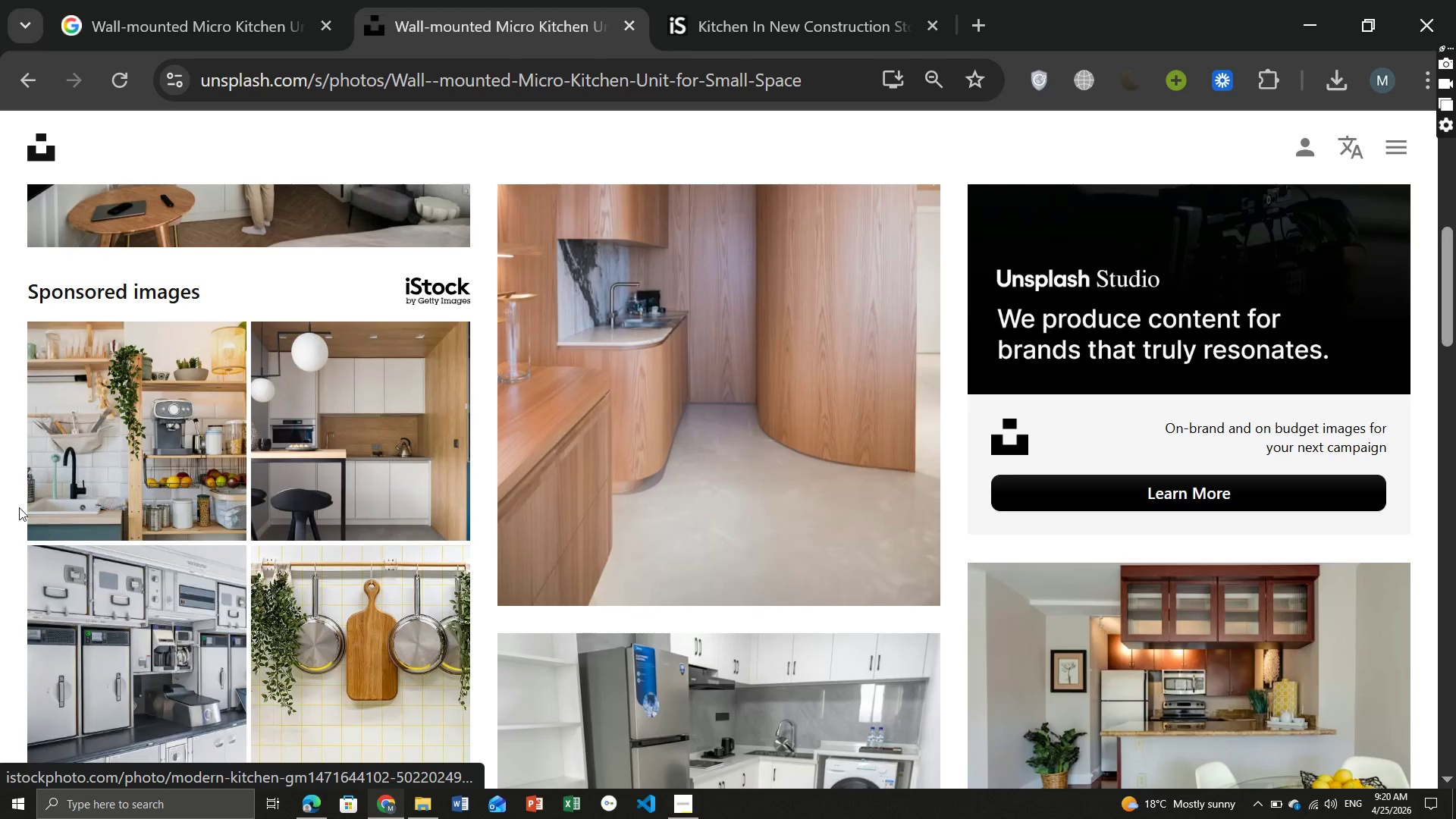 
wait(11.3)
 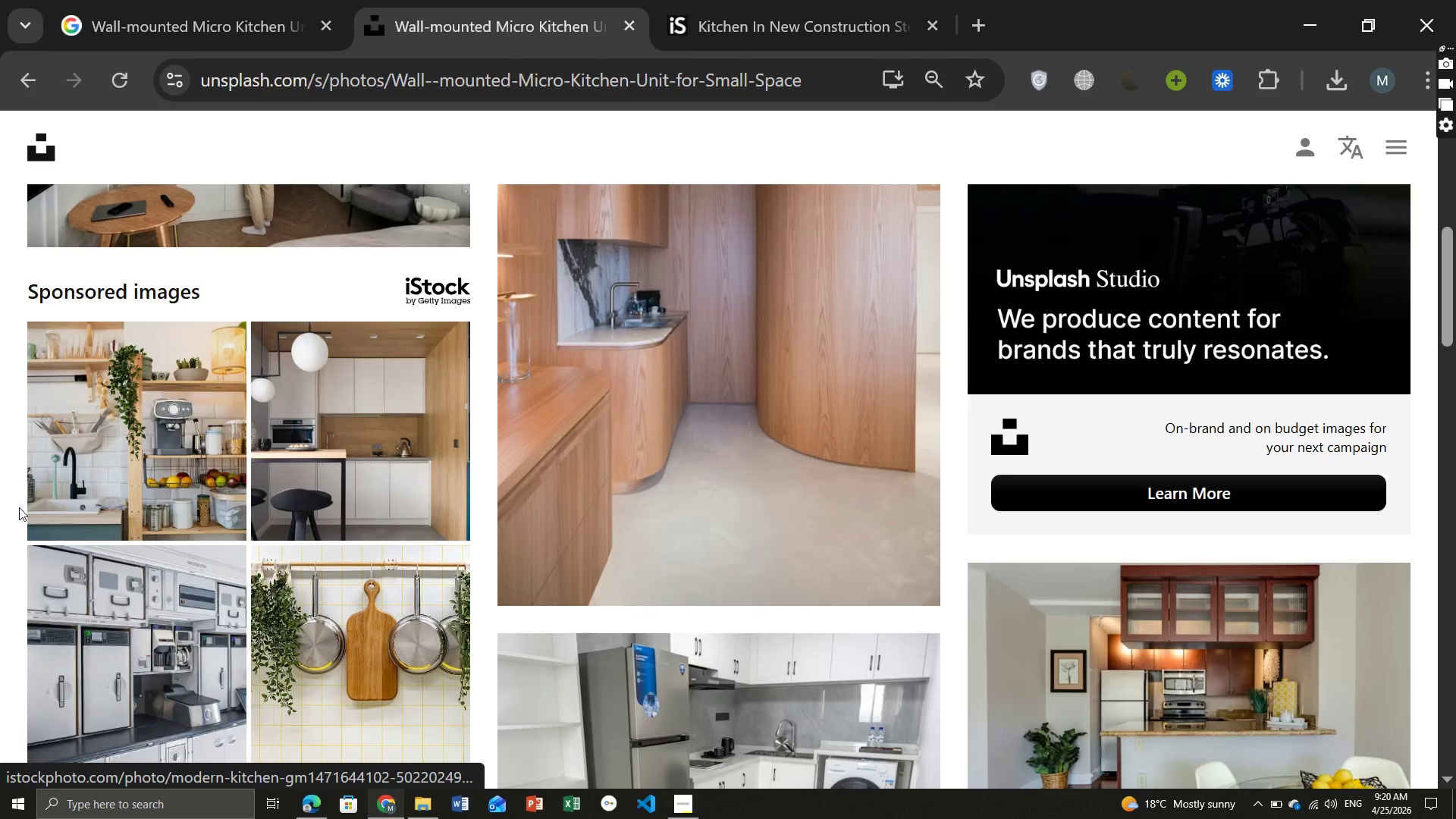 
left_click([163, 337])
 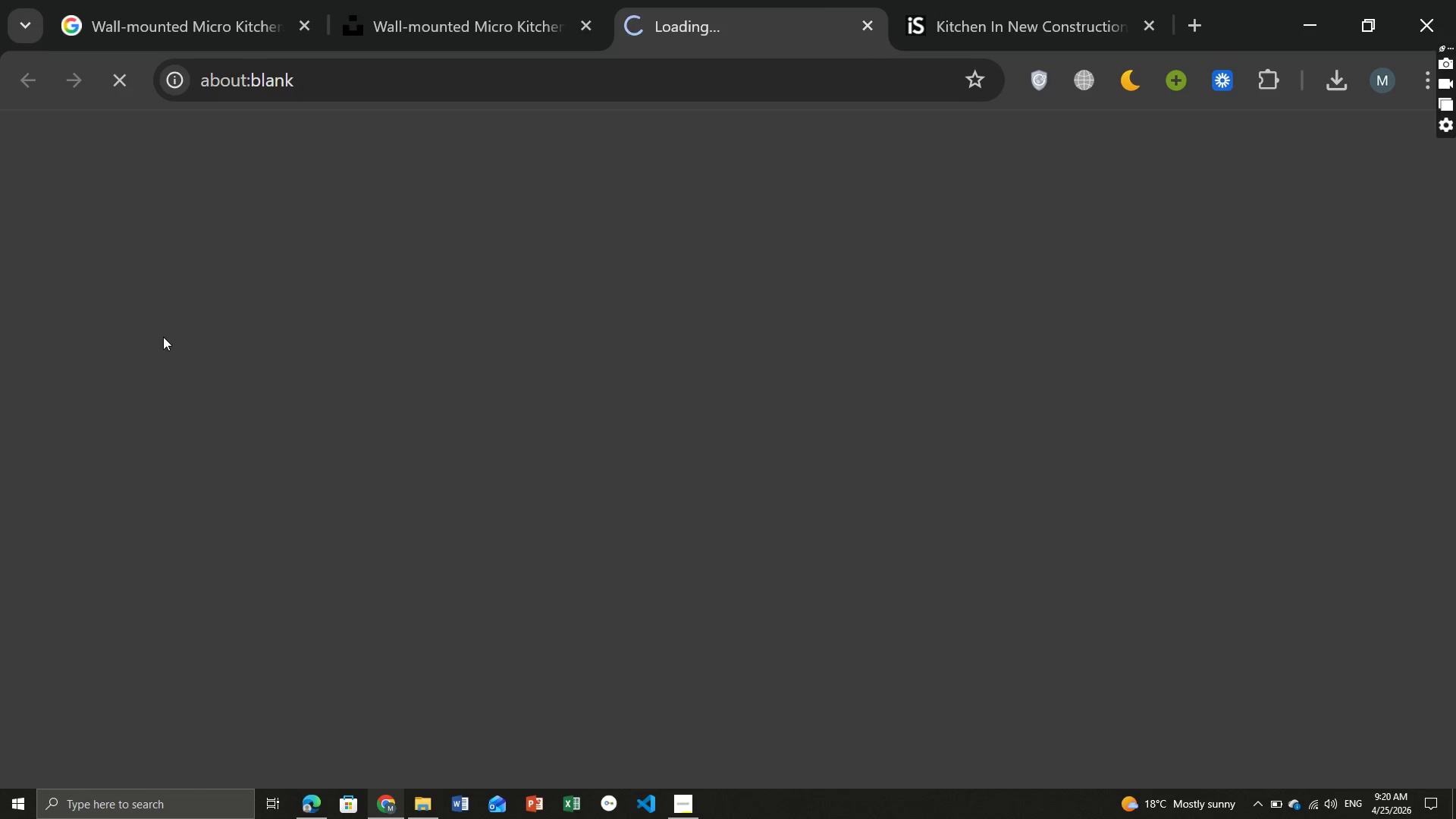 
mouse_move([615, 322])
 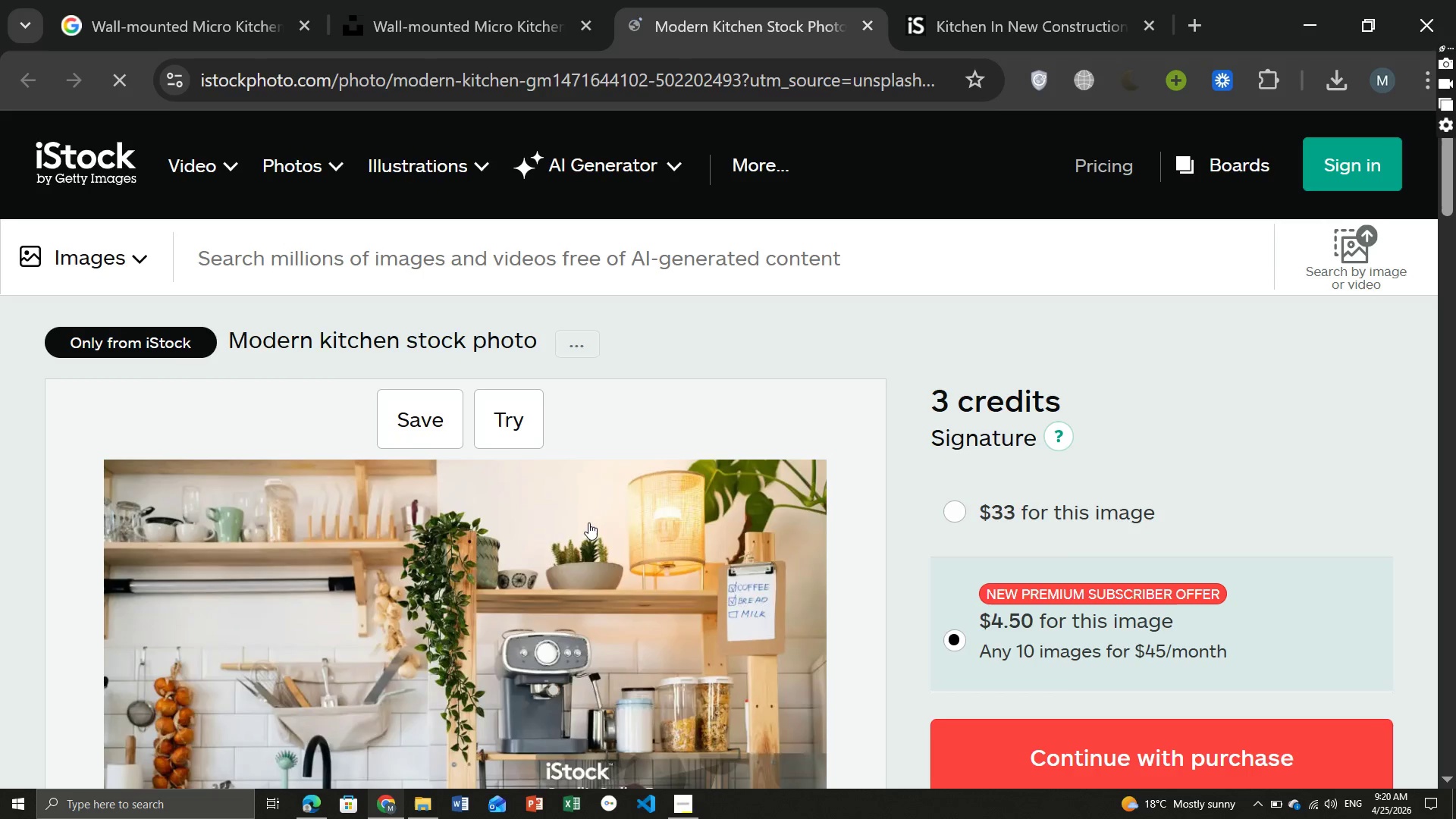 
mouse_move([587, 536])
 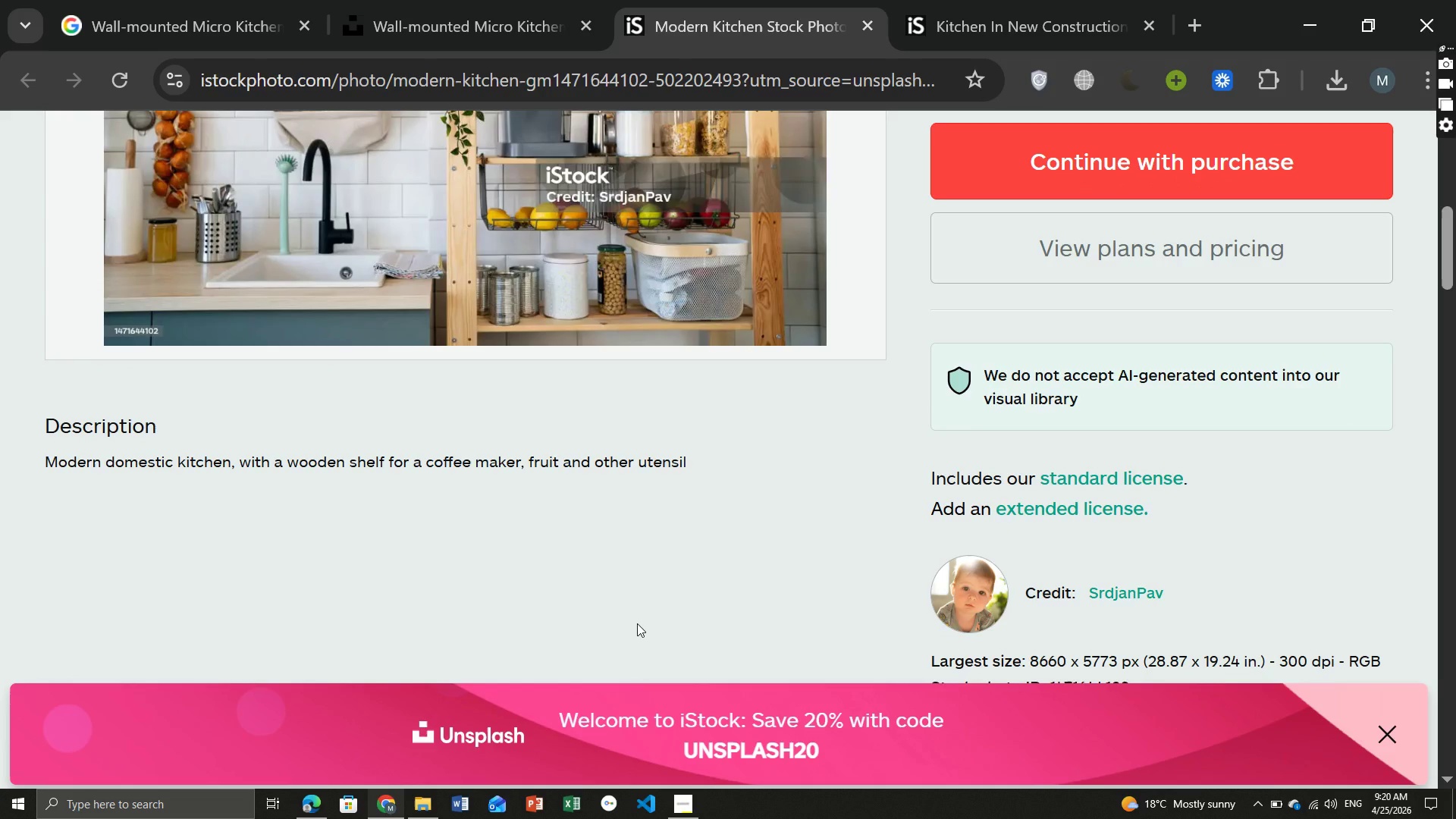 
wait(11.11)
 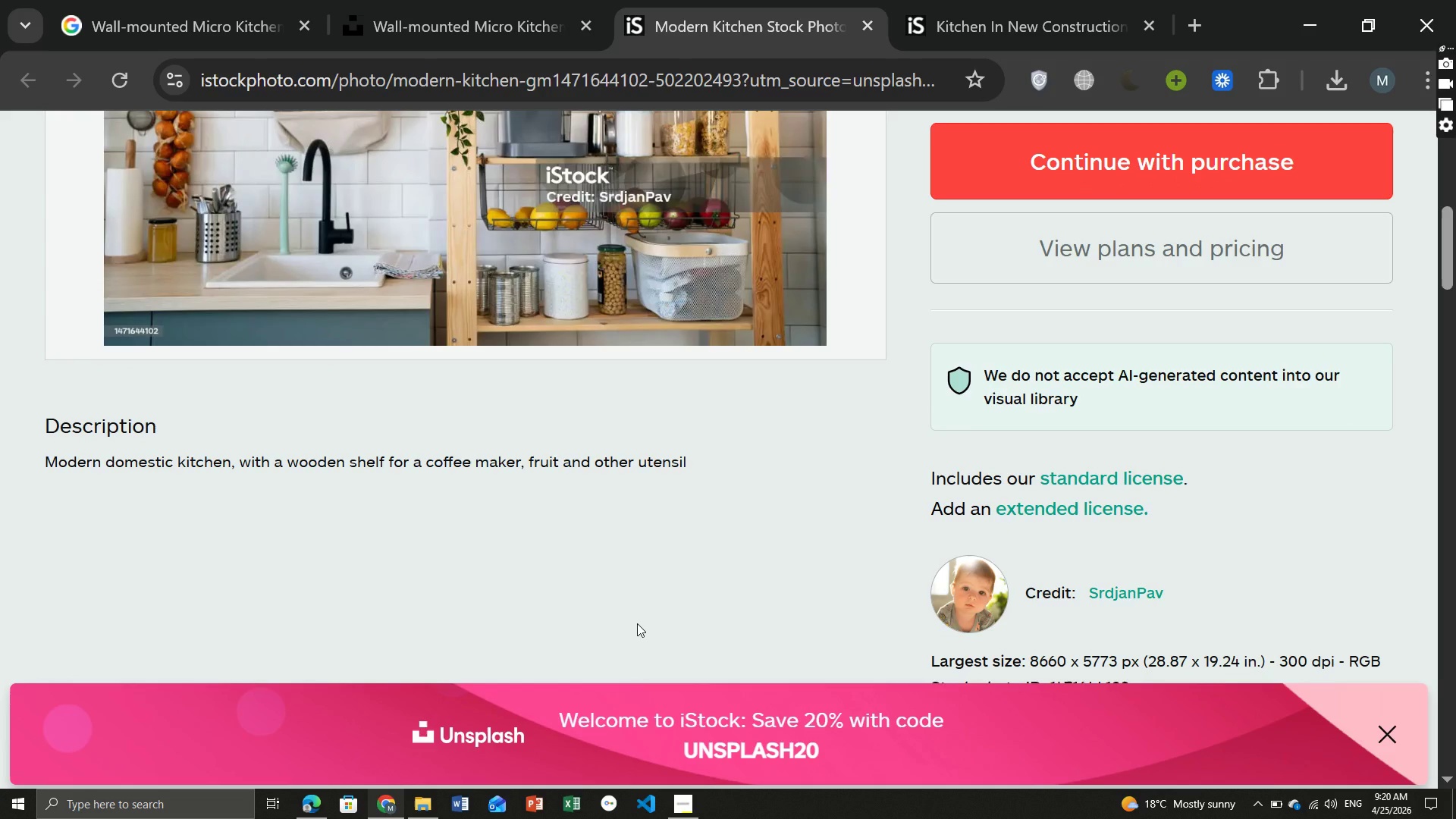 
left_click([434, 17])
 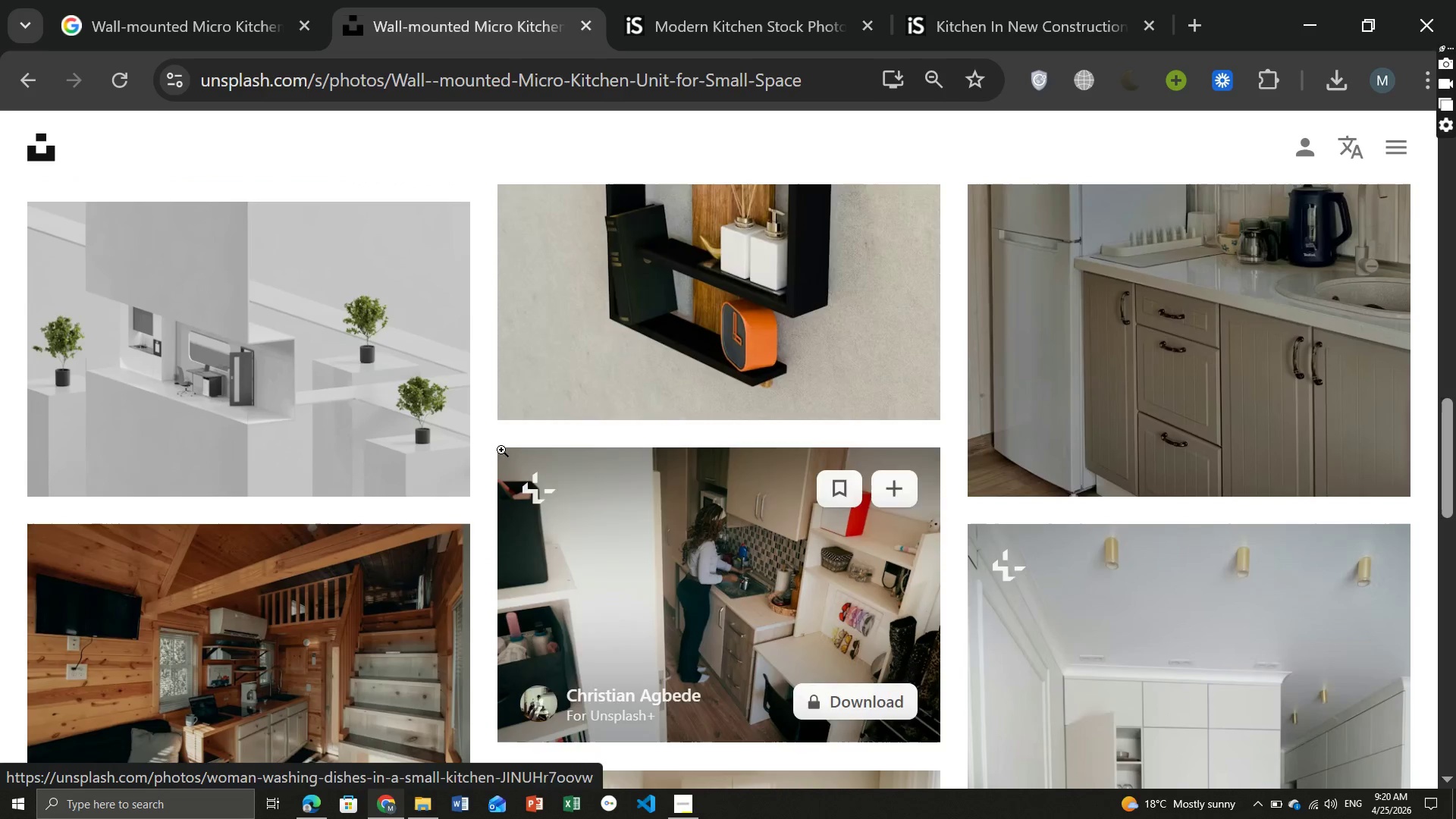 
wait(5.89)
 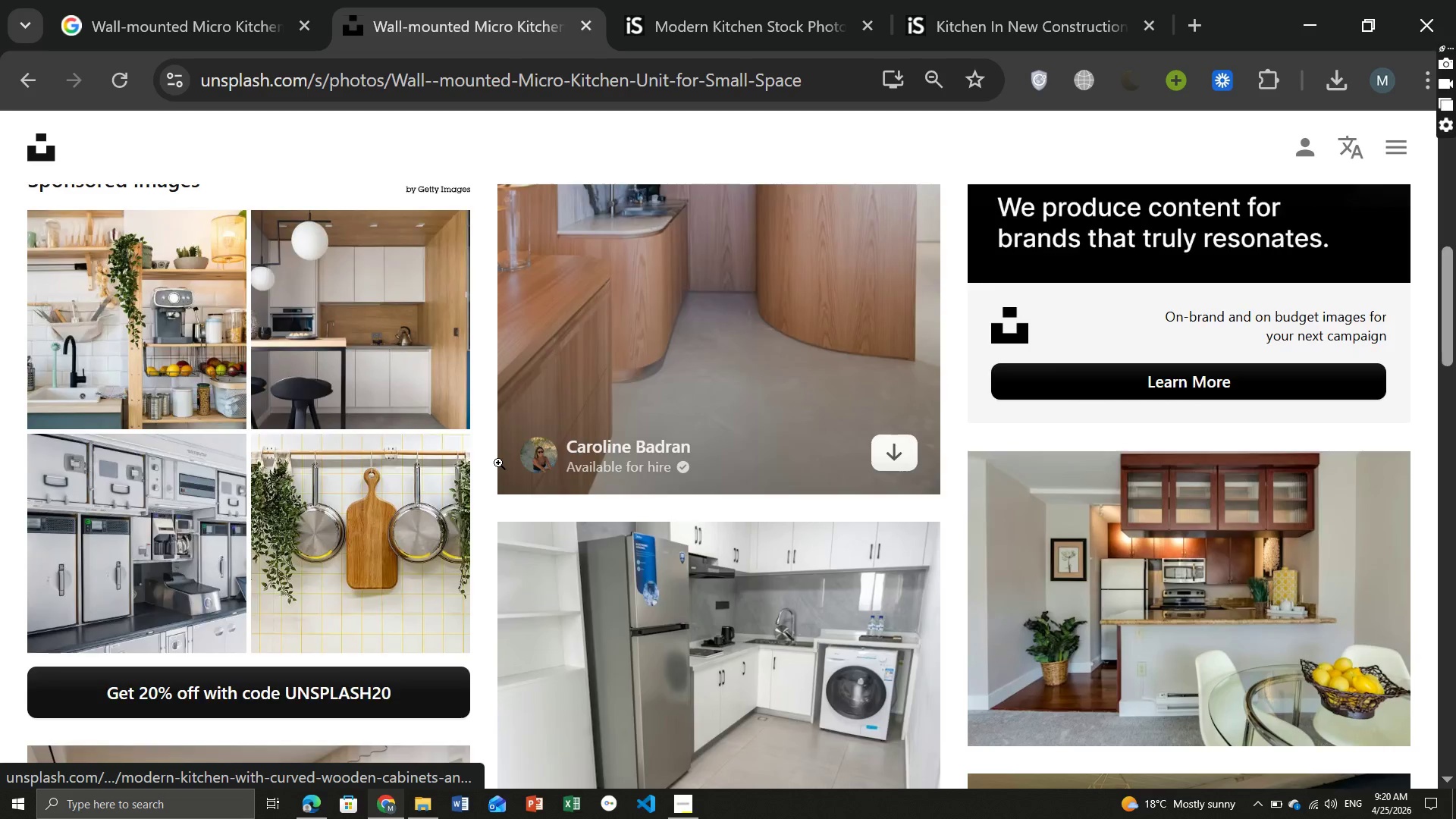 
left_click([729, 296])
 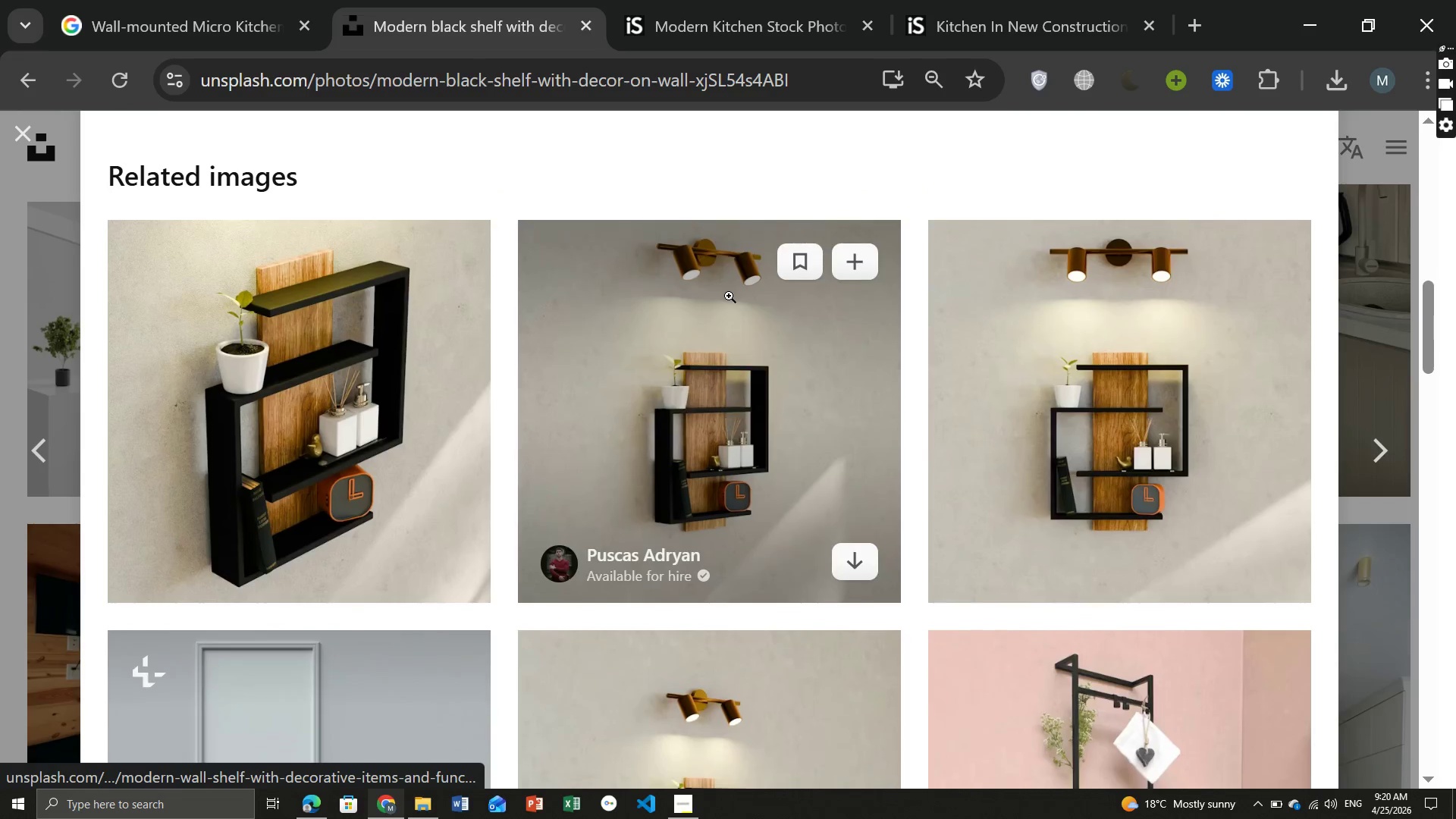 
wait(8.34)
 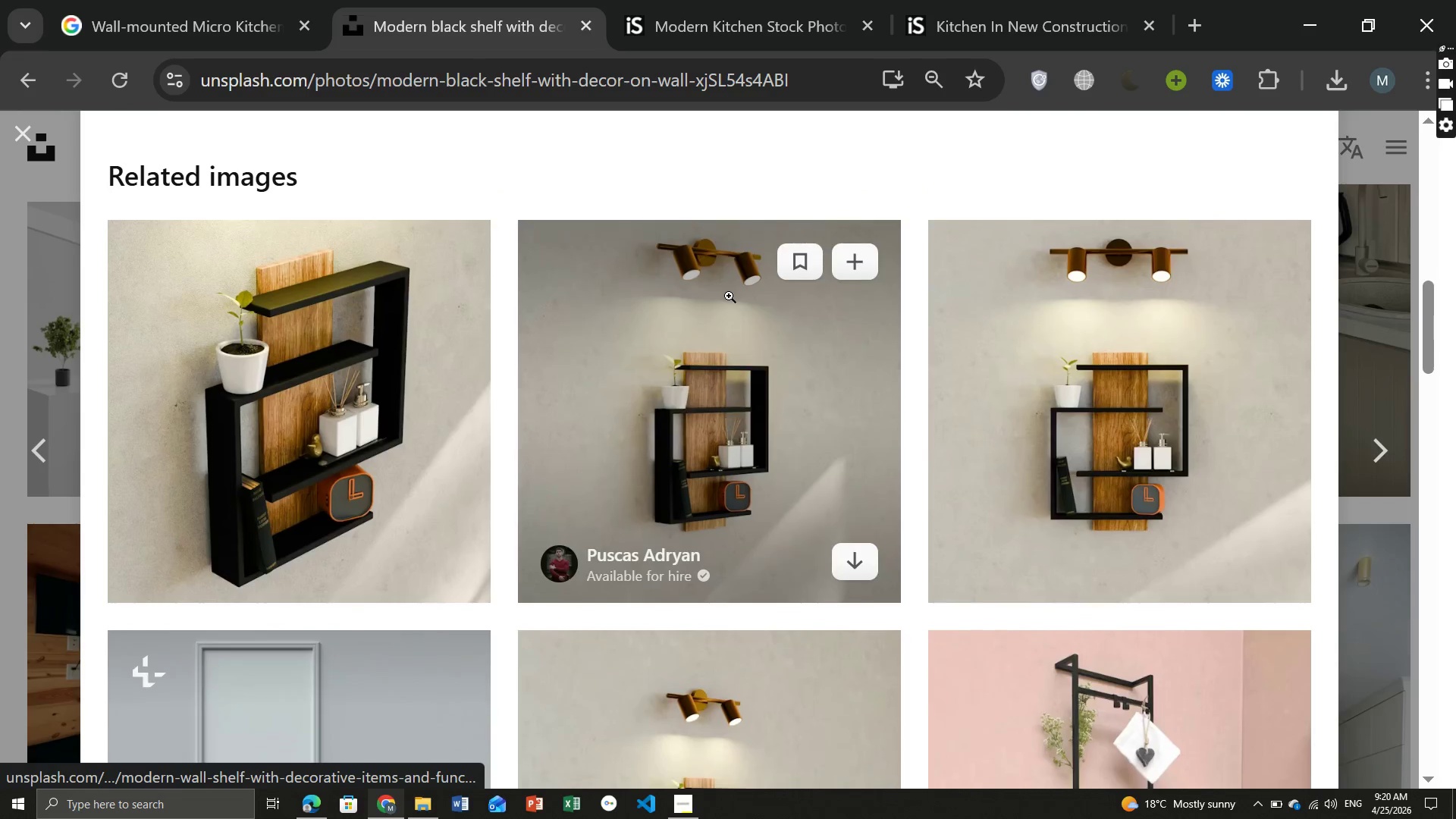 
left_click([223, 9])
 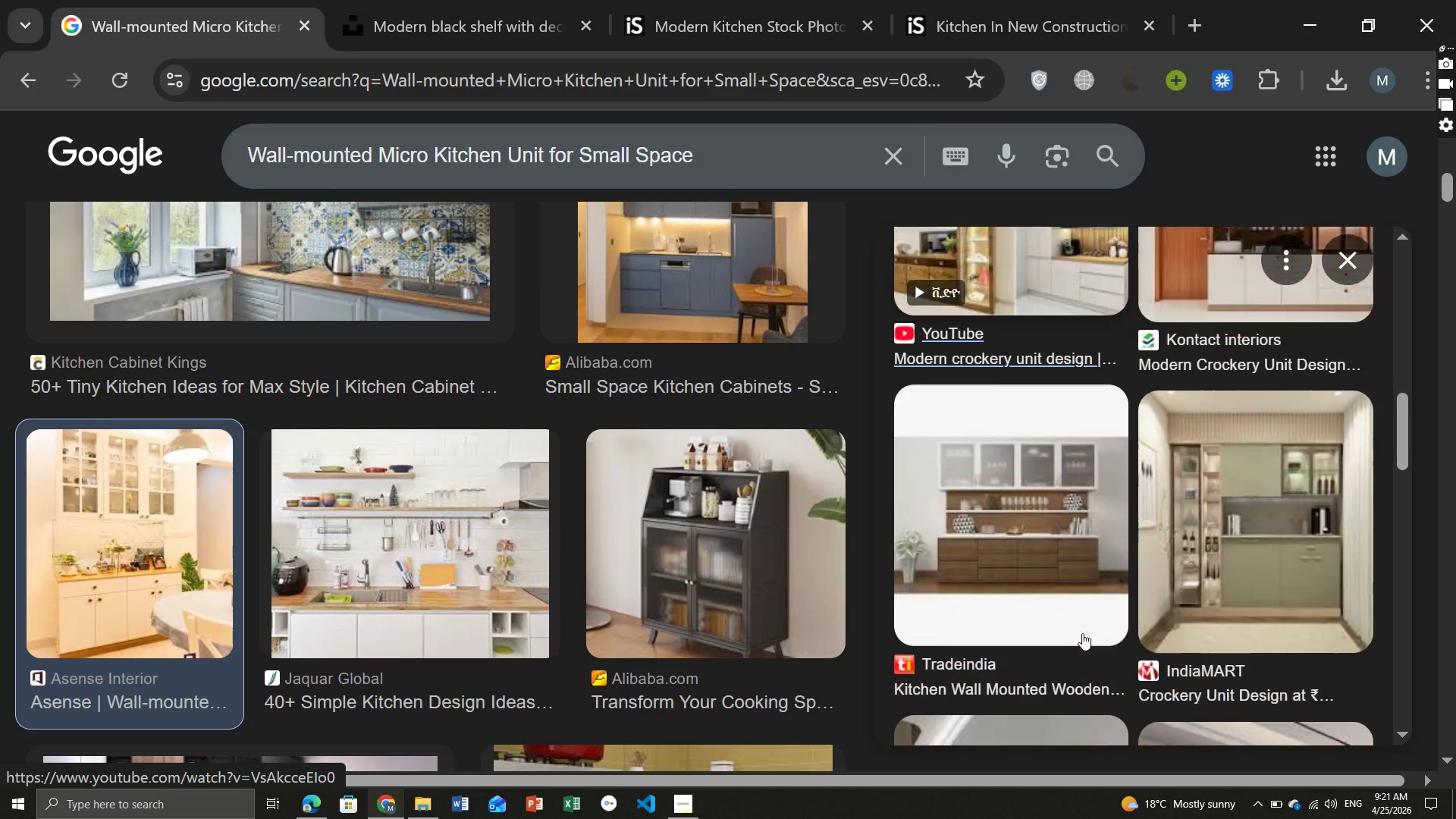 
wait(11.06)
 